 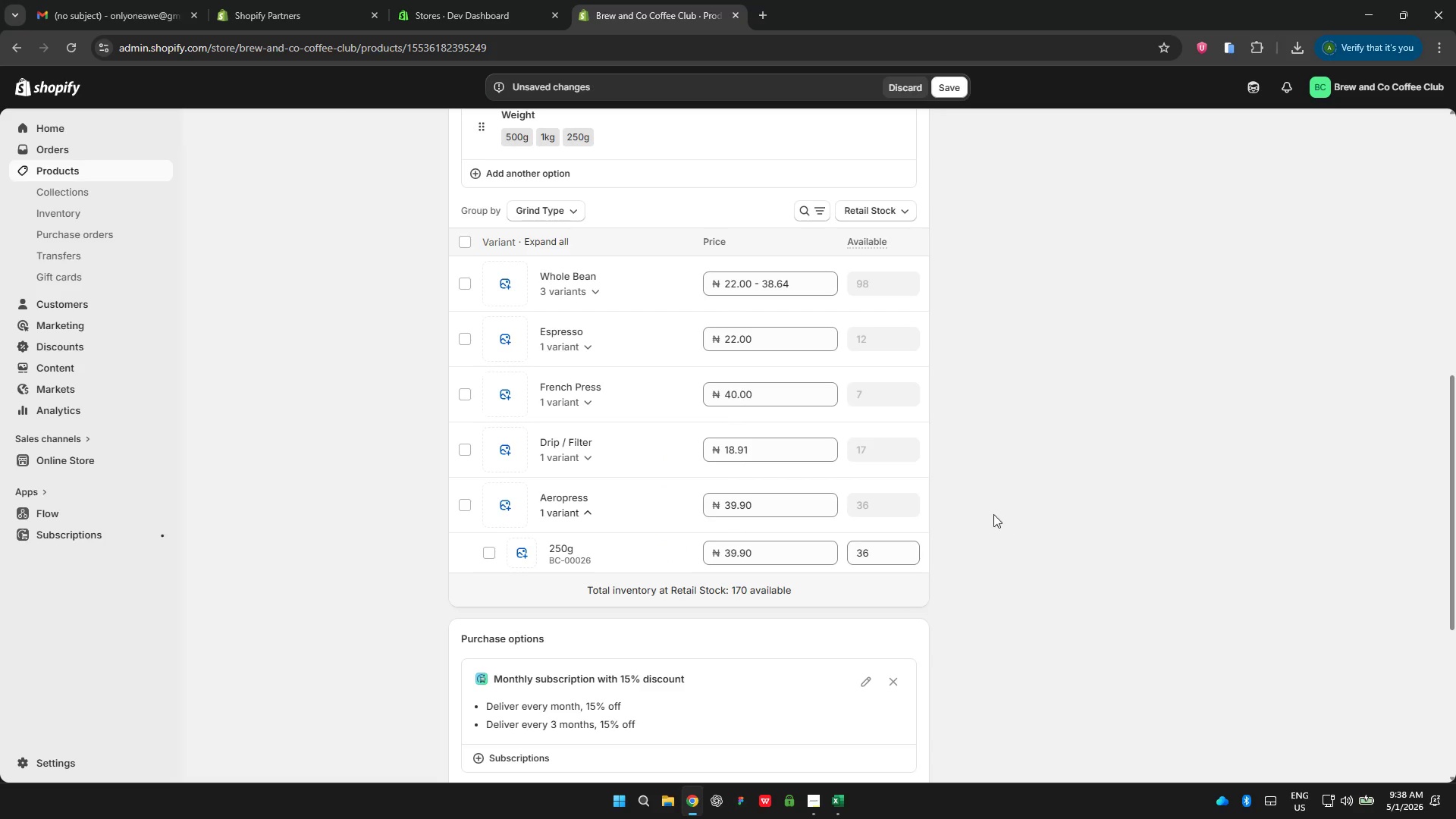 
scroll: coordinate [943, 322], scroll_direction: up, amount: 1.0
 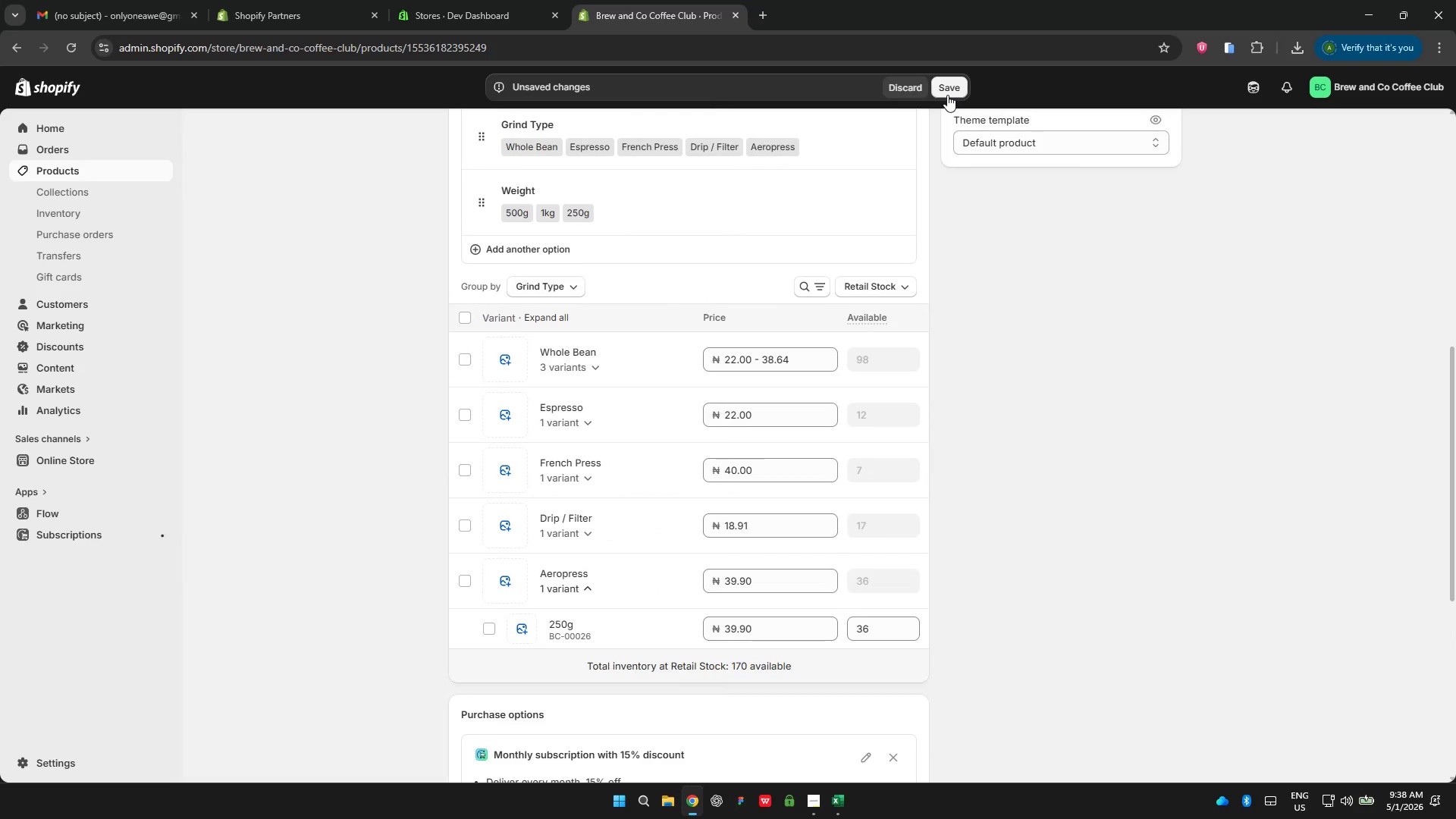 
left_click([947, 94])
 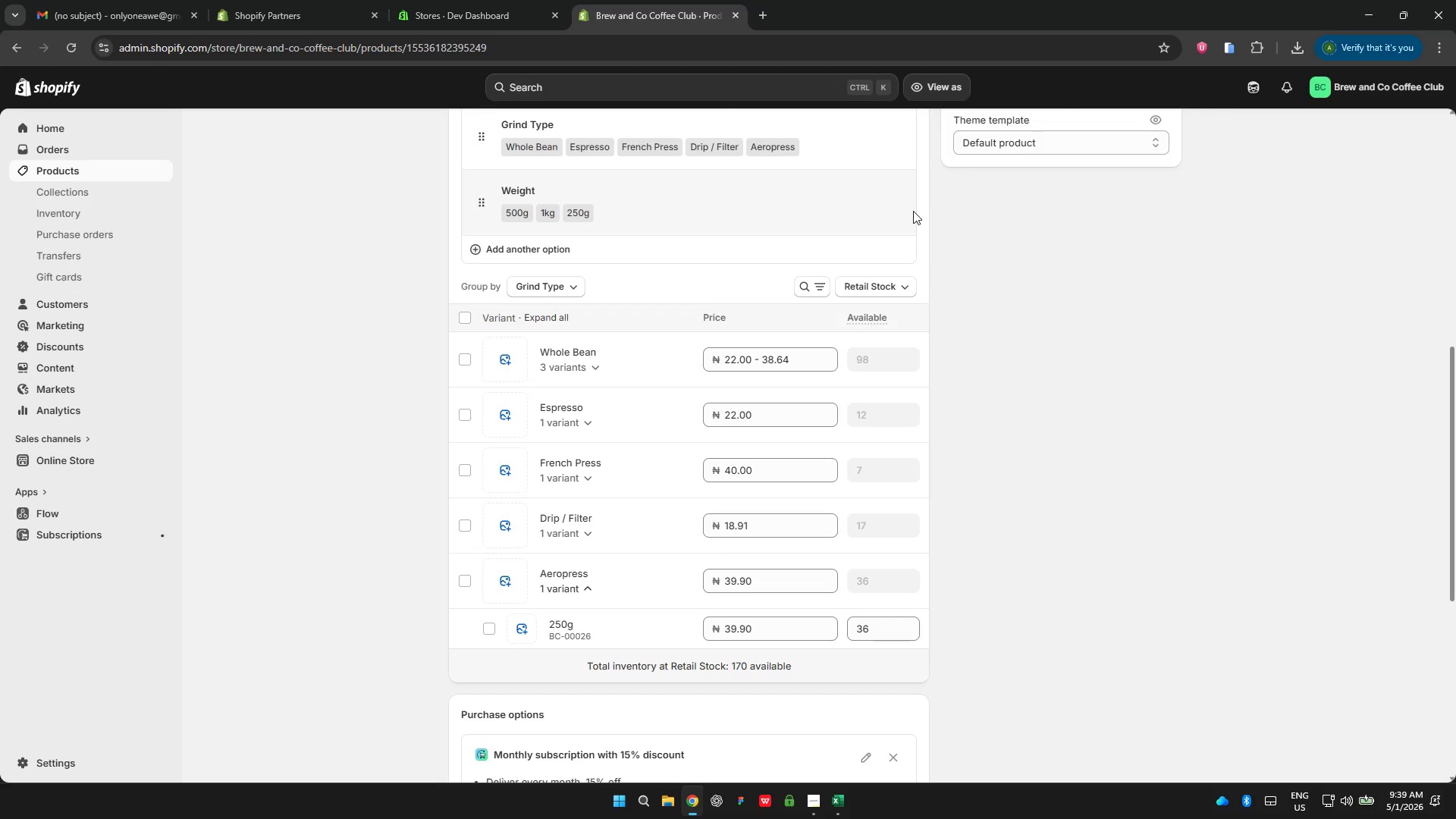 
wait(59.75)
 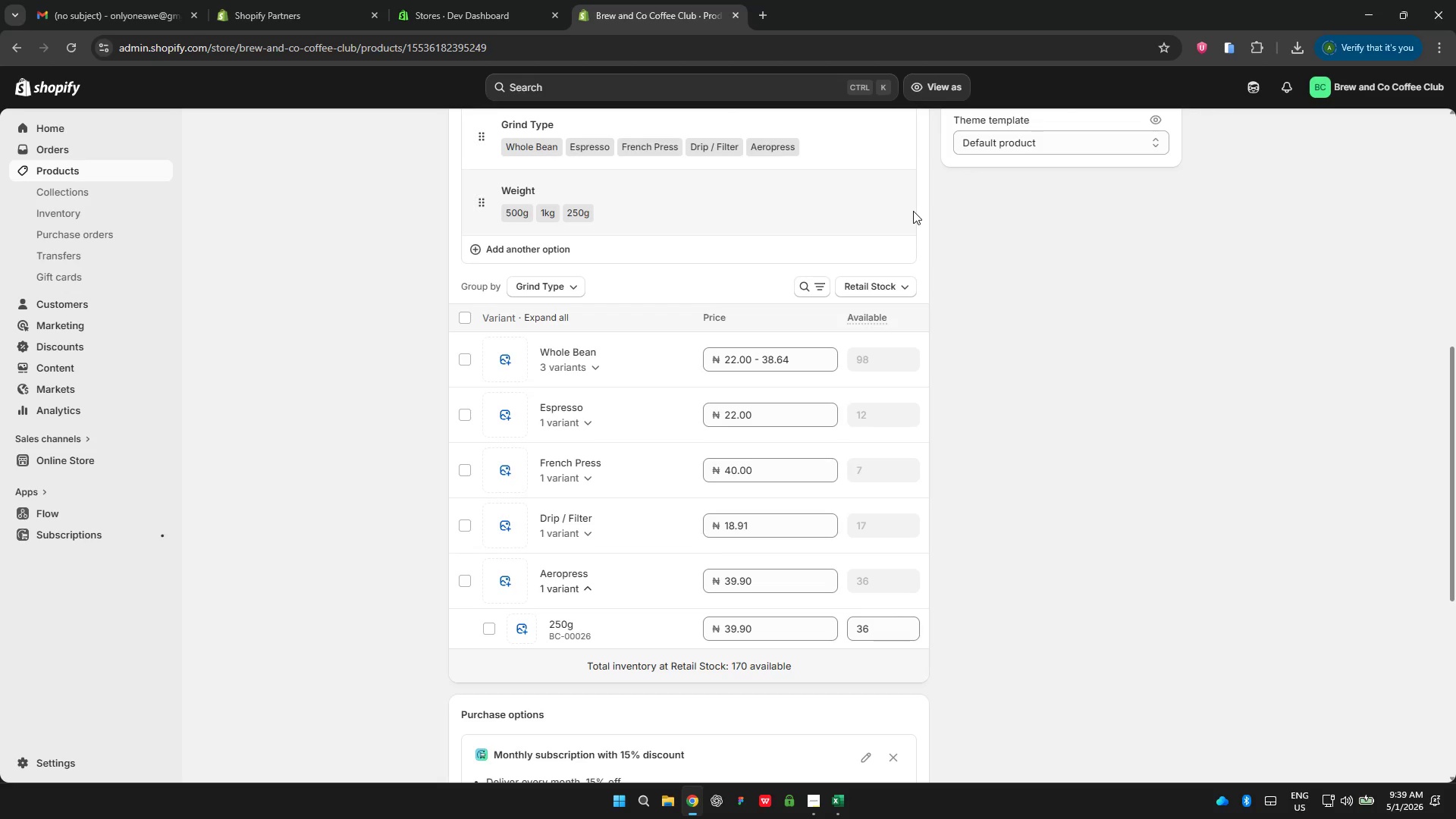 
left_click([590, 584])
 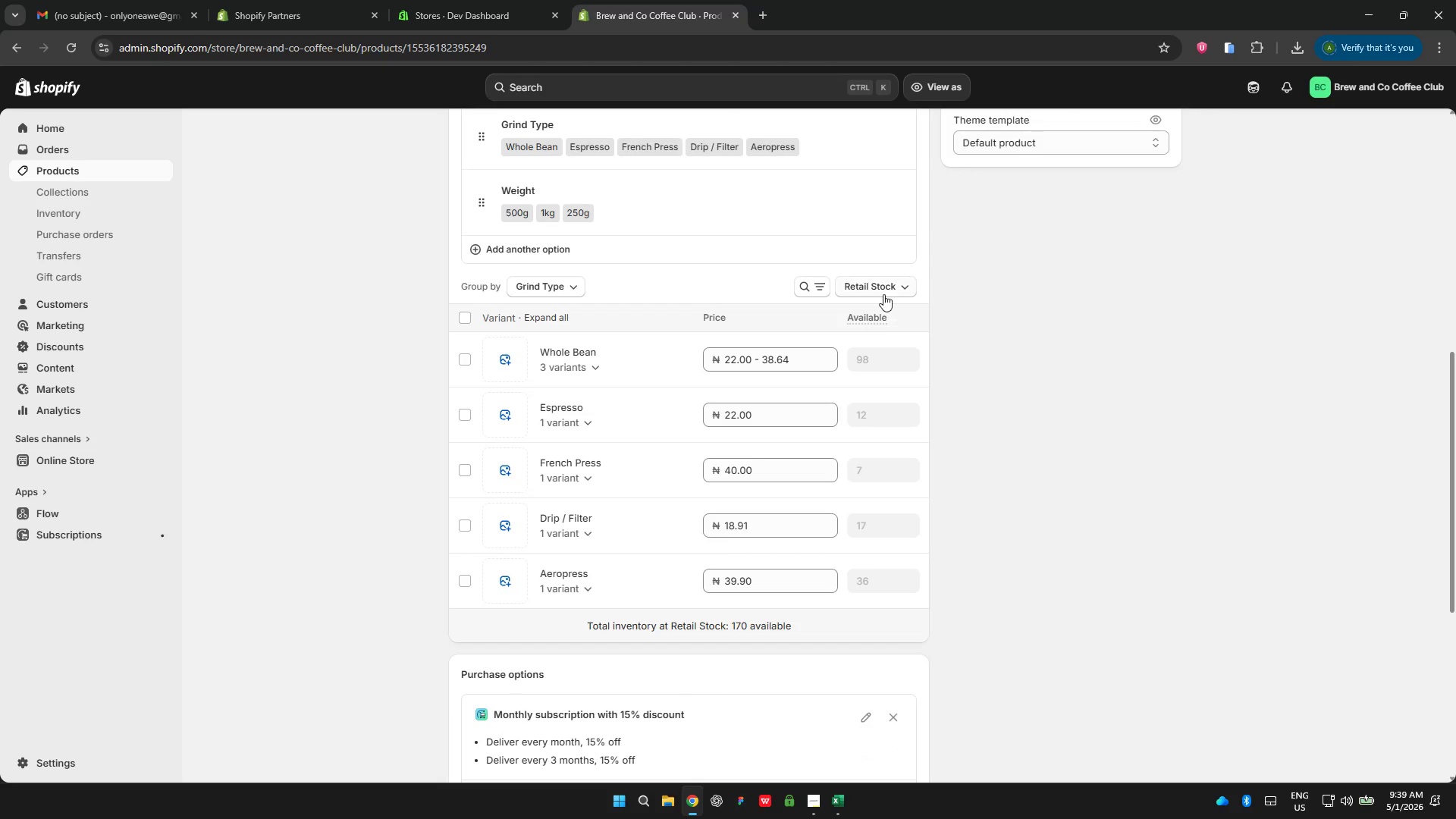 
left_click([880, 290])
 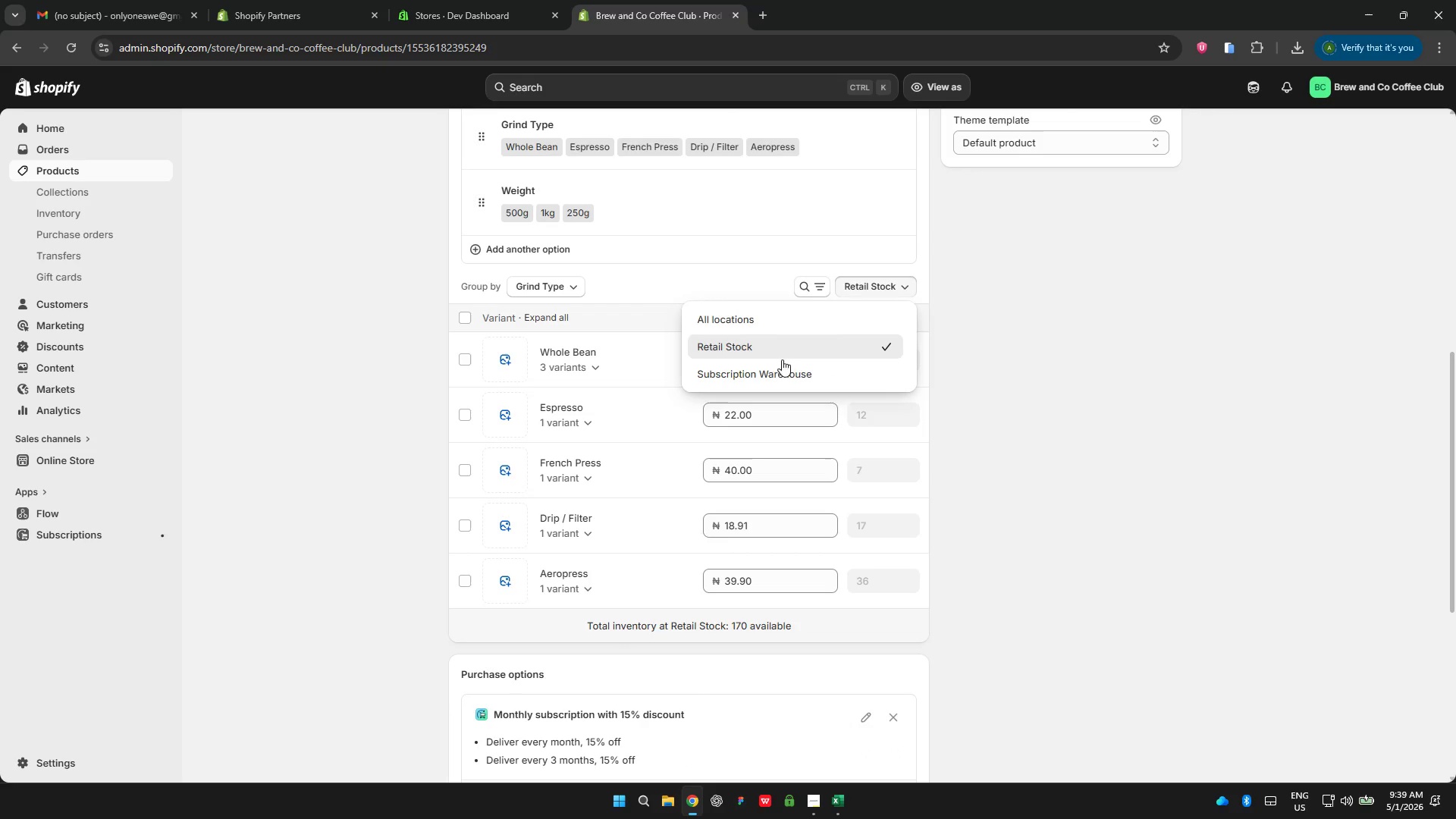 
left_click([767, 369])
 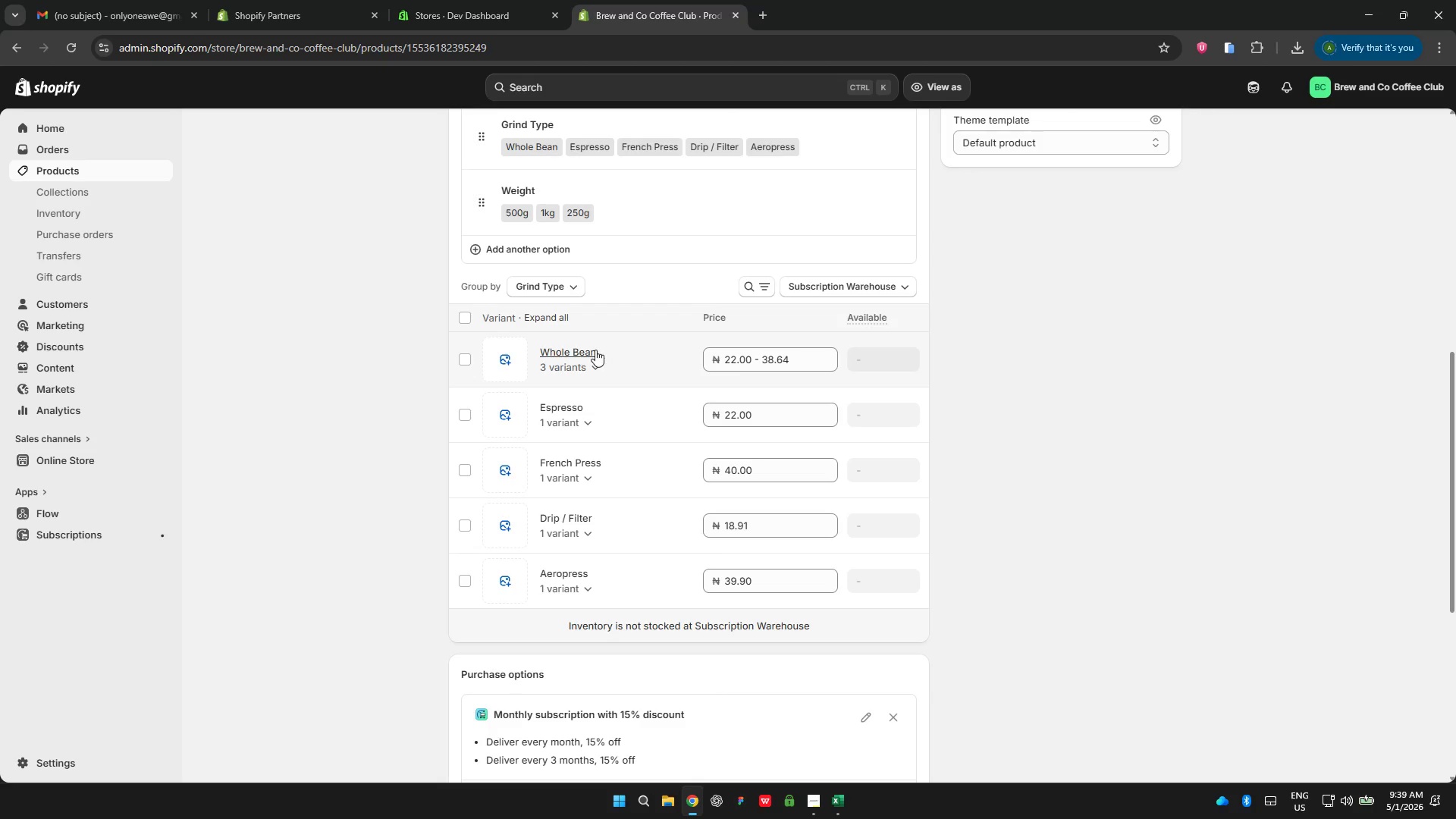 
left_click([595, 365])
 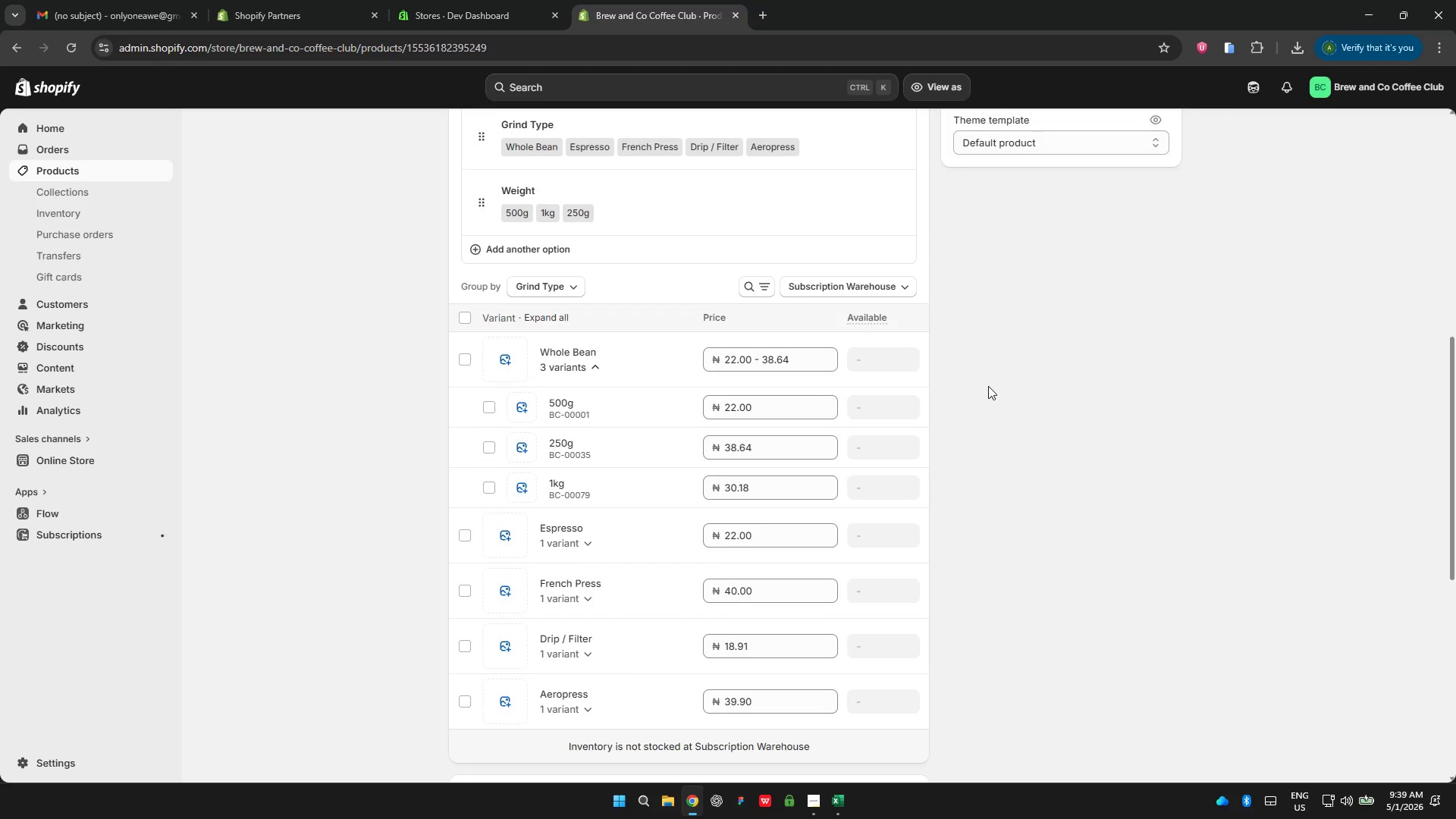 
mouse_move([874, 390])
 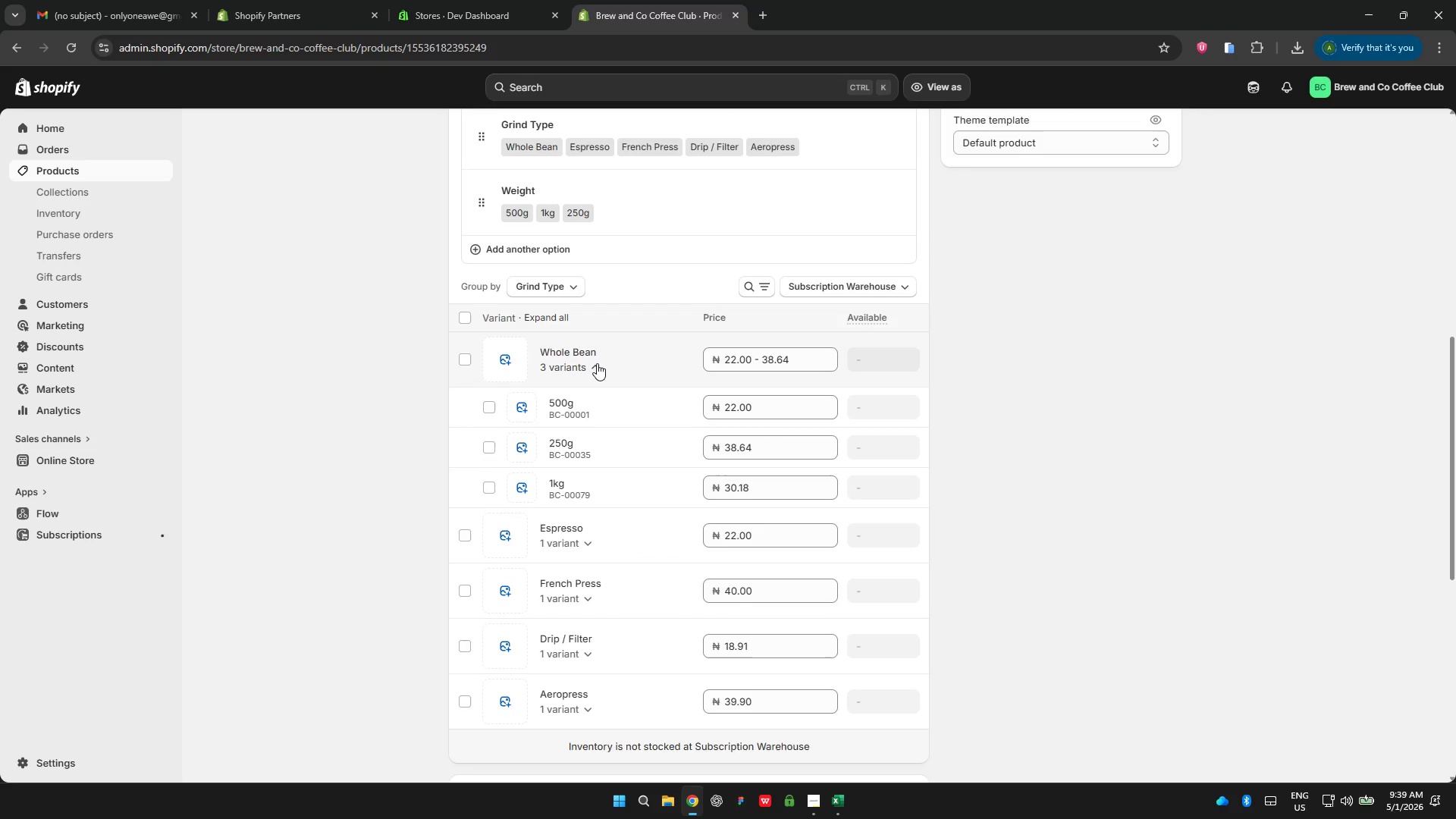 
left_click([597, 365])
 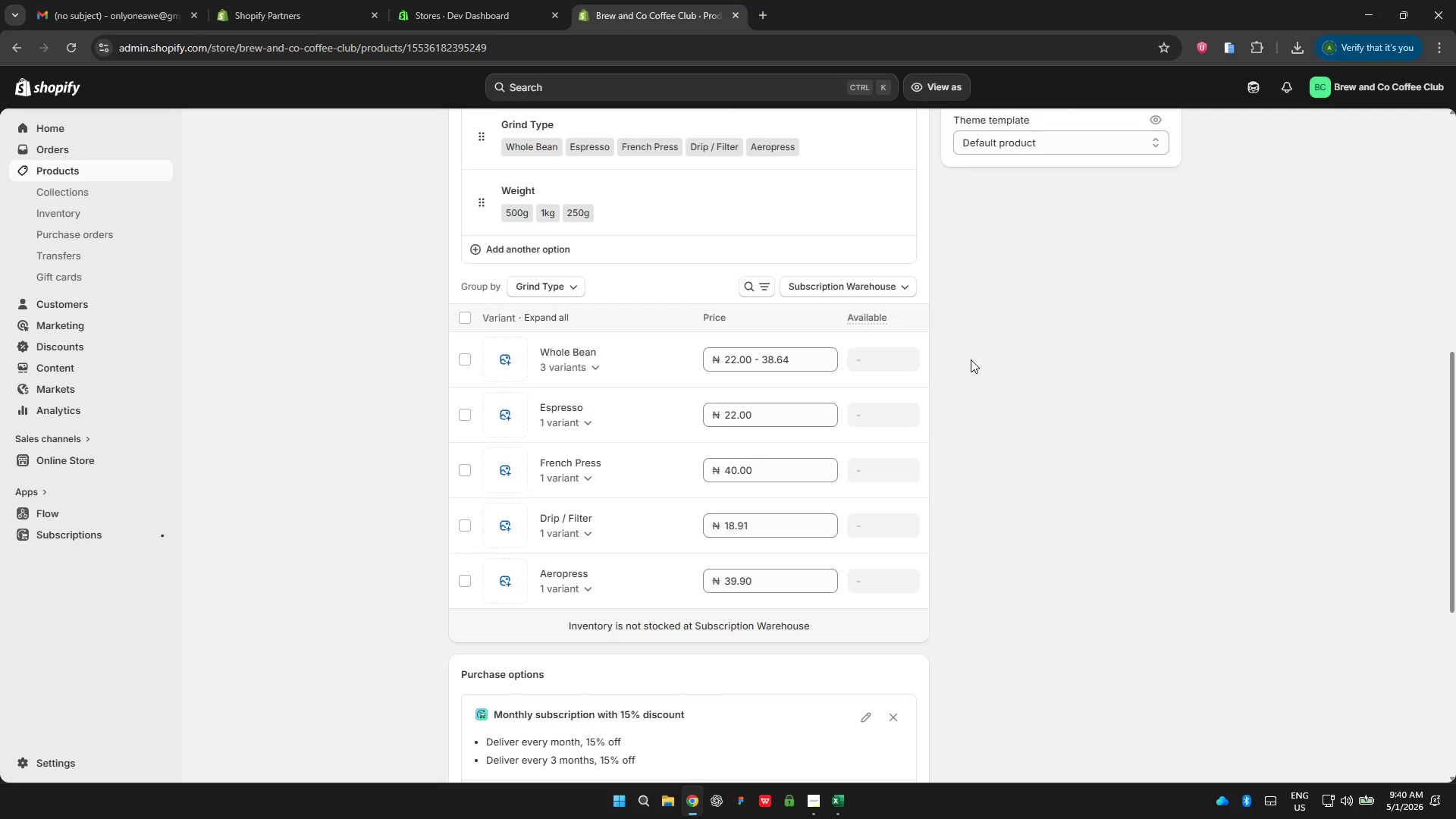 
wait(22.05)
 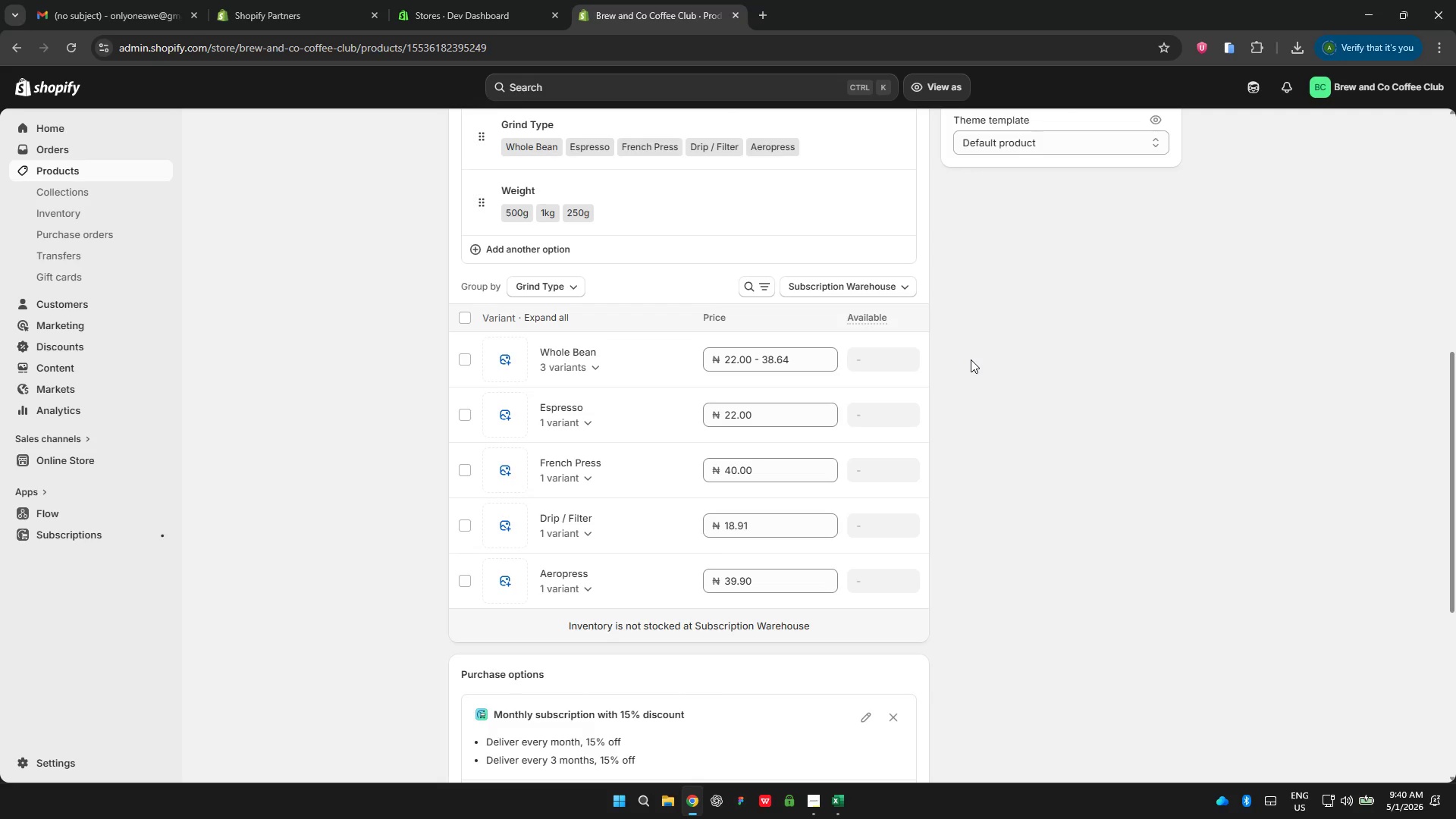 
left_click([589, 363])
 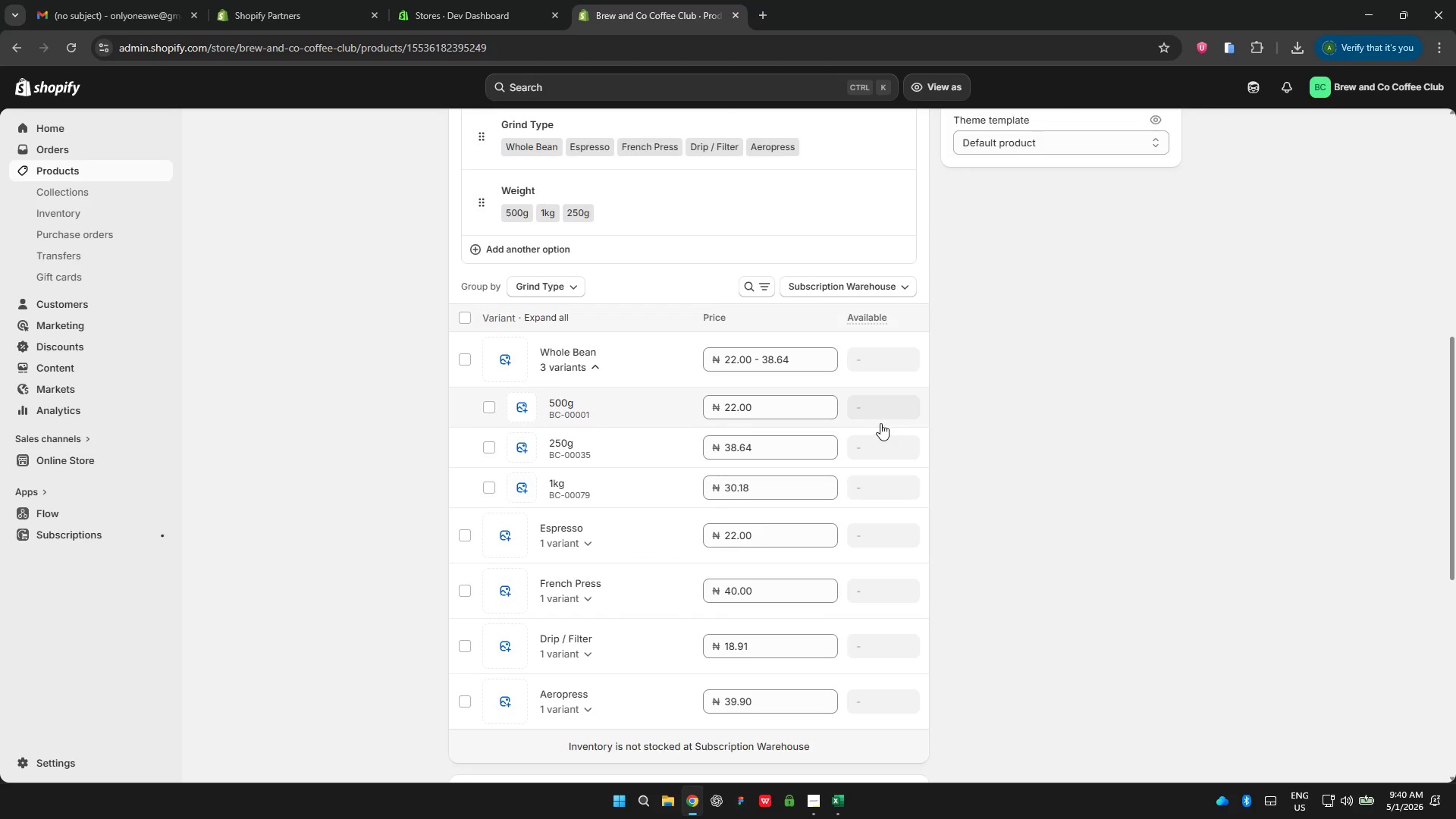 
left_click([883, 408])
 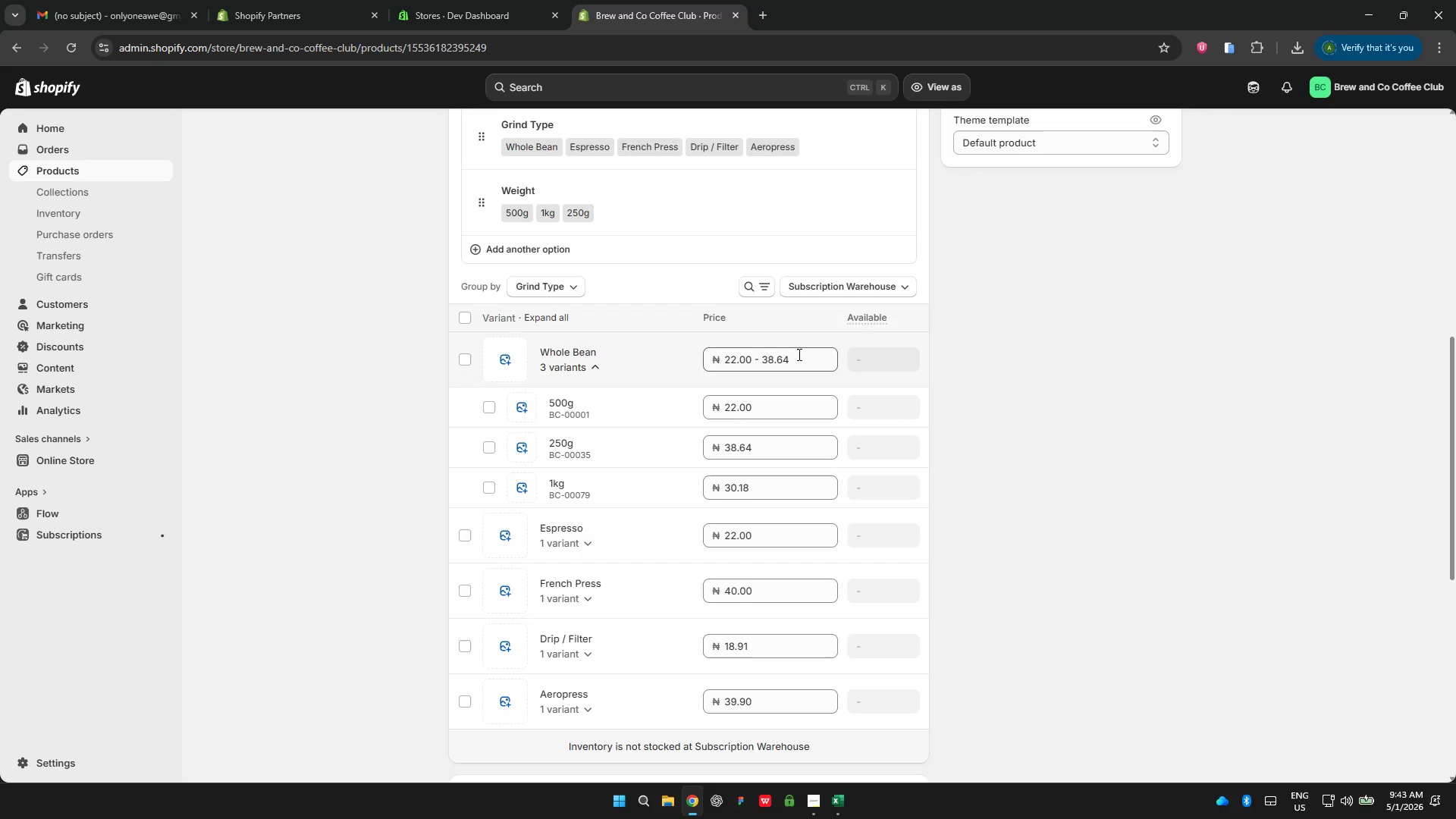 
wait(188.42)
 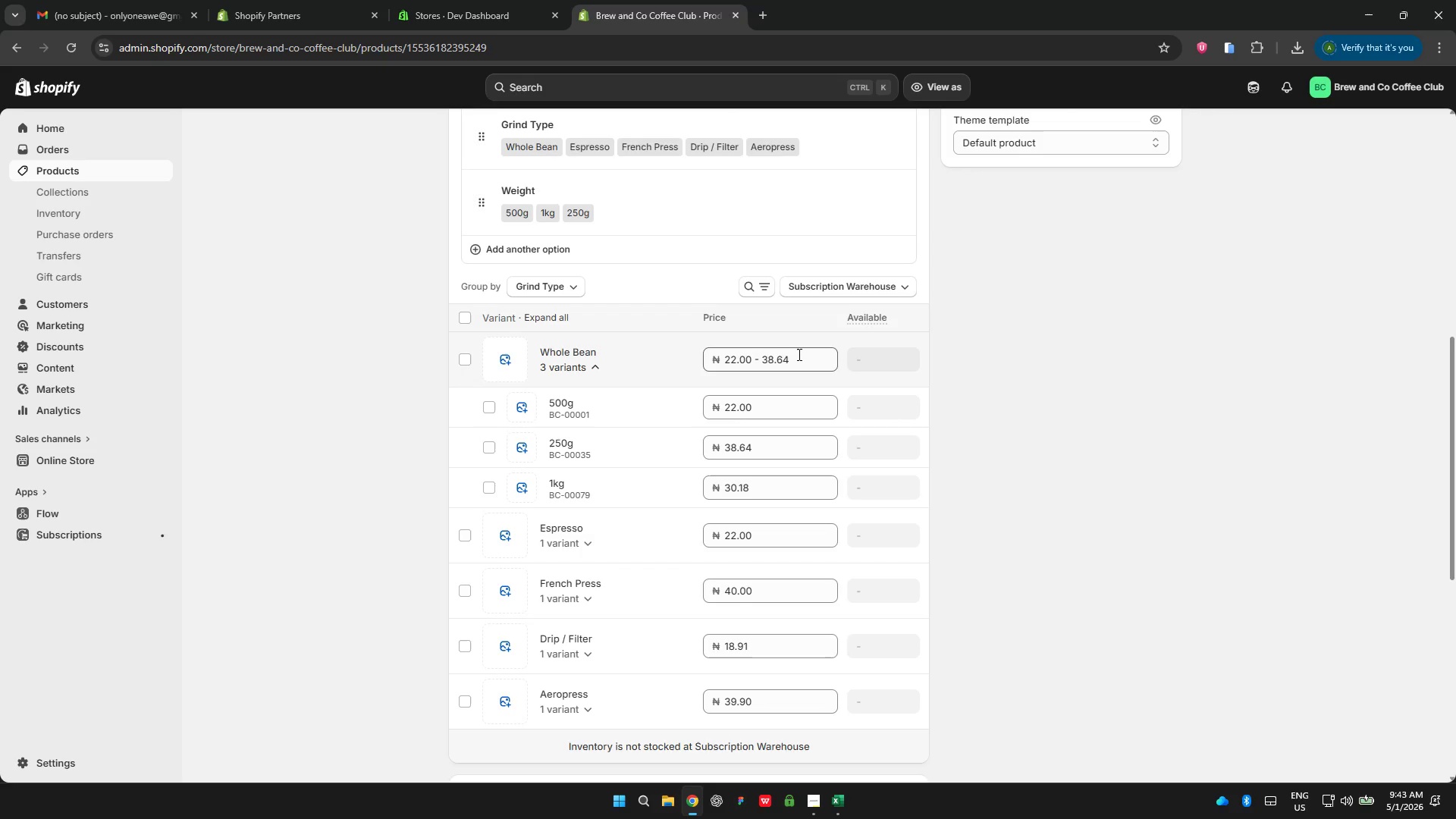 
scroll: coordinate [595, 365], scroll_direction: down, amount: 2.0
 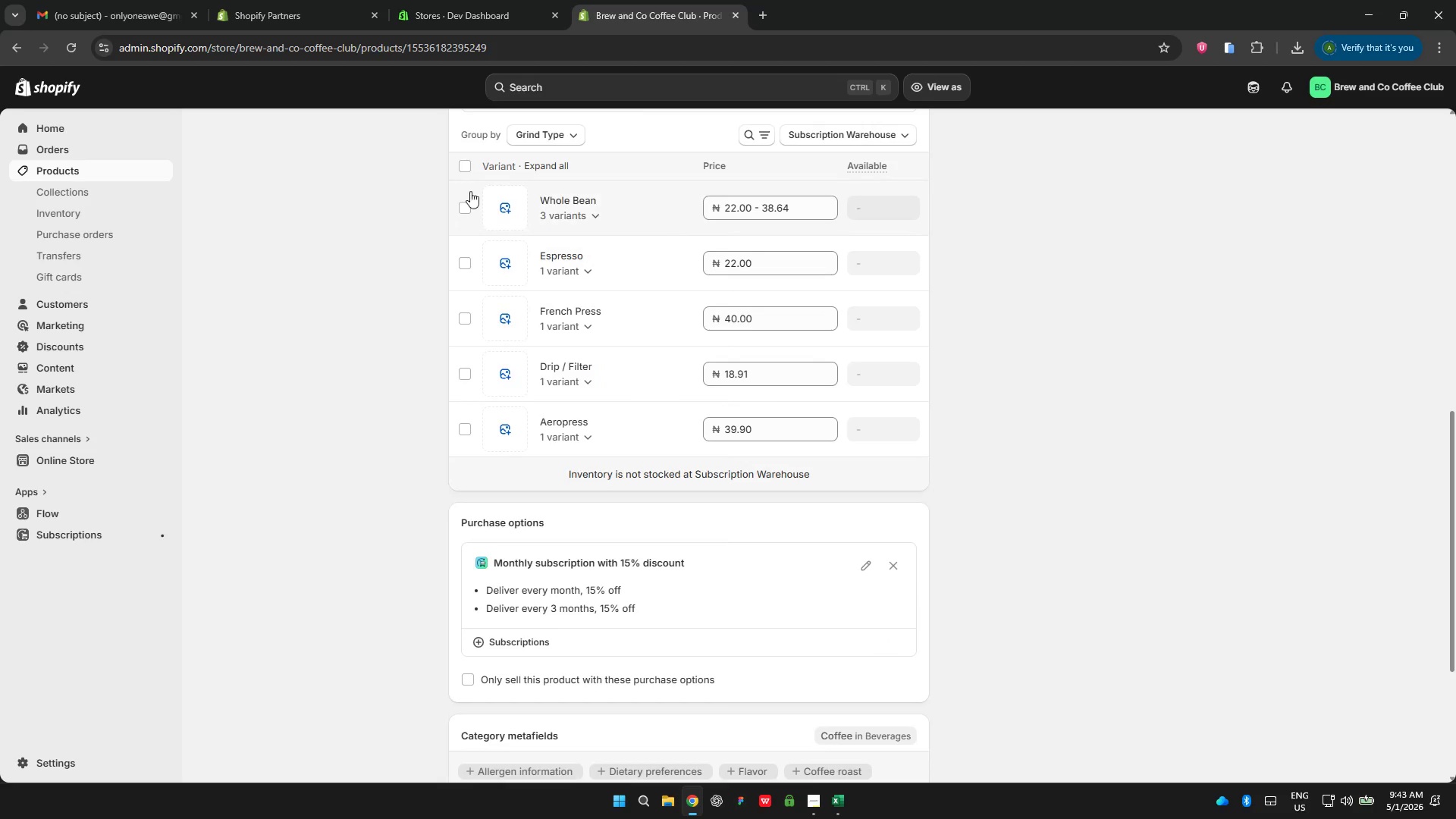 
left_click([464, 206])
 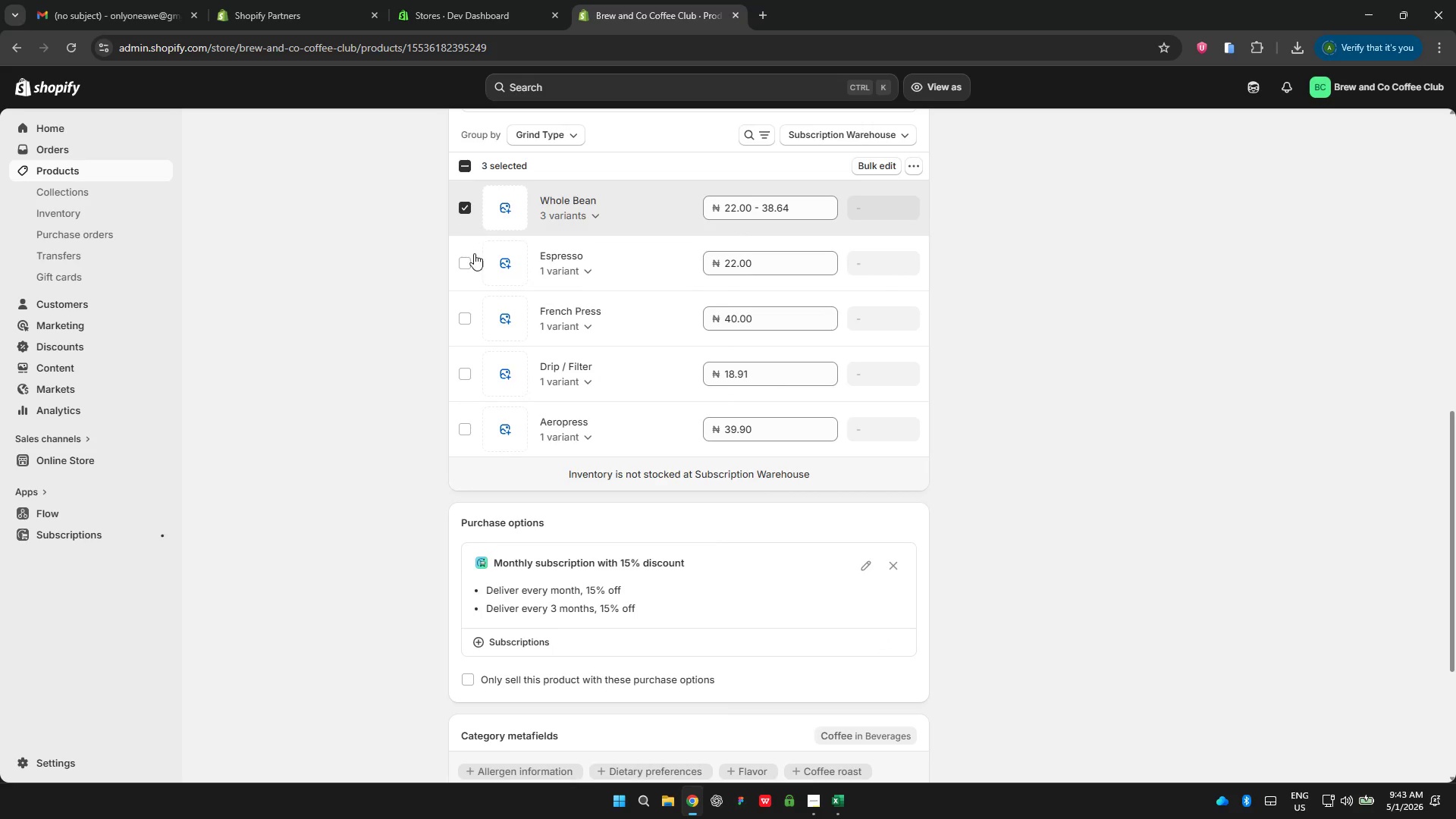 
scroll: coordinate [472, 271], scroll_direction: up, amount: 2.0
 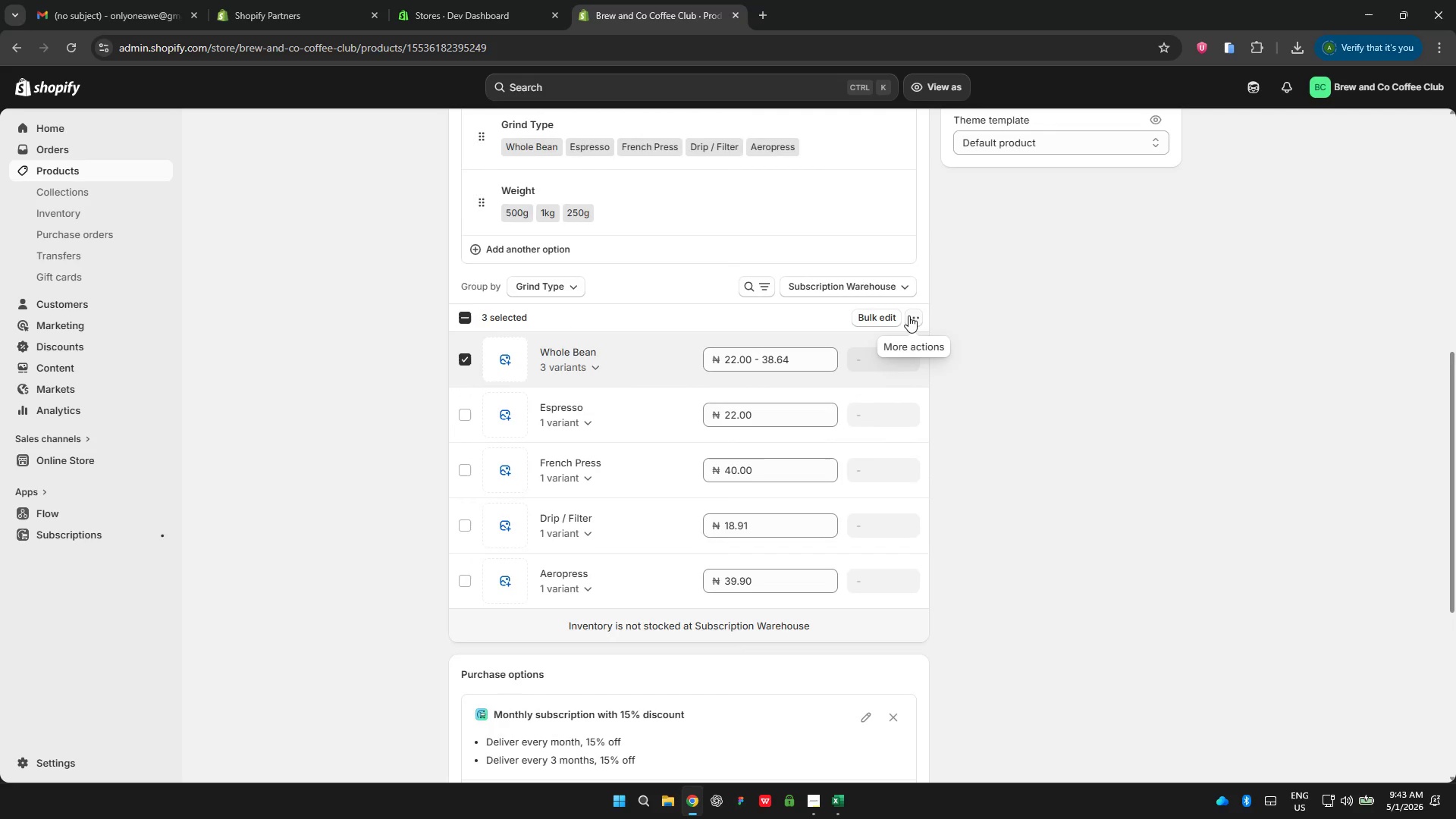 
left_click([908, 315])
 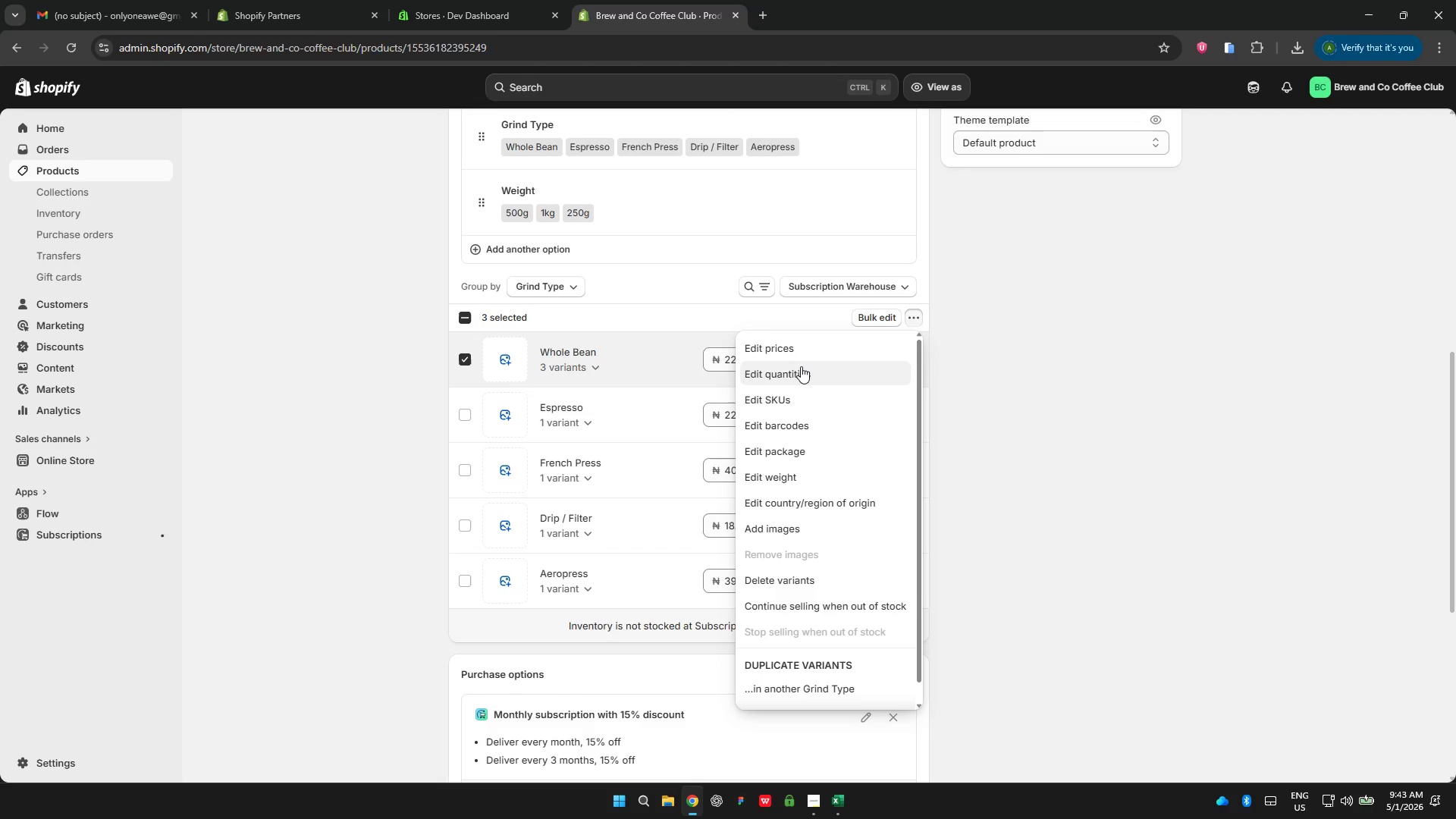 
wait(7.53)
 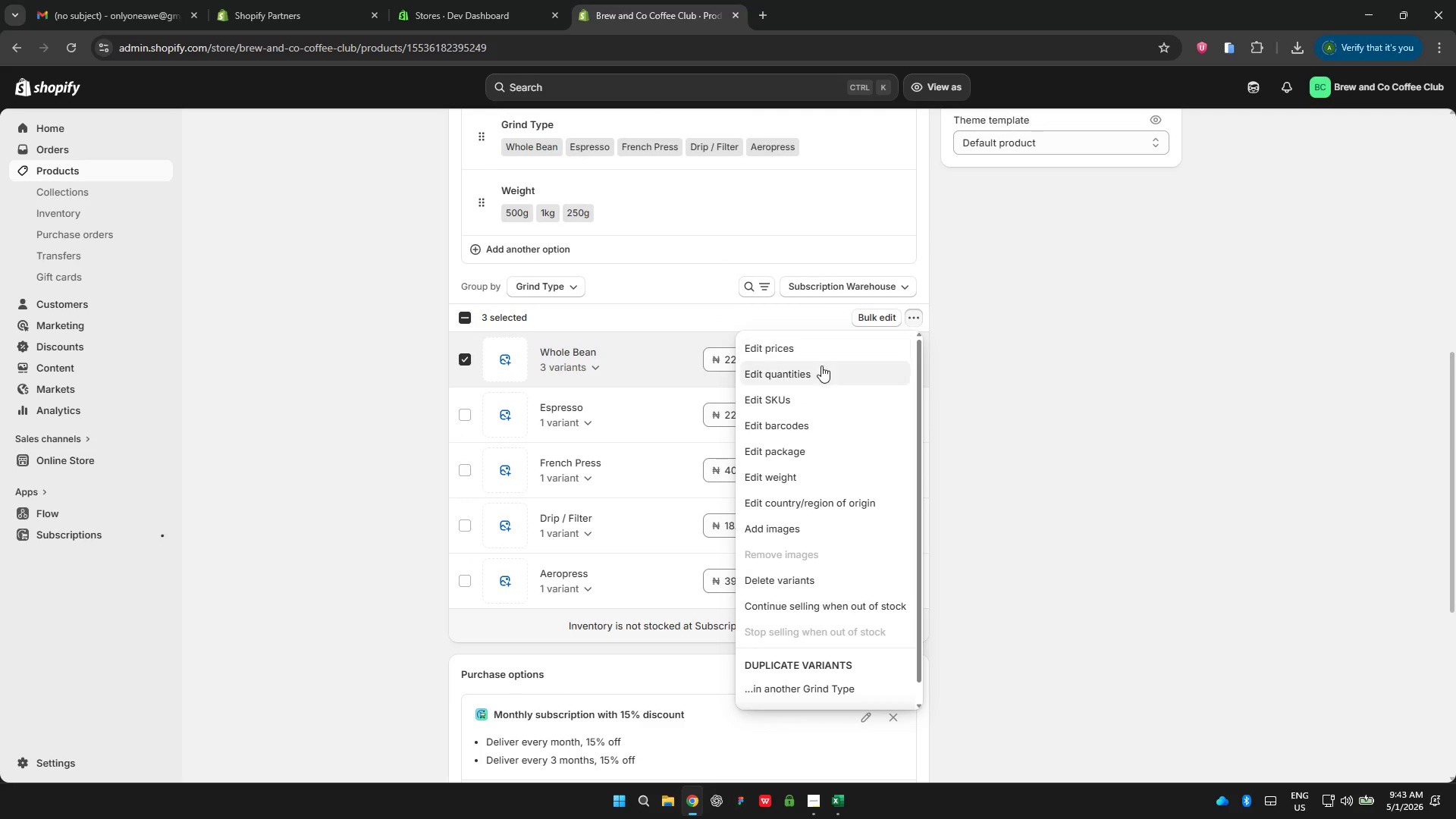 
left_click([817, 377])
 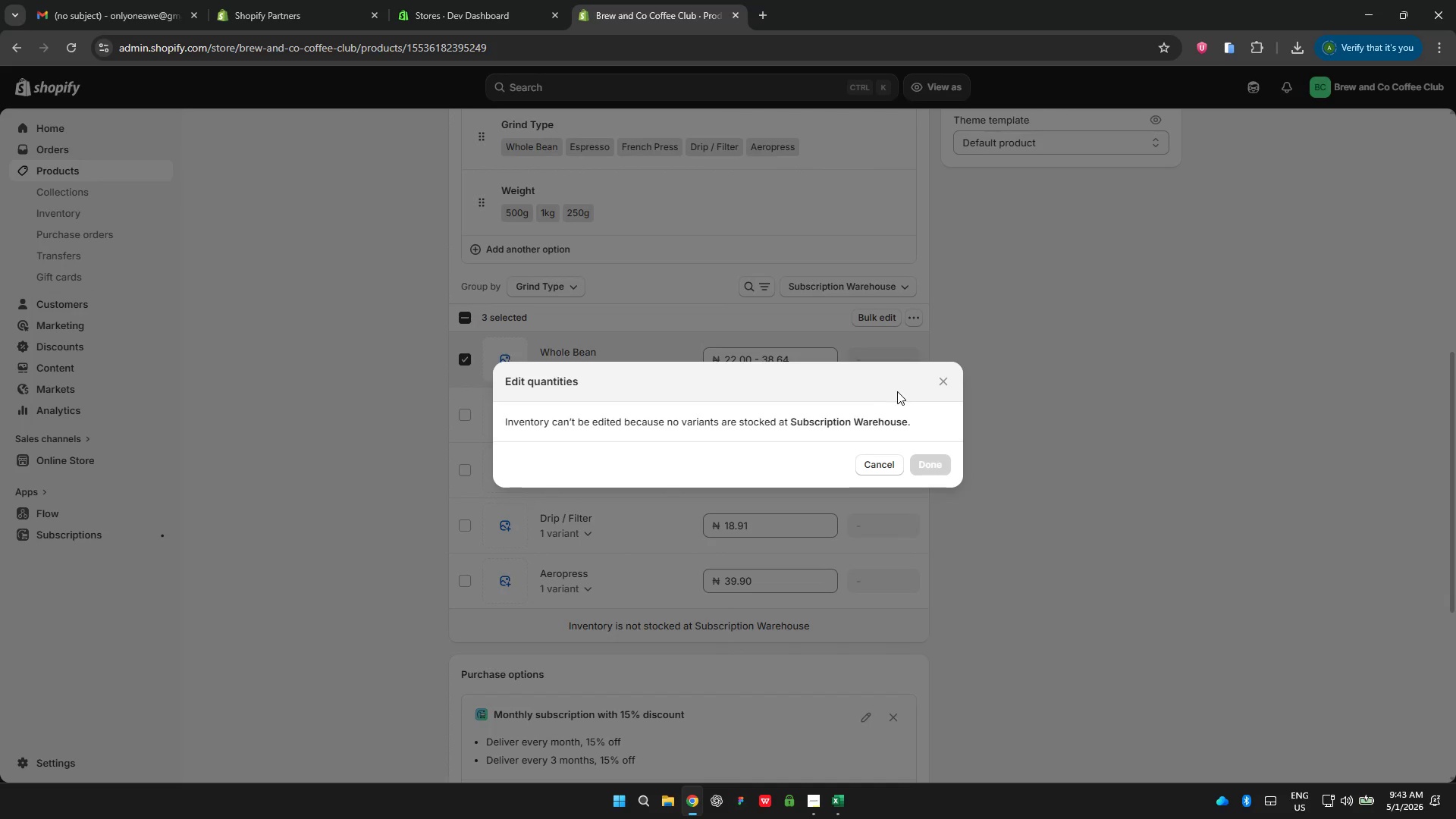 
left_click([948, 381])
 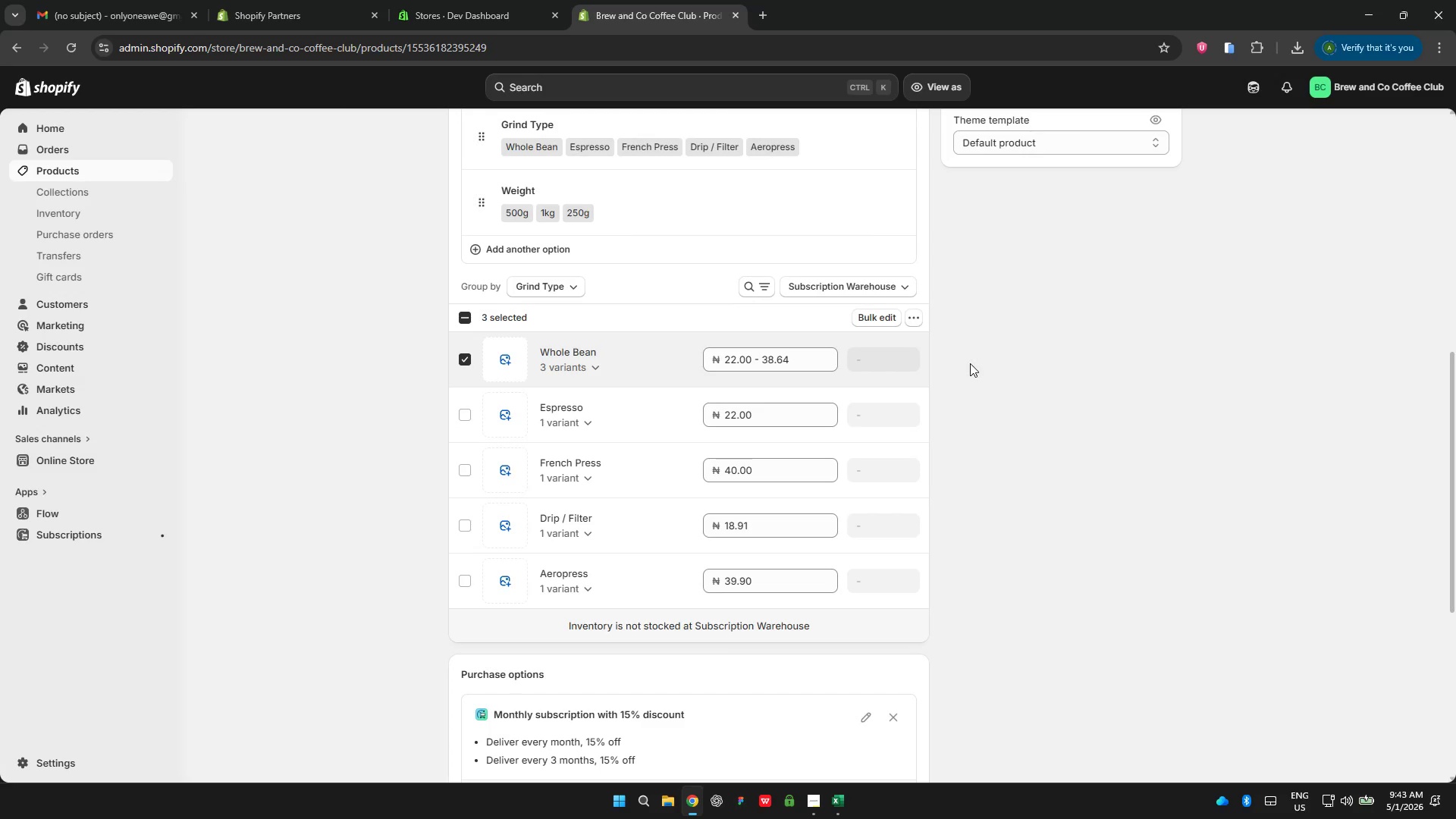 
left_click([970, 363])
 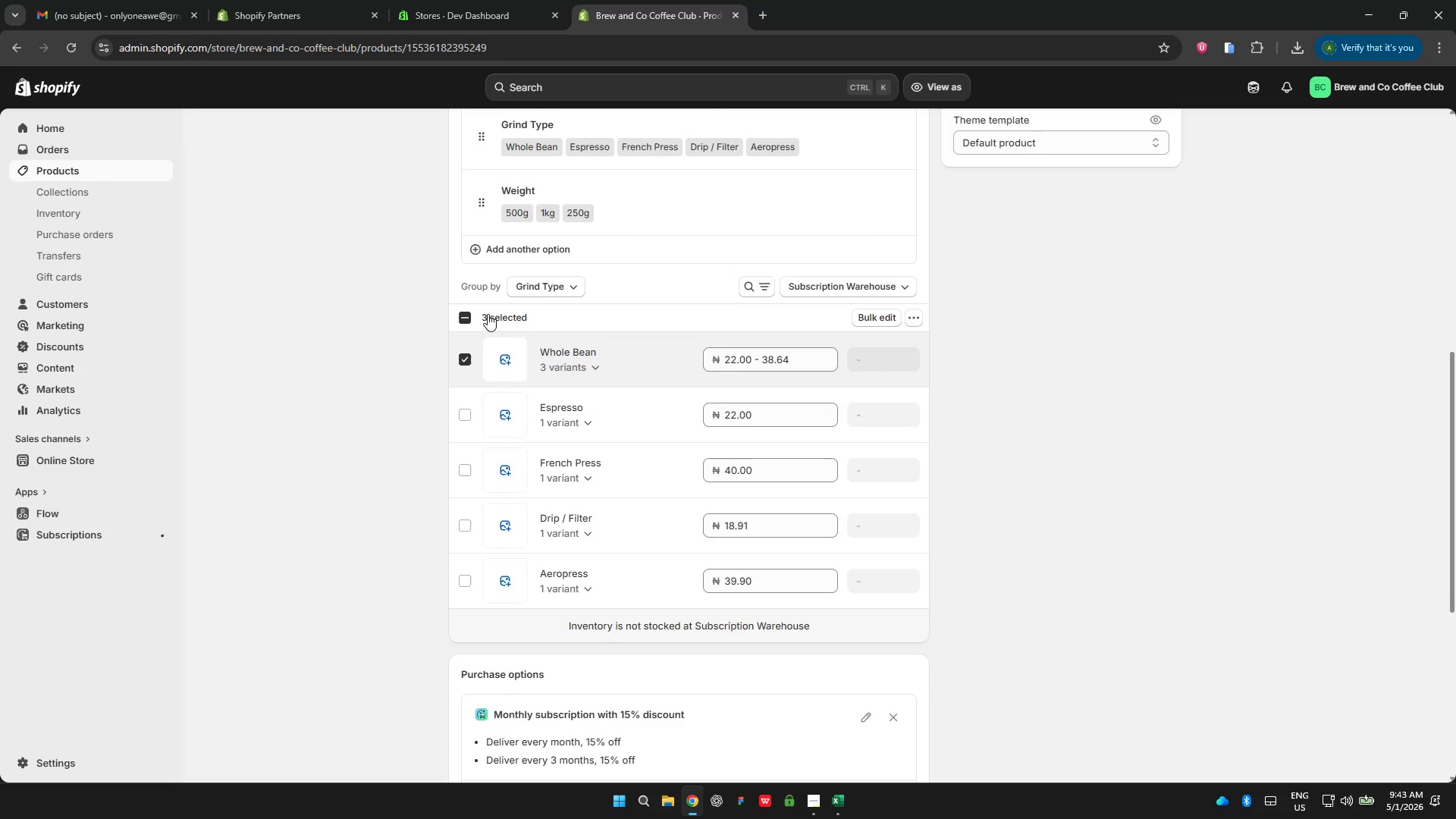 
left_click([466, 311])
 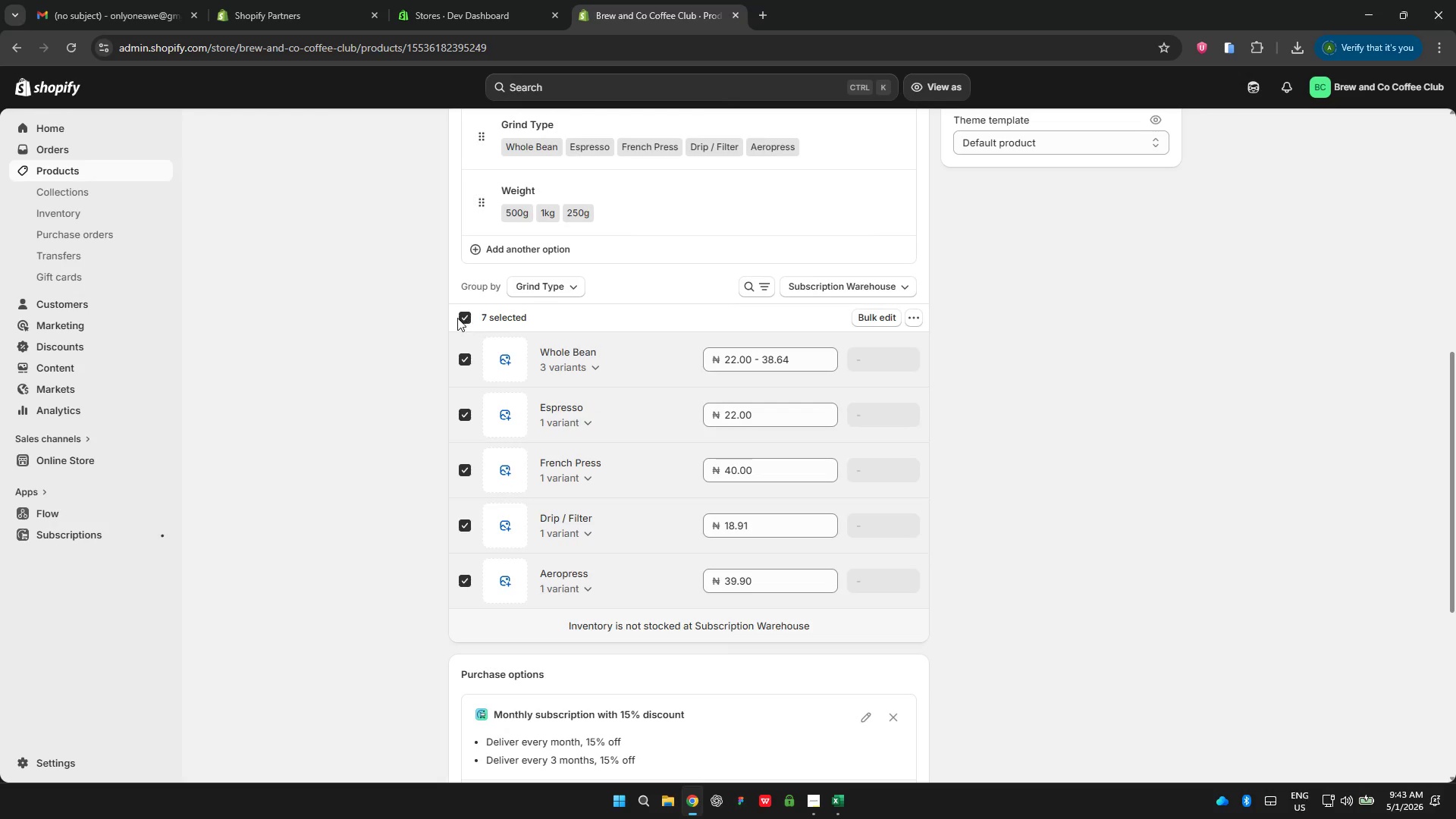 
double_click([470, 317])
 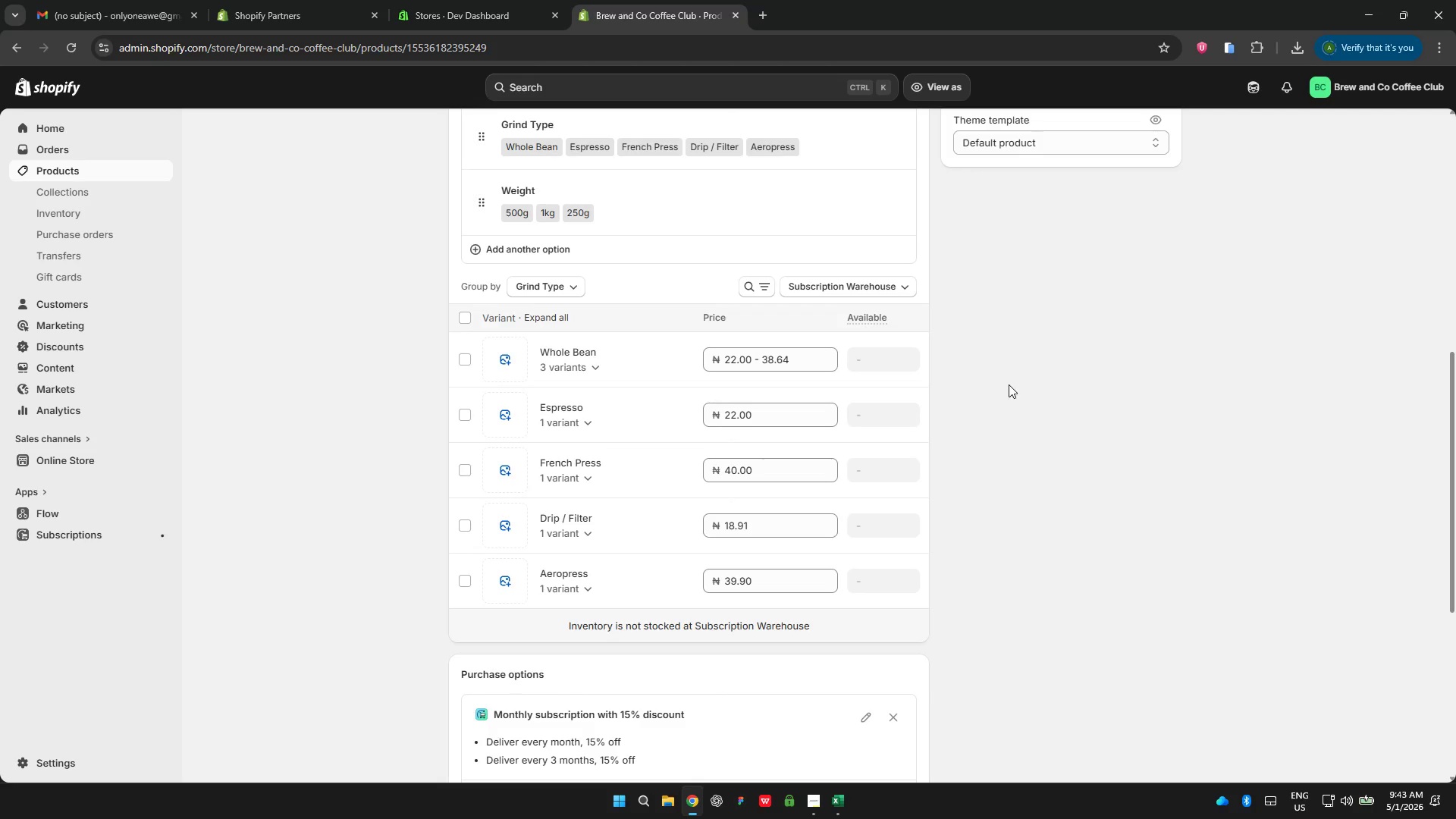 
scroll: coordinate [982, 393], scroll_direction: up, amount: 6.0
 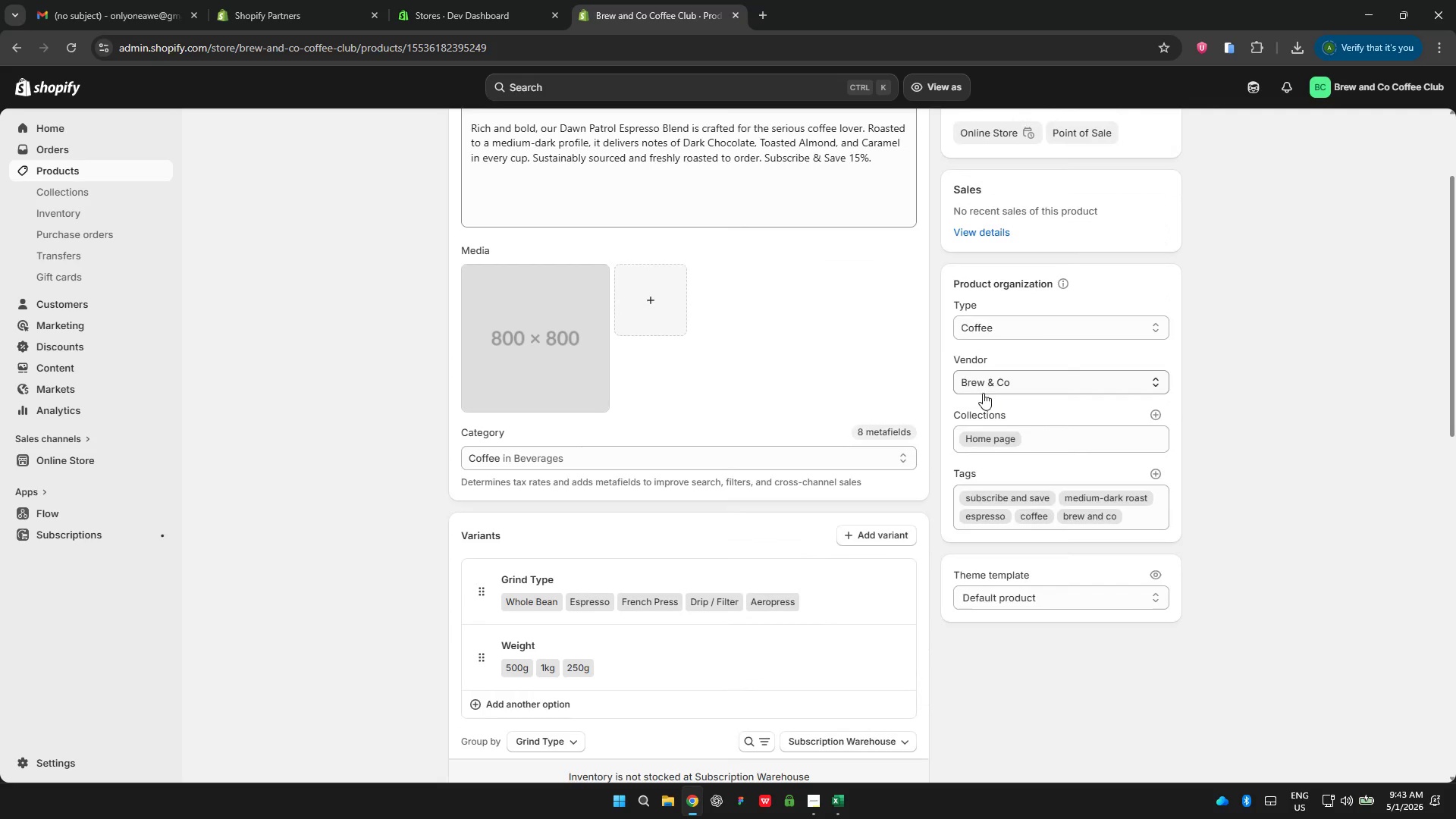 
scroll: coordinate [990, 388], scroll_direction: down, amount: 7.0
 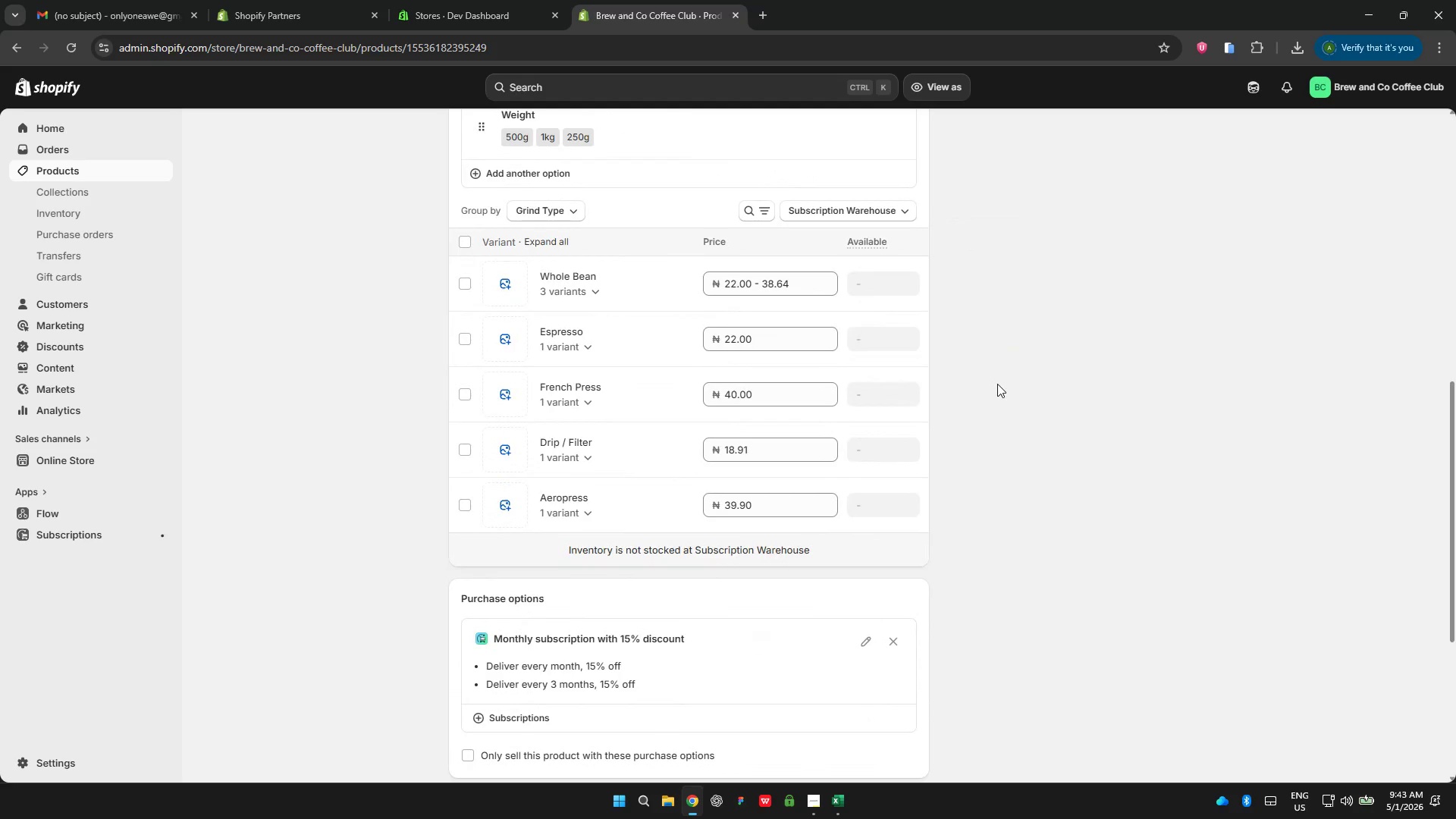 
wait(9.42)
 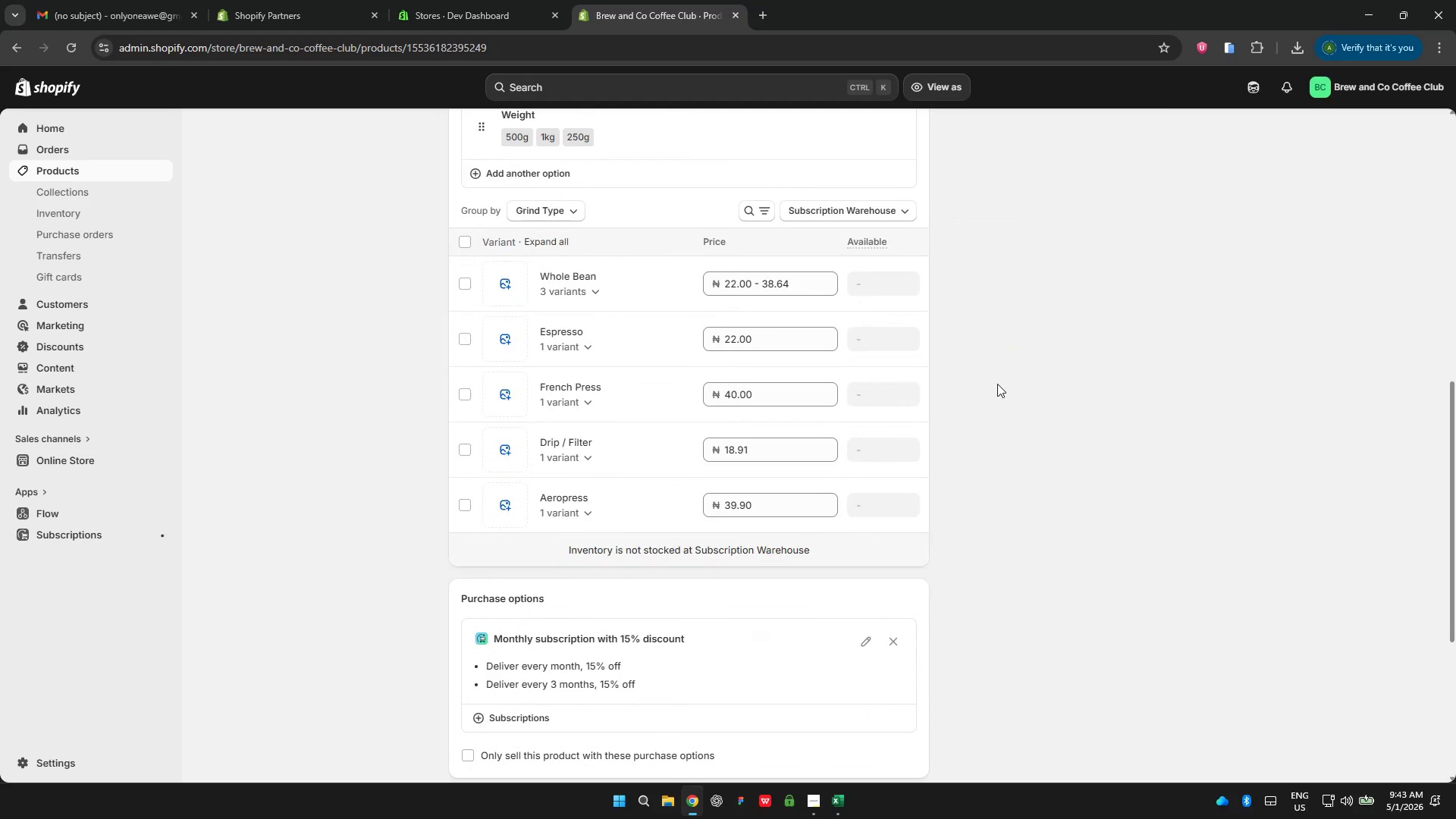 
left_click([582, 294])
 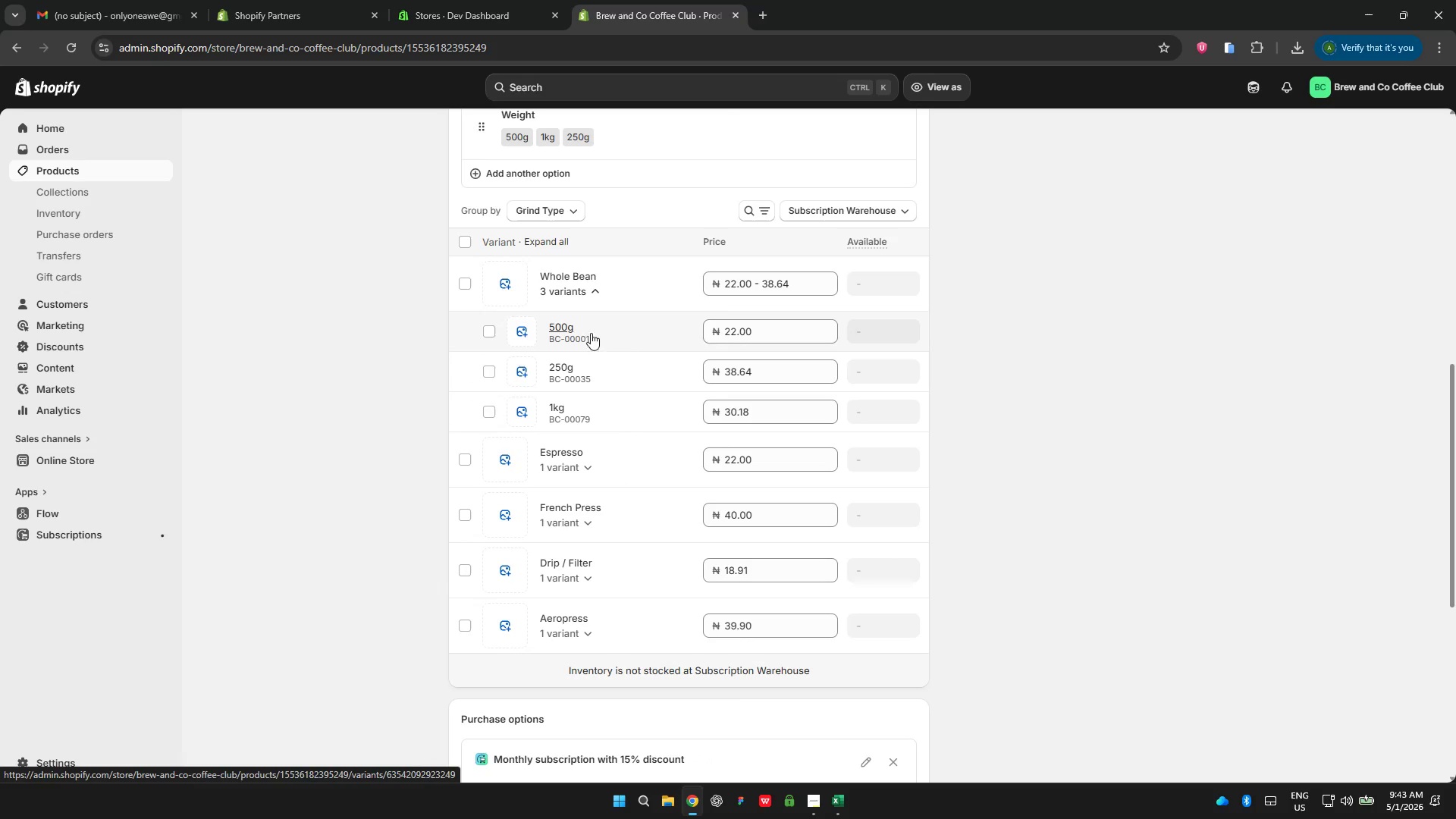 
left_click([613, 331])
 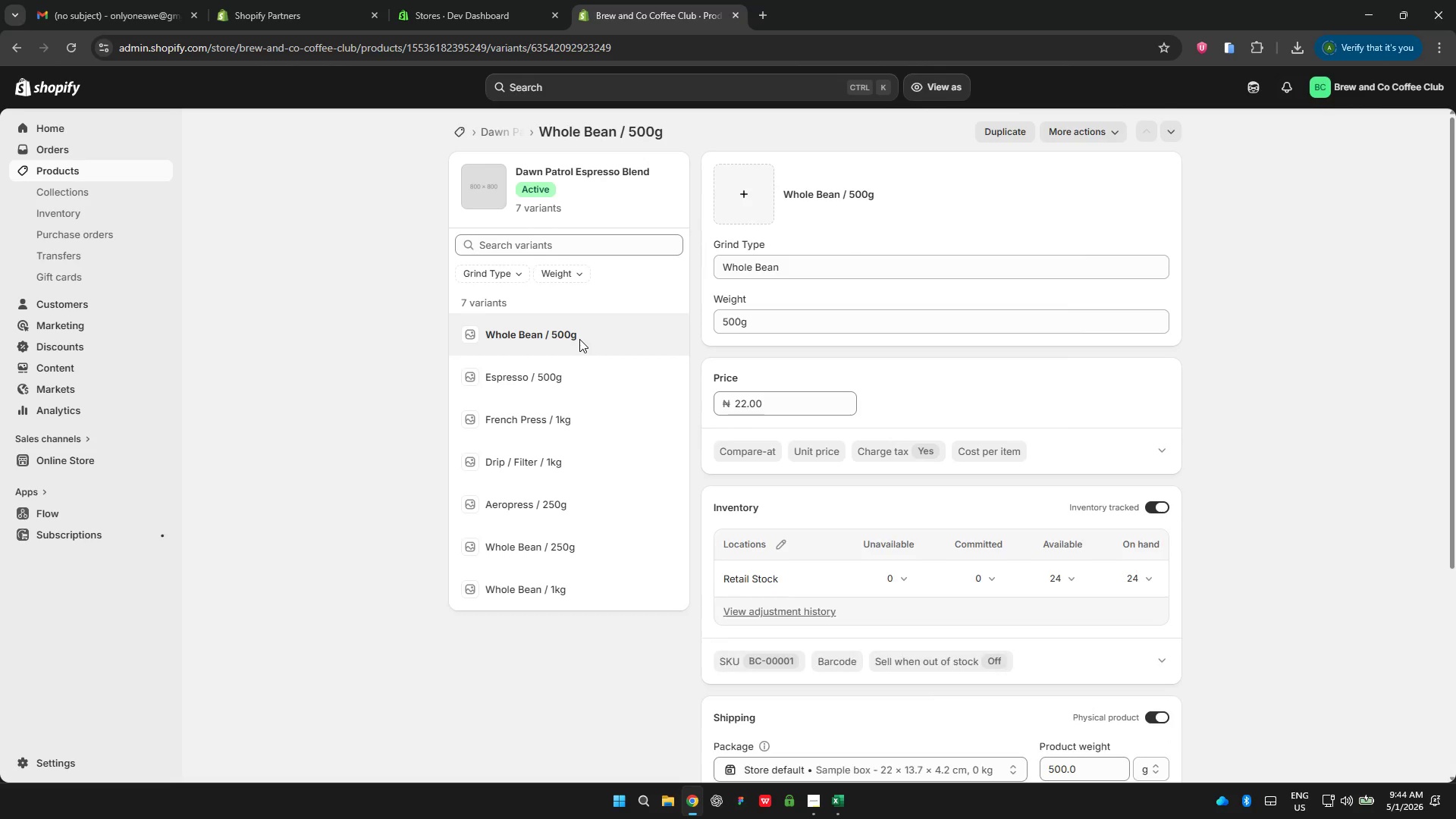 
wait(16.02)
 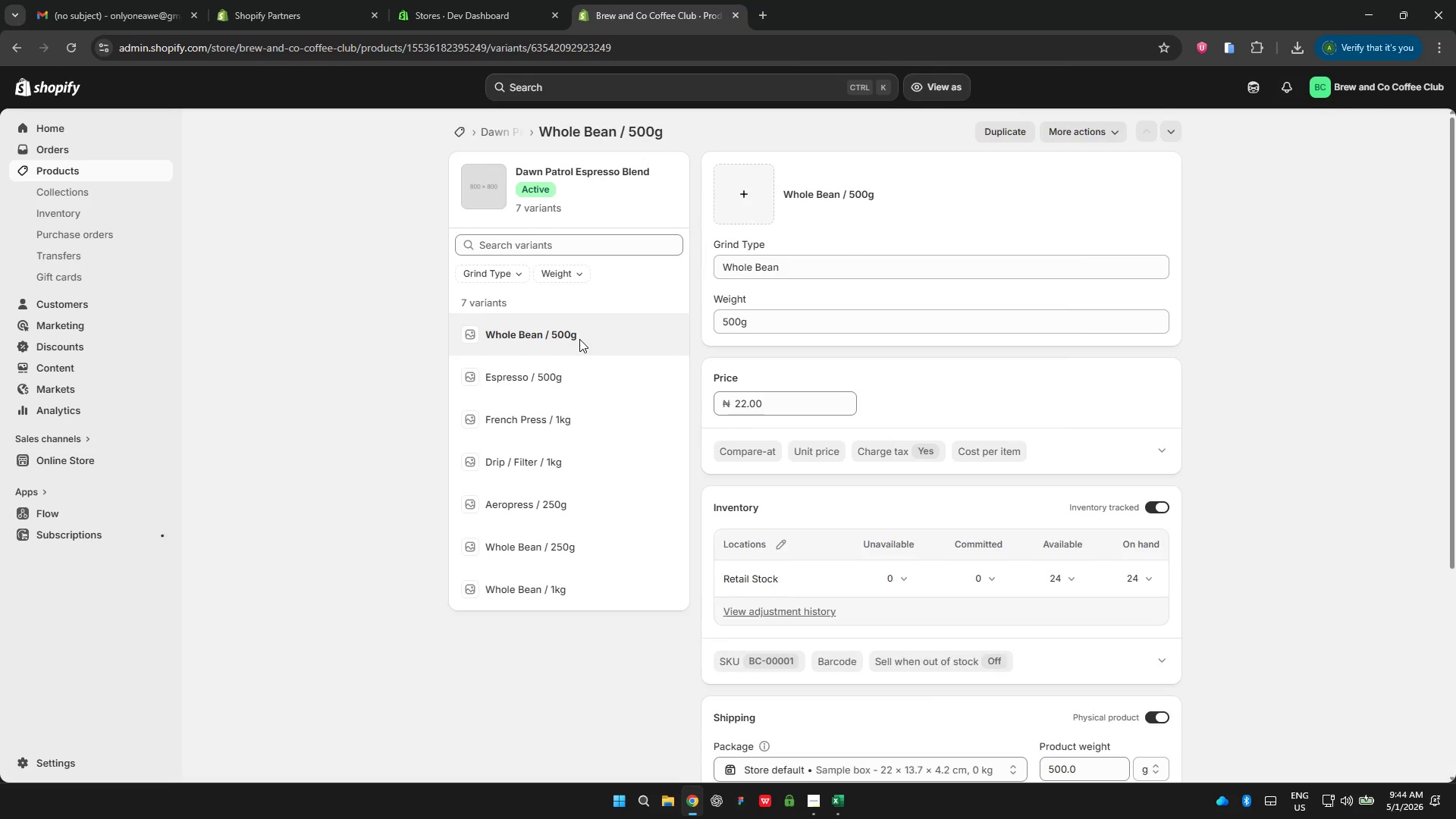 
scroll: coordinate [1365, 410], scroll_direction: down, amount: 5.0
 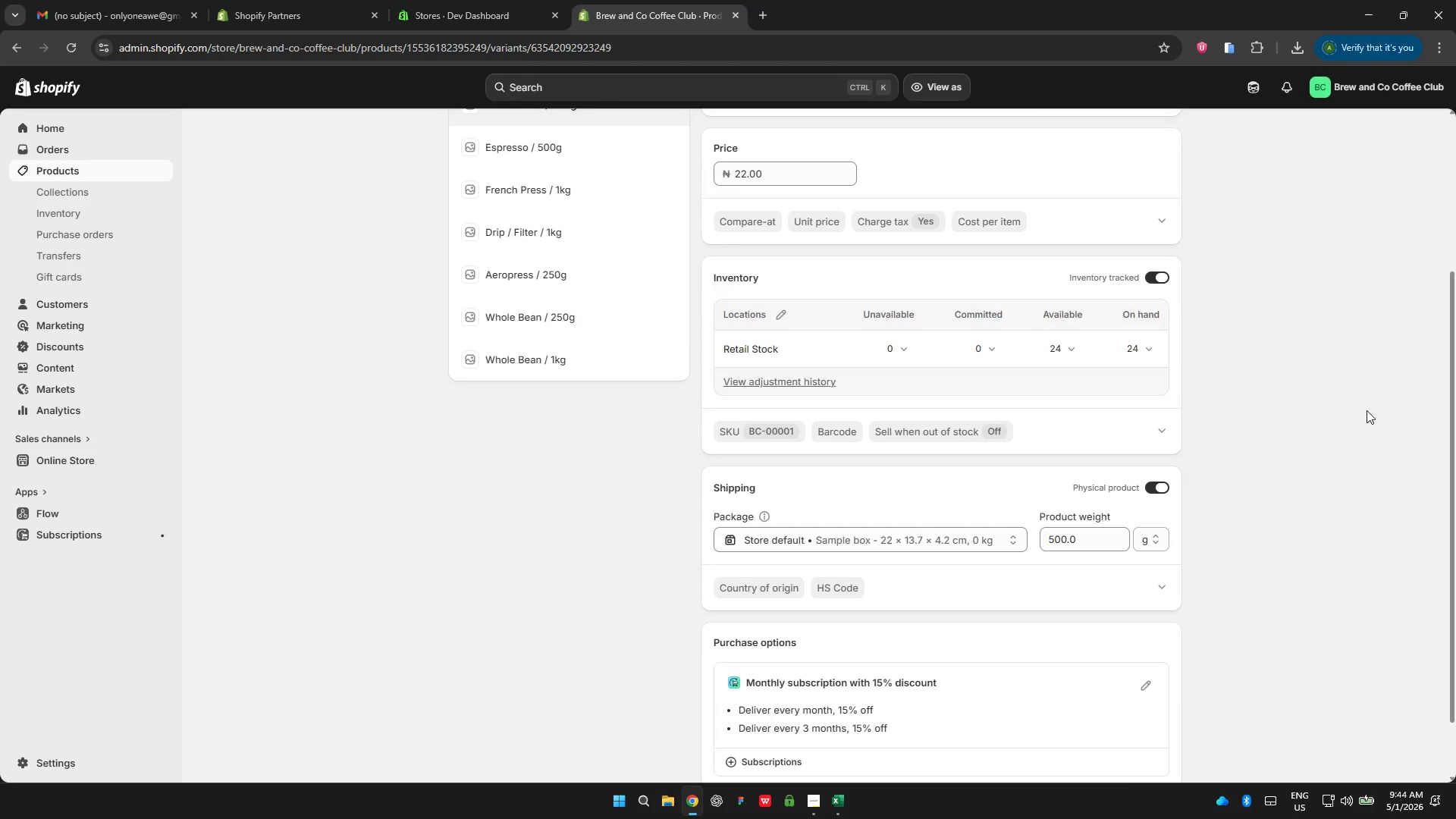 
scroll: coordinate [1367, 410], scroll_direction: up, amount: 5.0
 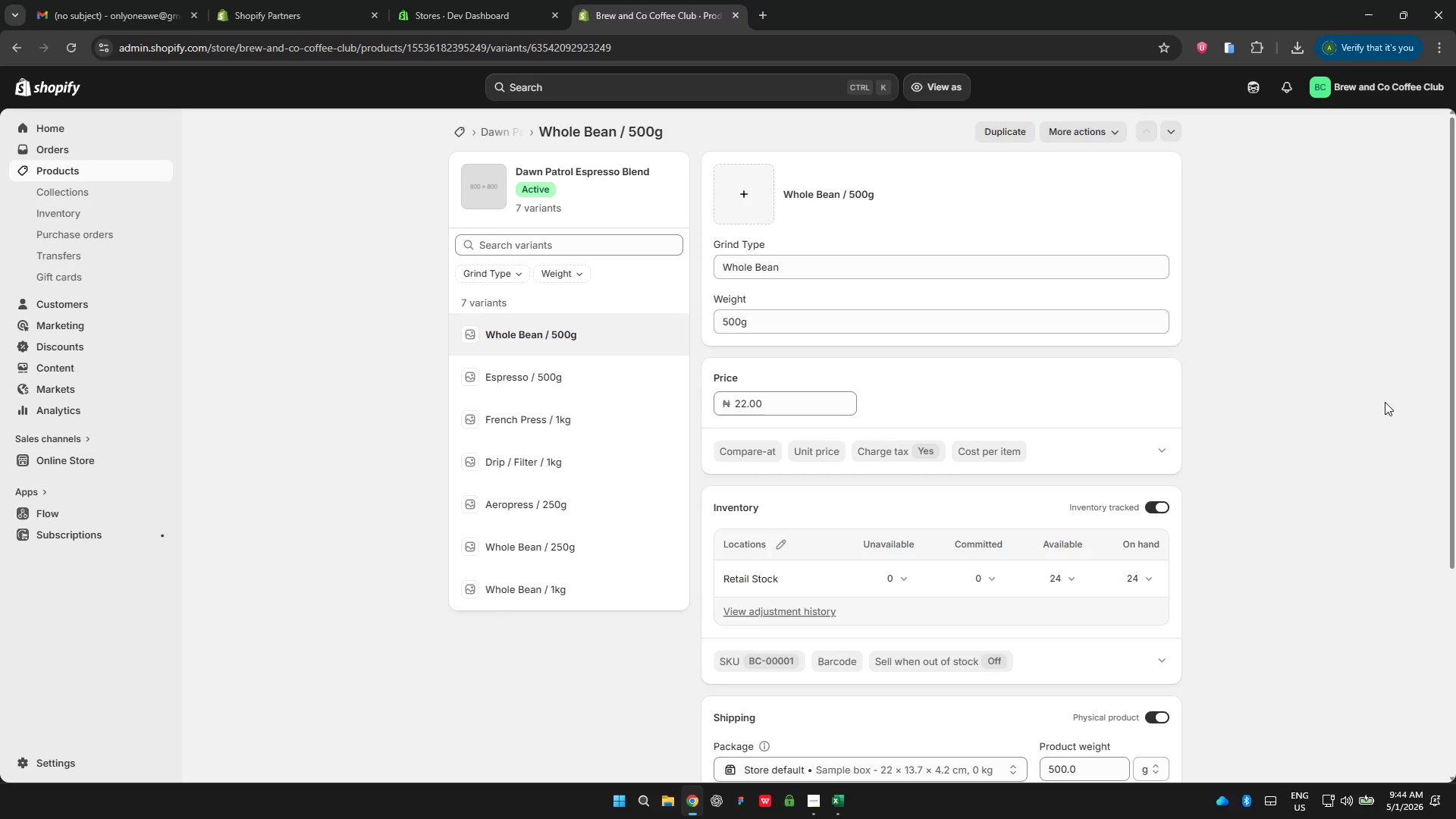 
wait(38.81)
 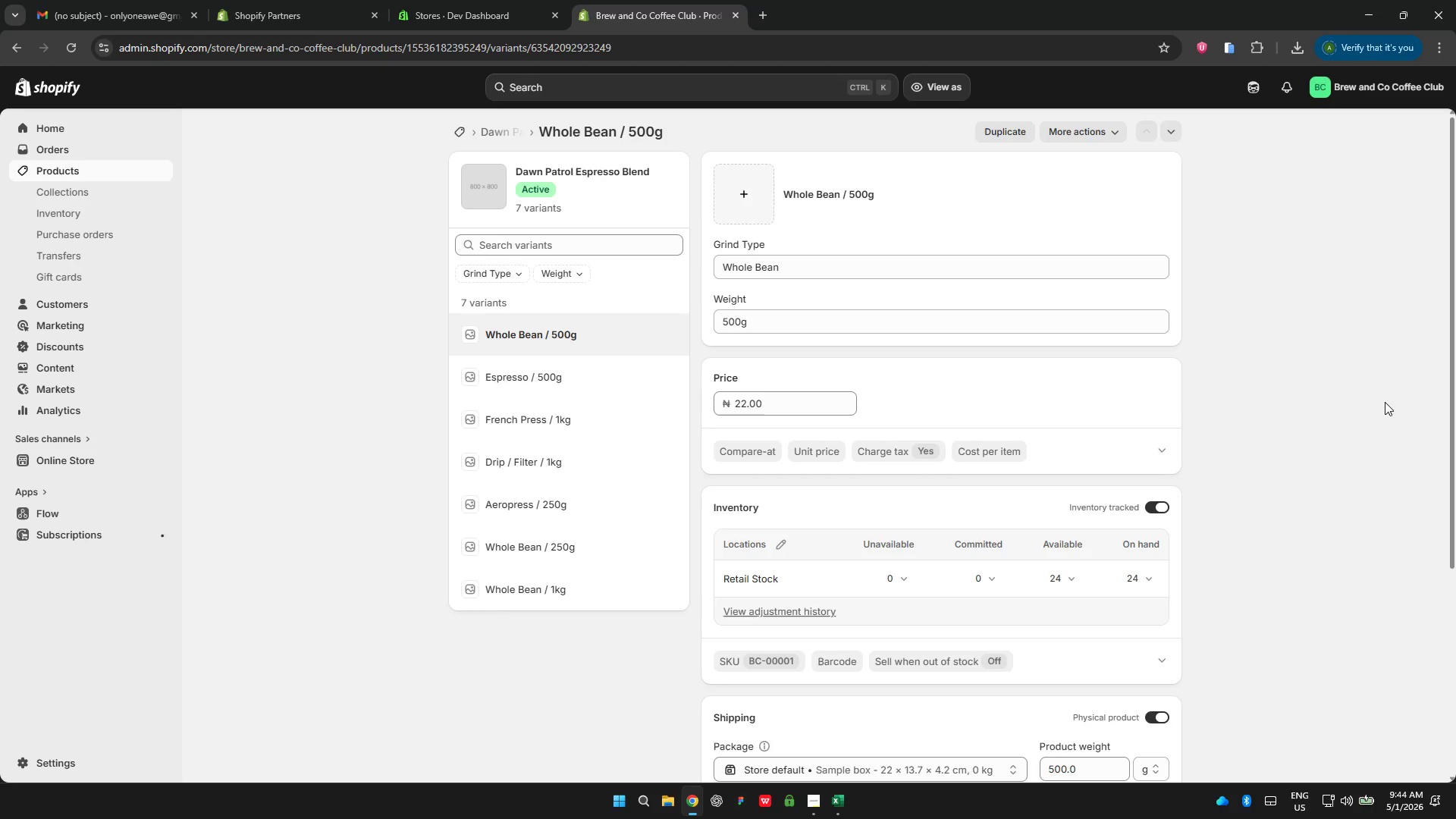 
left_click([774, 544])
 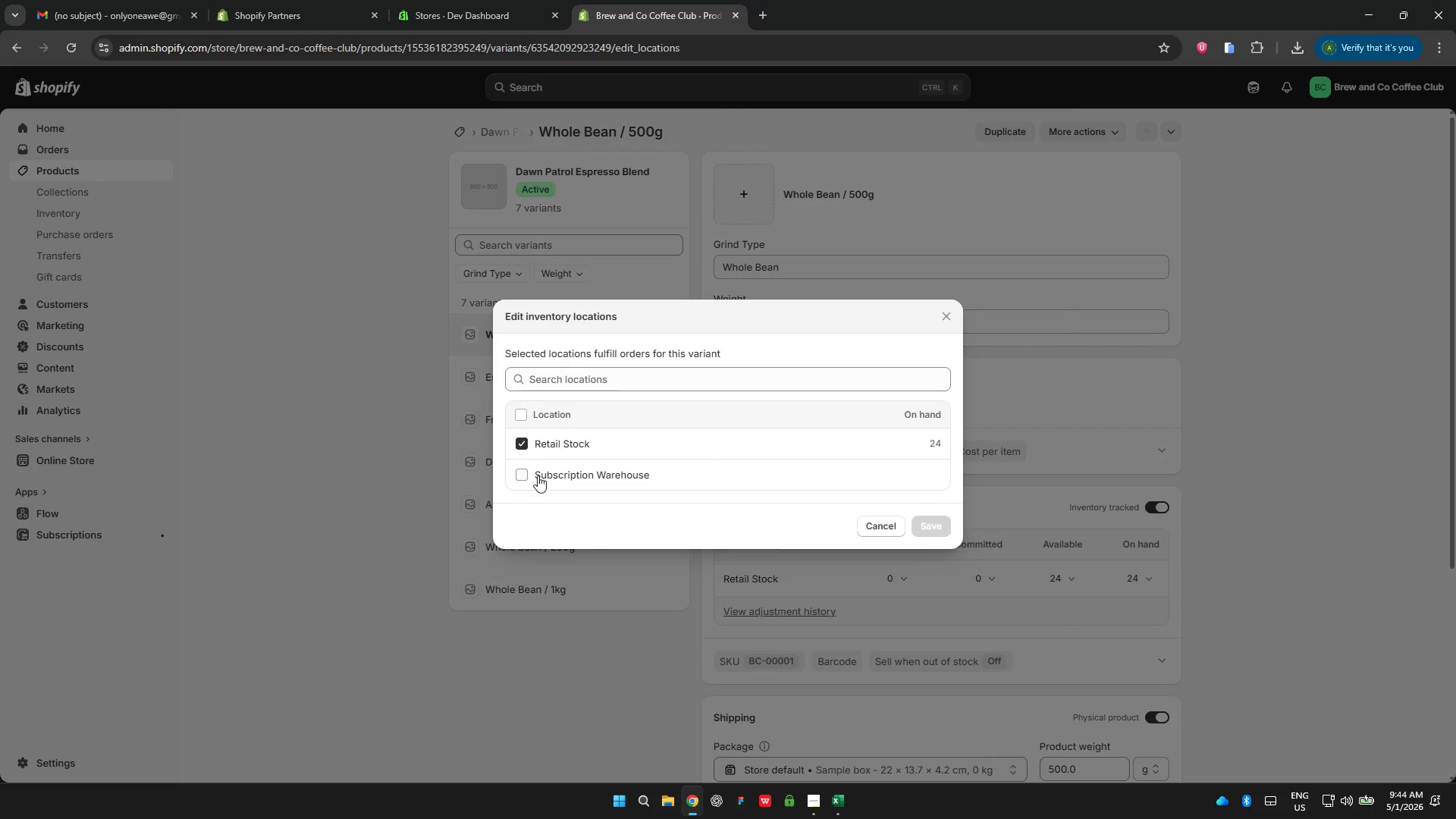 
left_click([521, 471])
 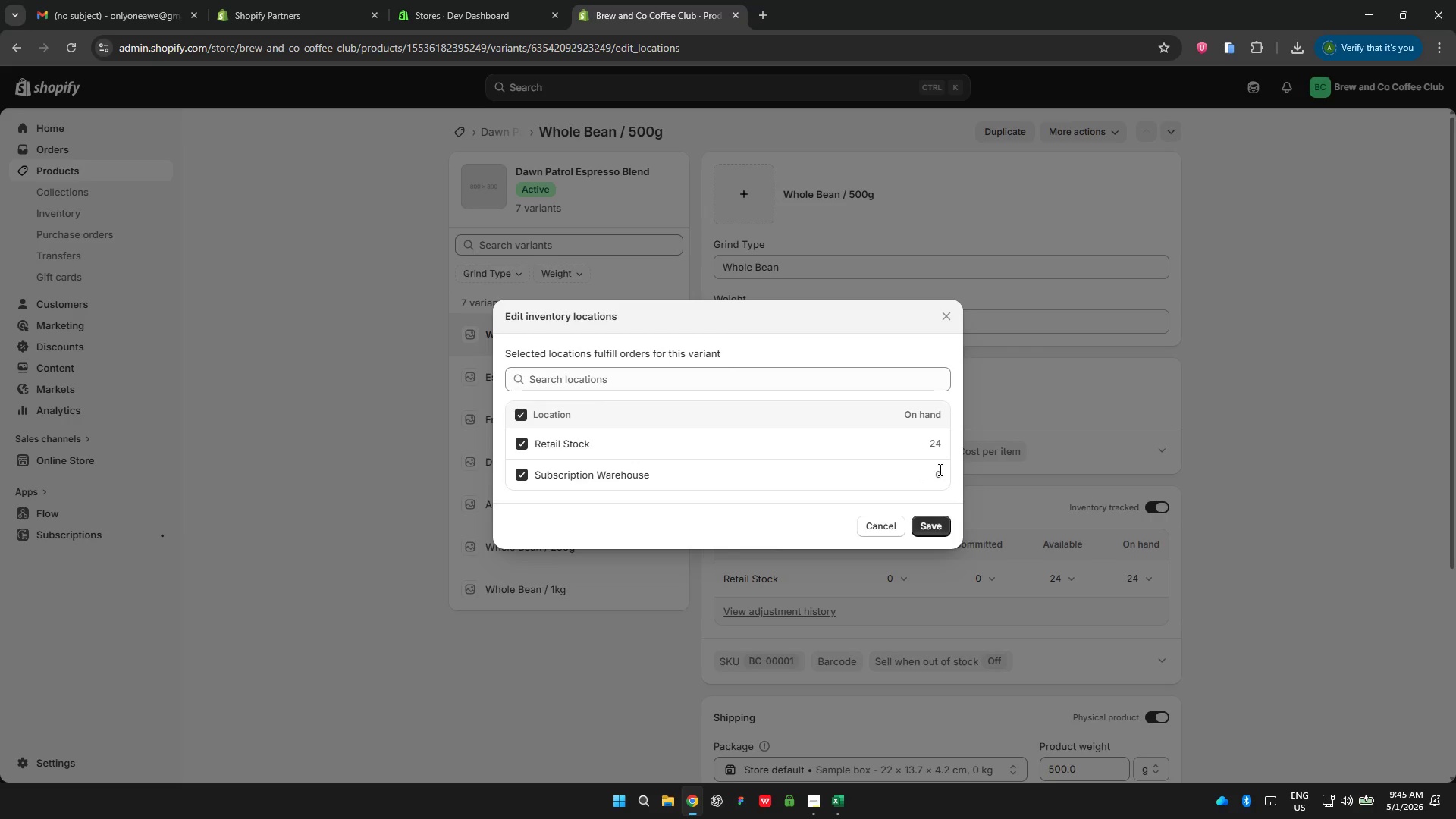 
wait(5.91)
 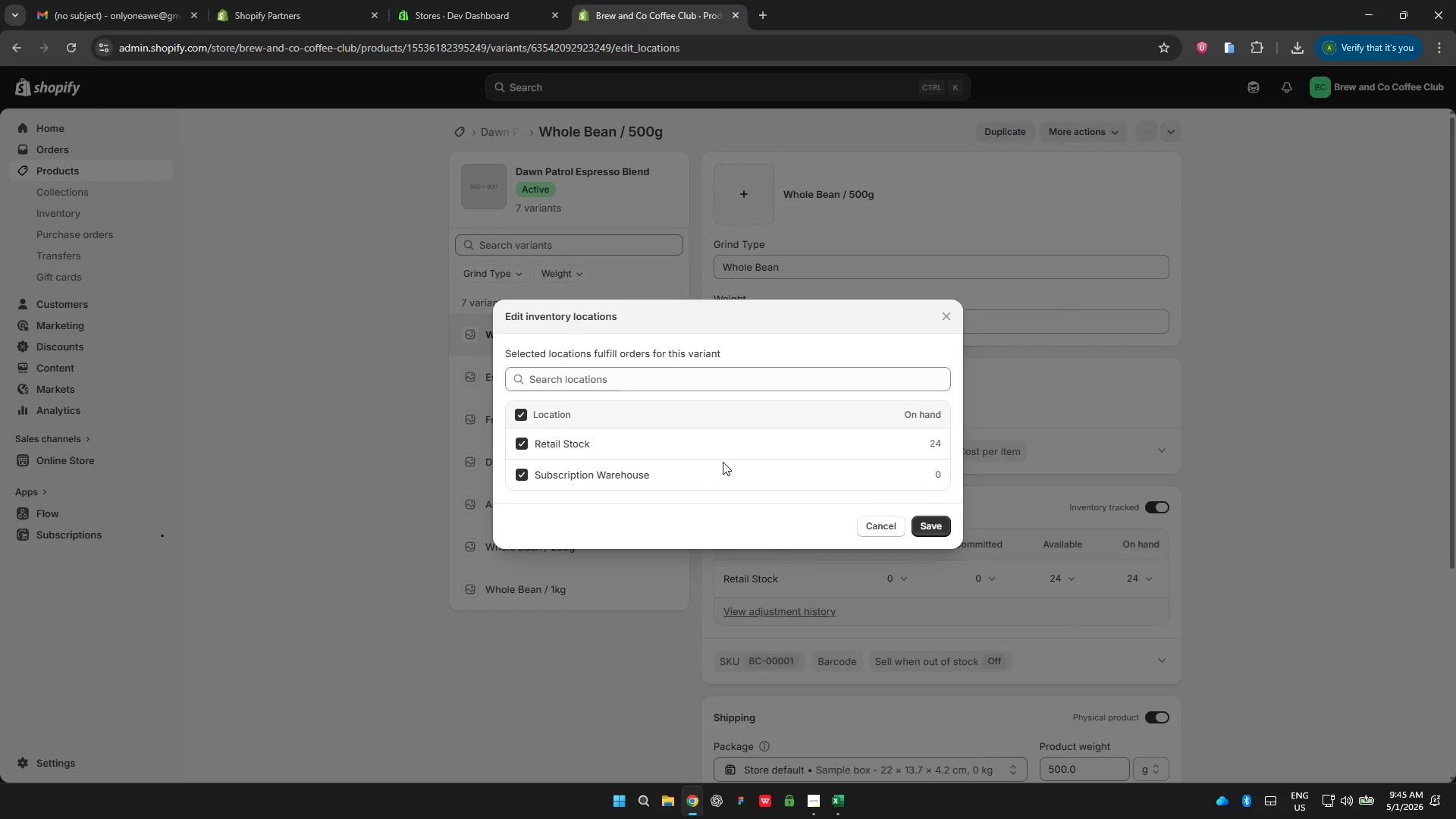 
left_click([932, 526])
 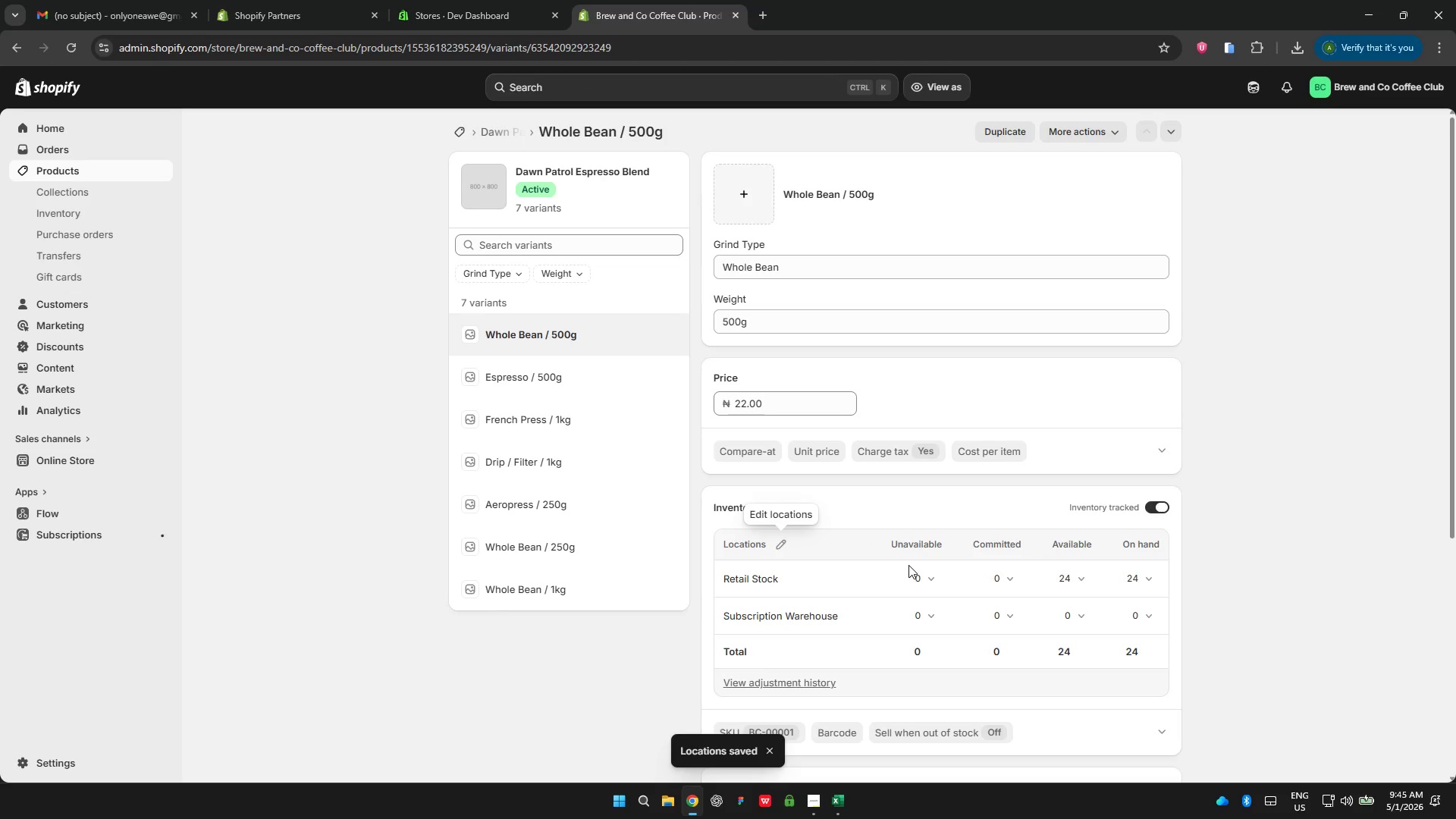 
wait(5.05)
 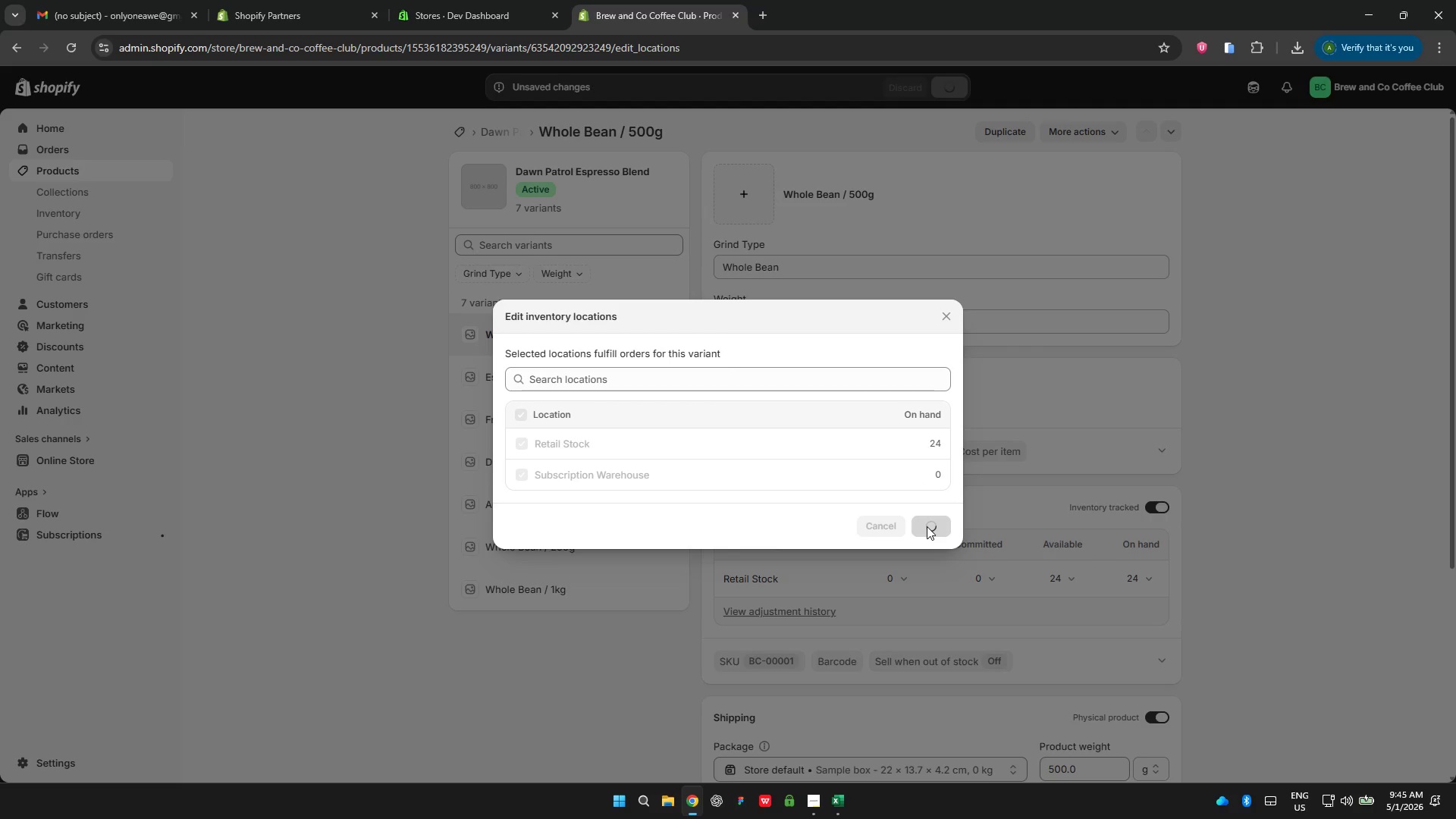 
scroll: coordinate [805, 590], scroll_direction: up, amount: 2.0
 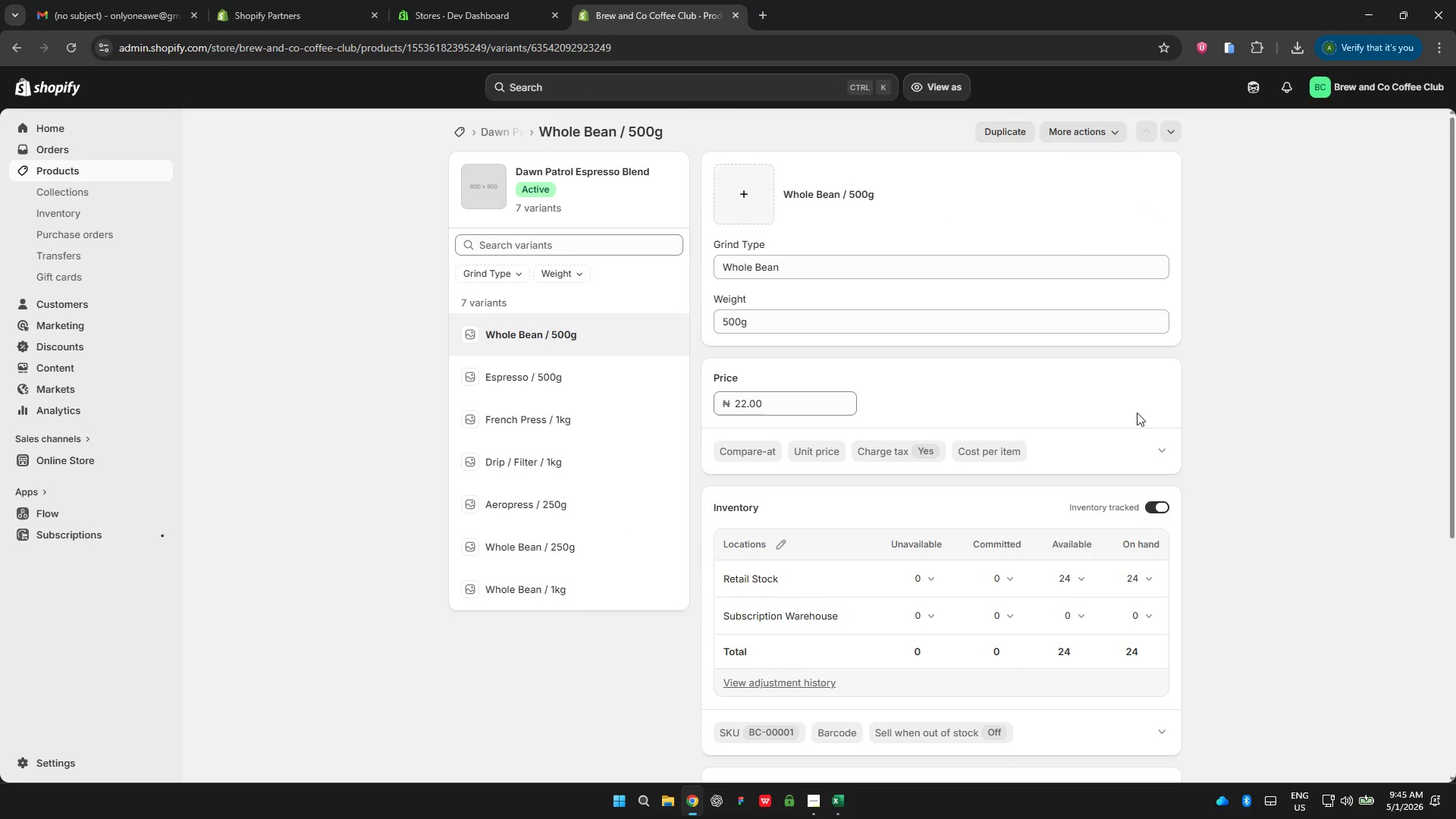 
wait(28.09)
 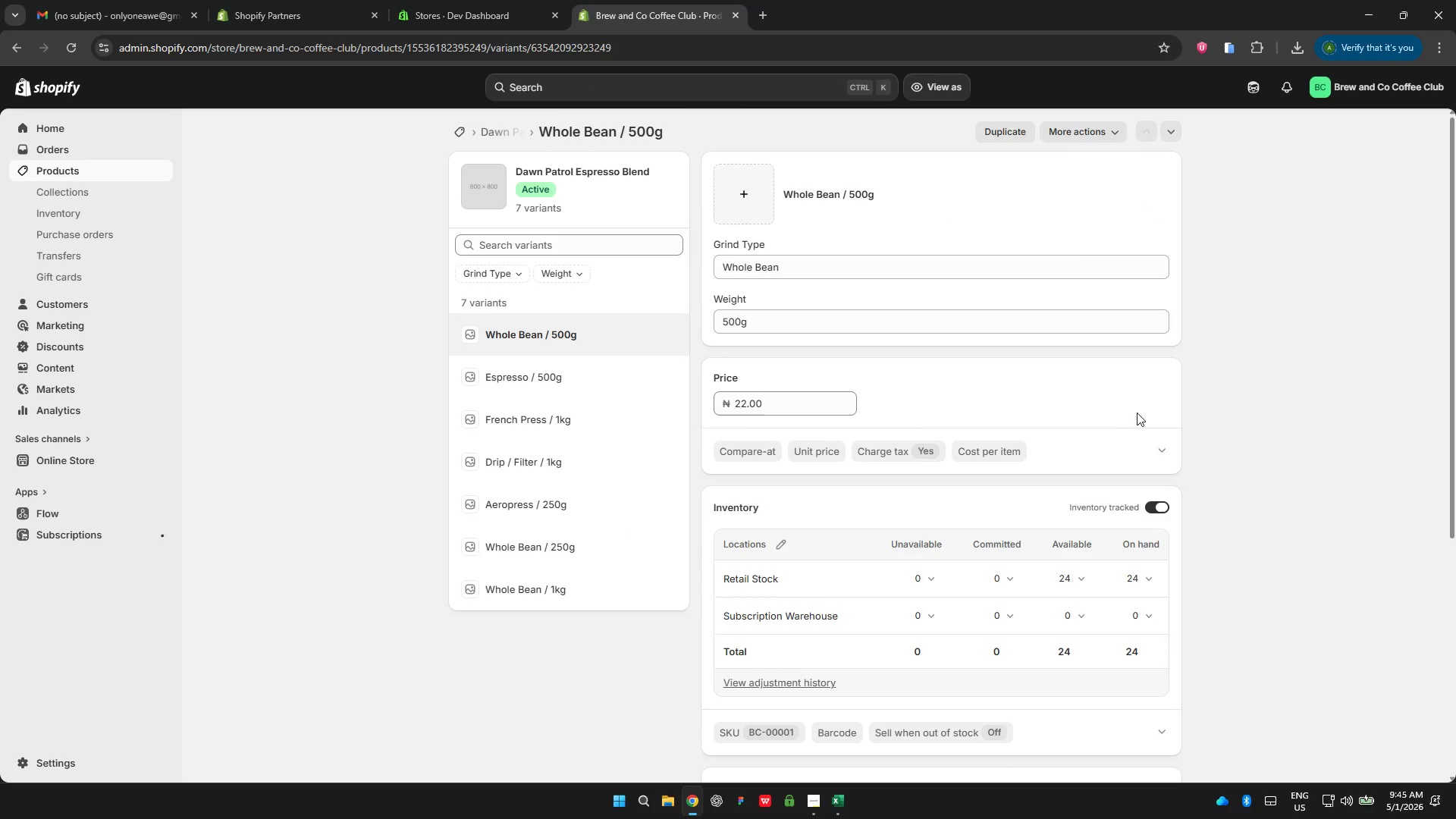 
left_click([1075, 621])
 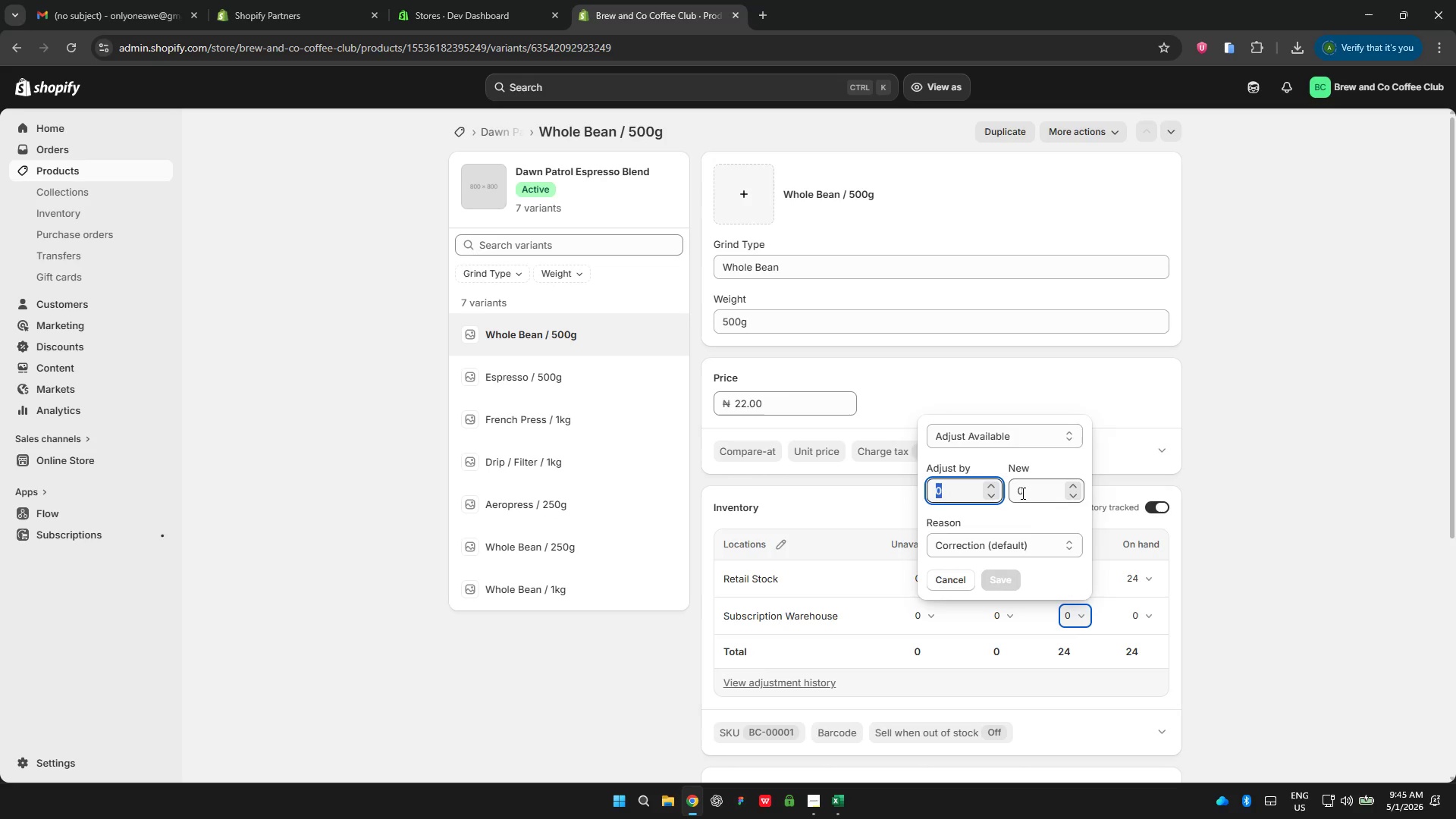 
wait(6.62)
 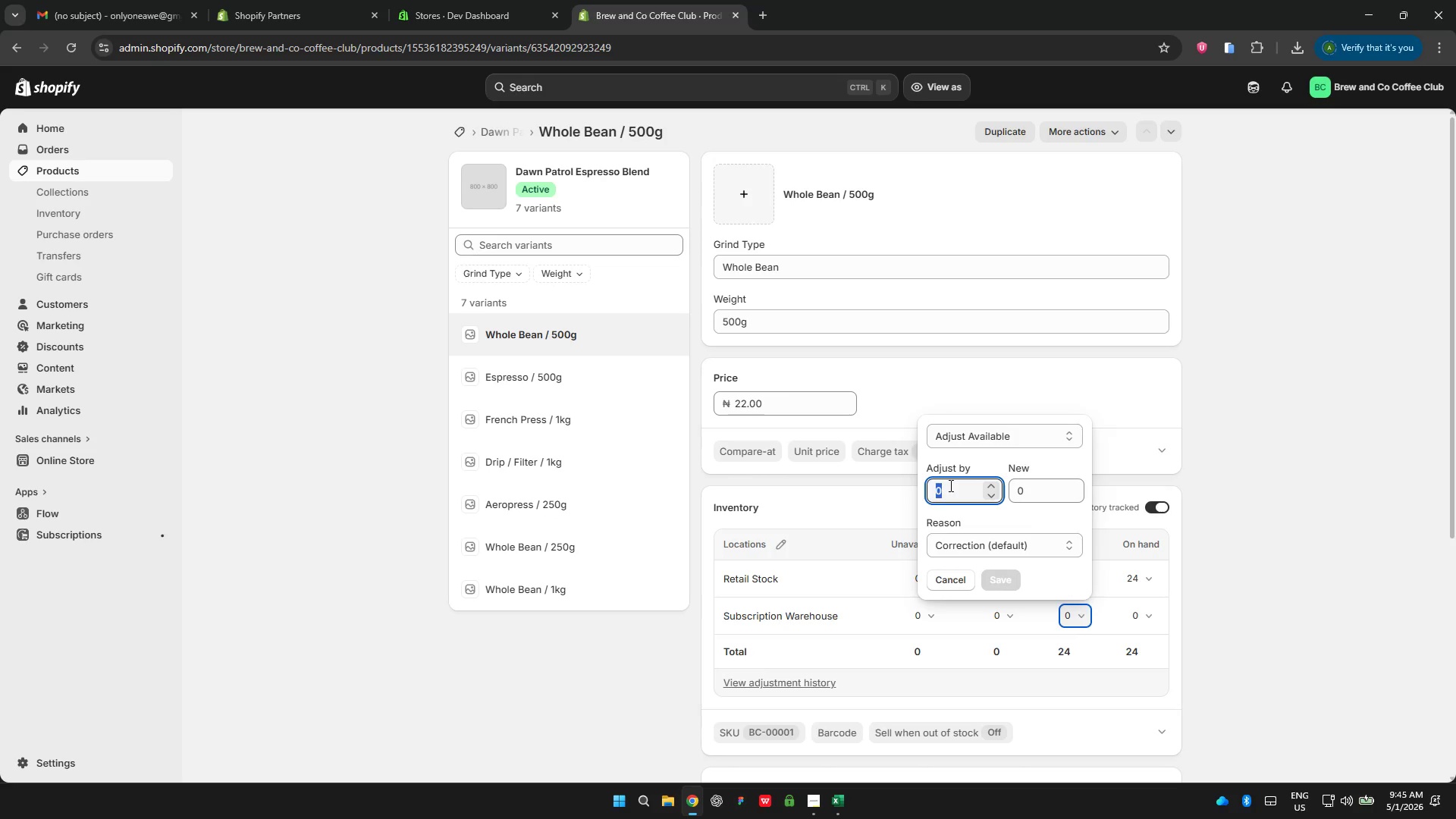 
type(110)
 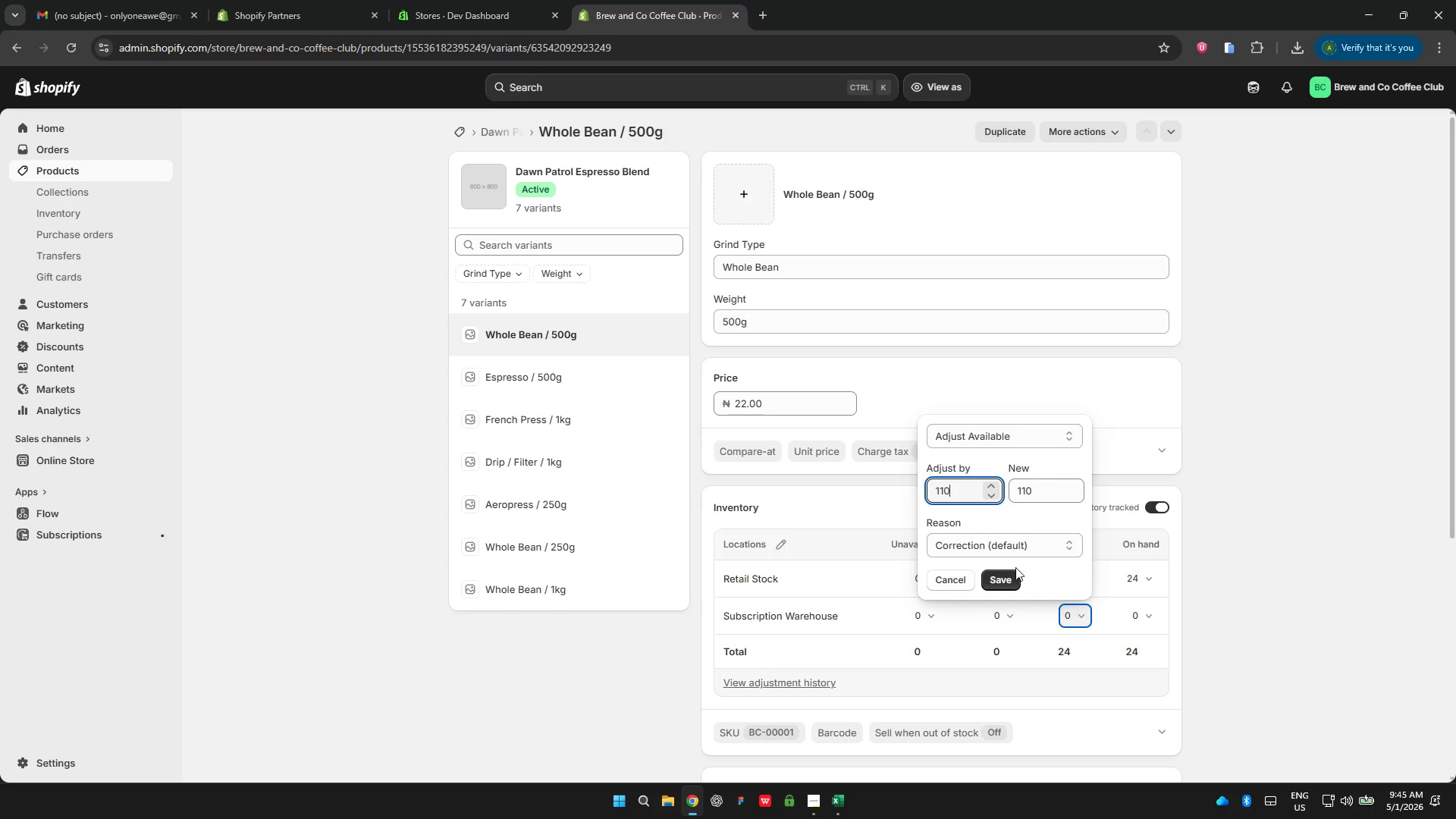 
left_click([1008, 578])
 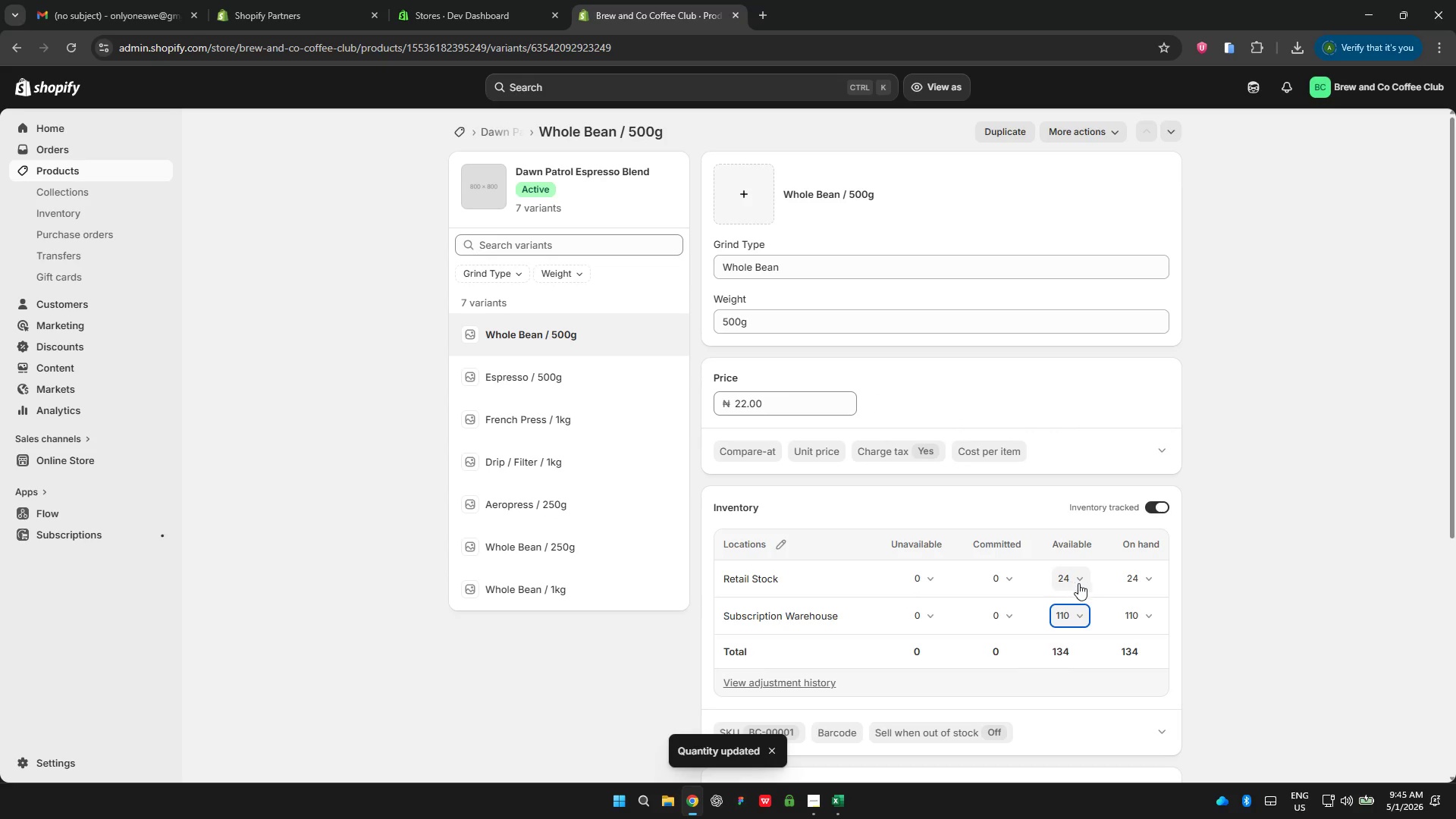 
left_click([1222, 624])
 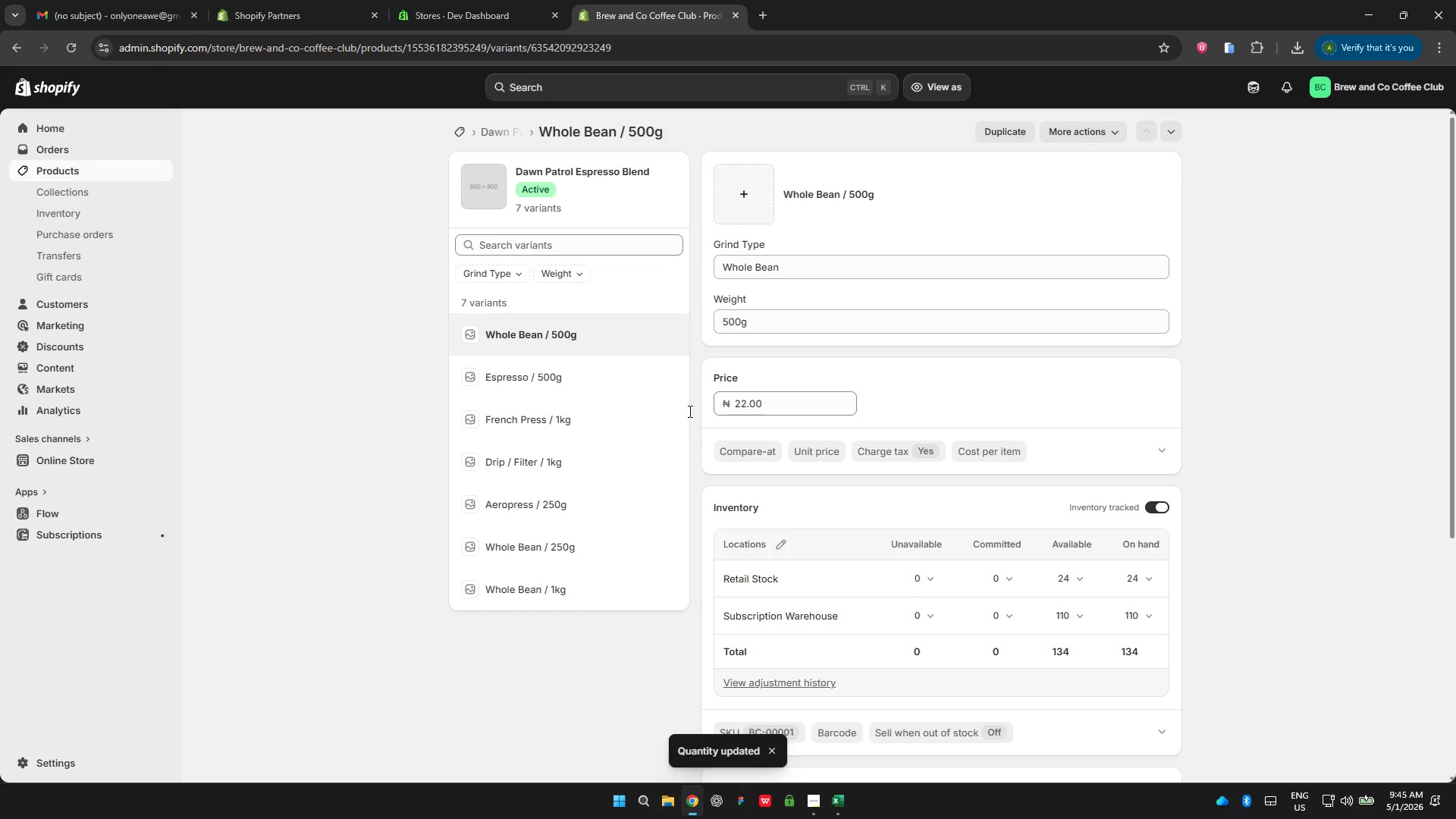 
left_click([581, 364])
 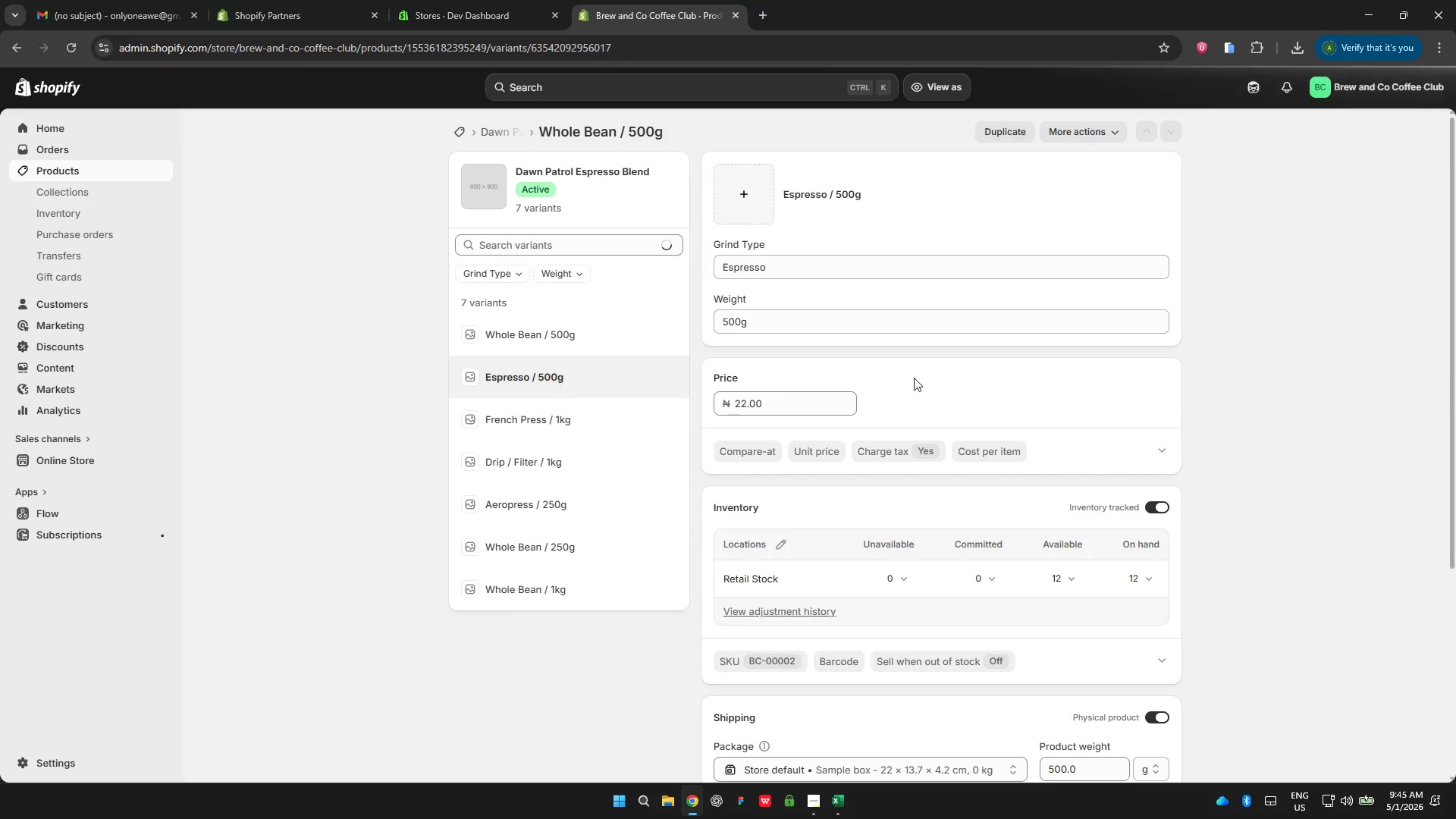 
scroll: coordinate [1234, 414], scroll_direction: down, amount: 2.0
 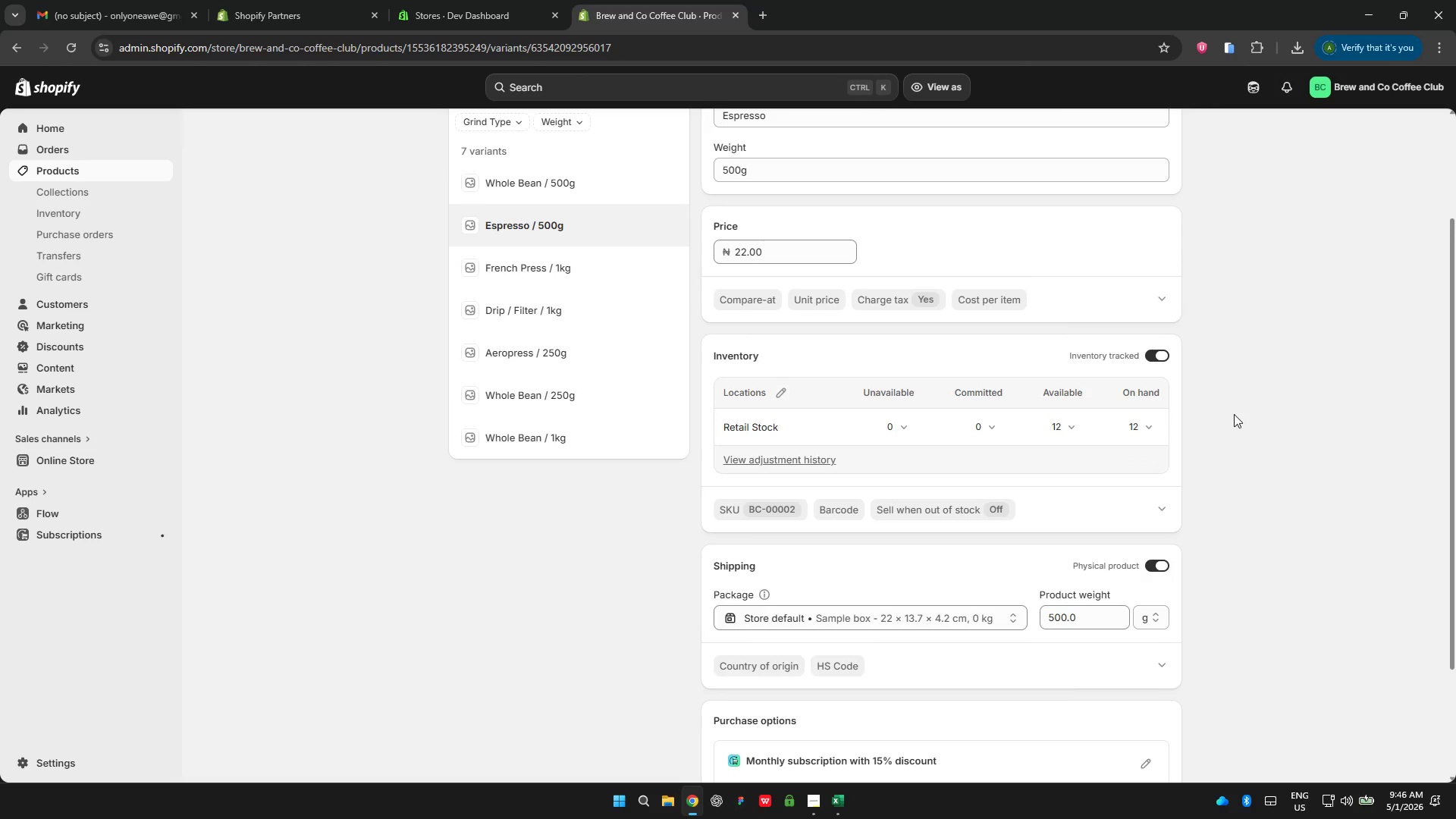 
scroll: coordinate [1234, 414], scroll_direction: up, amount: 4.0
 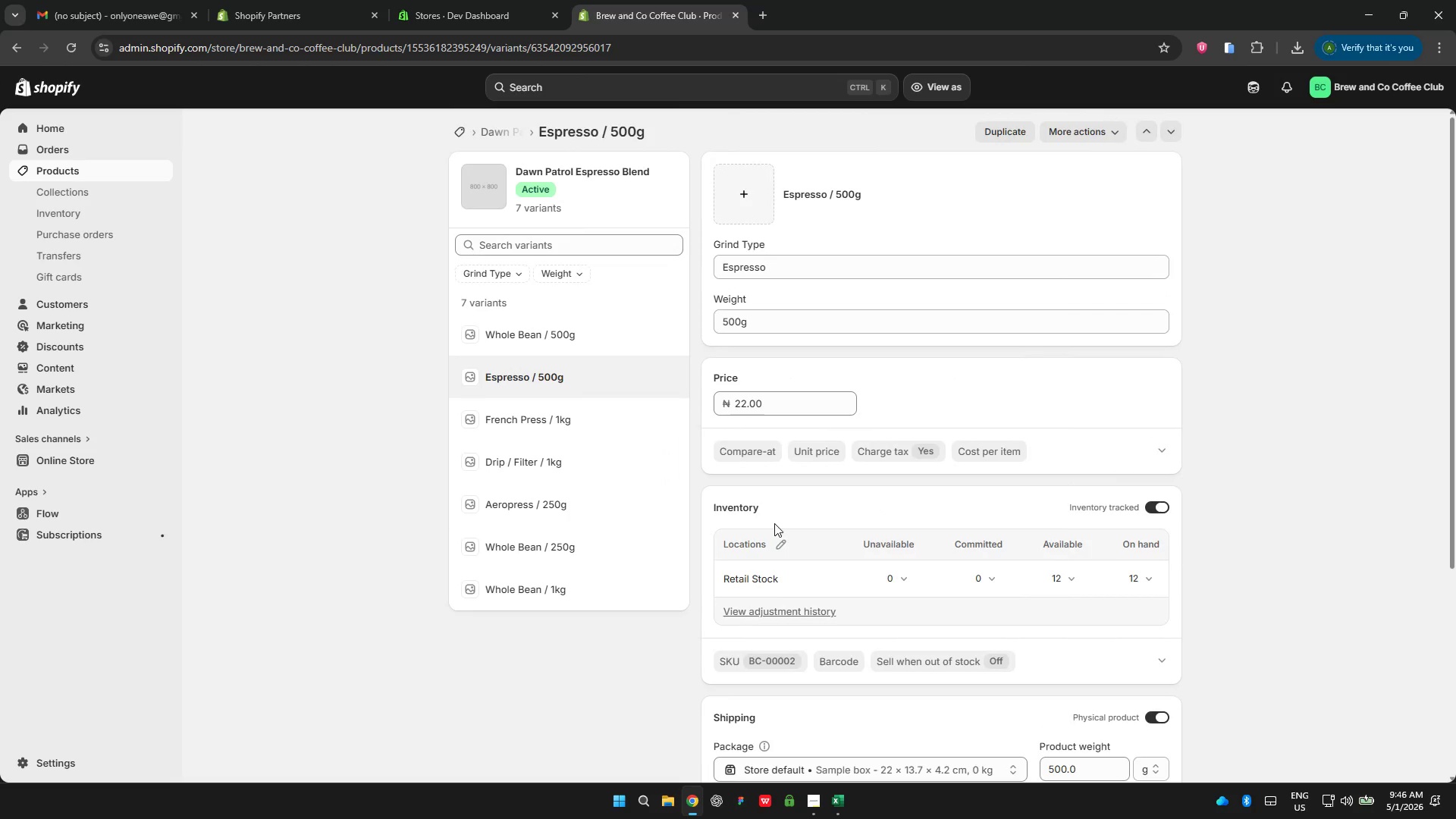 
left_click([775, 542])
 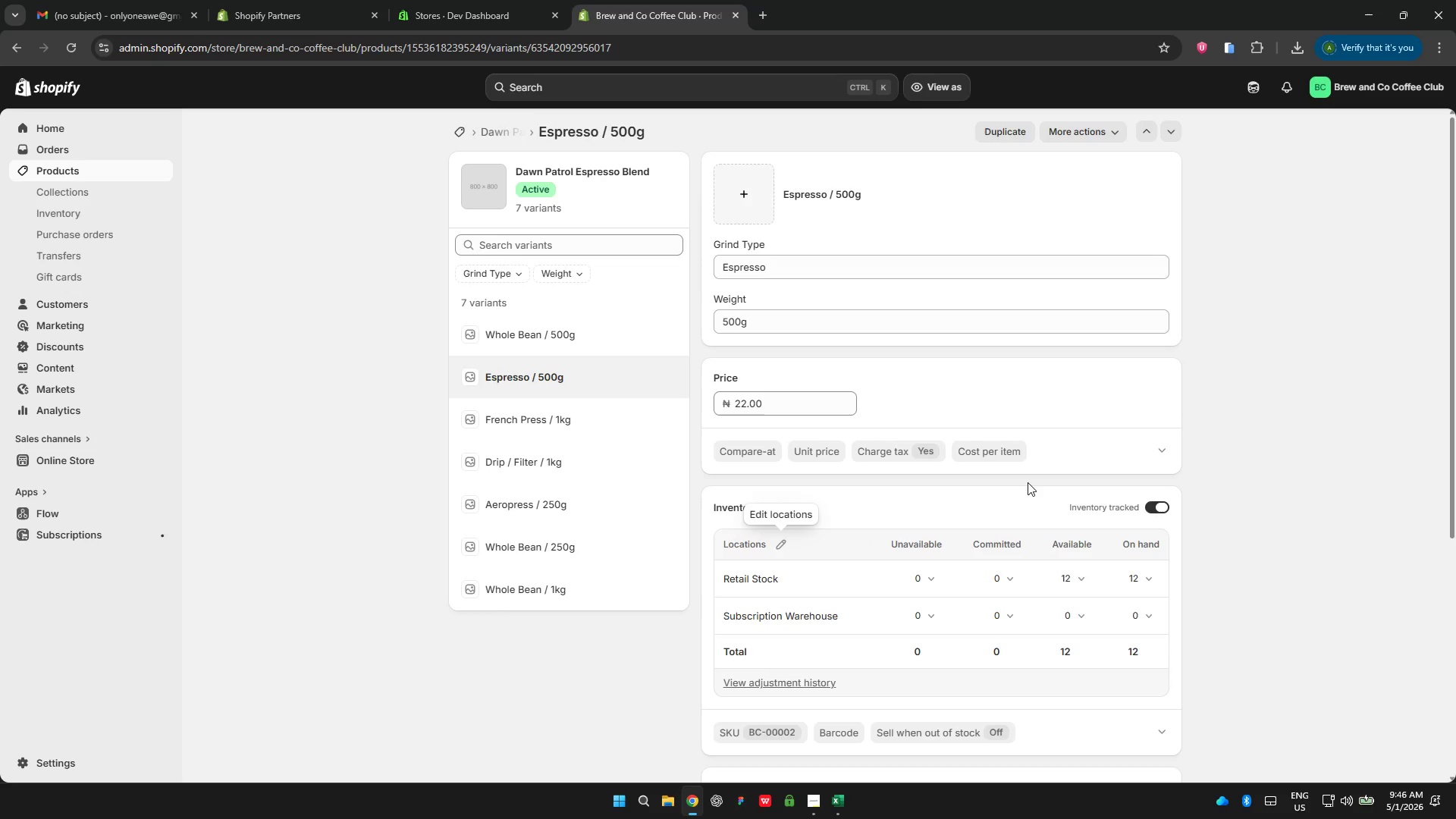 
wait(36.53)
 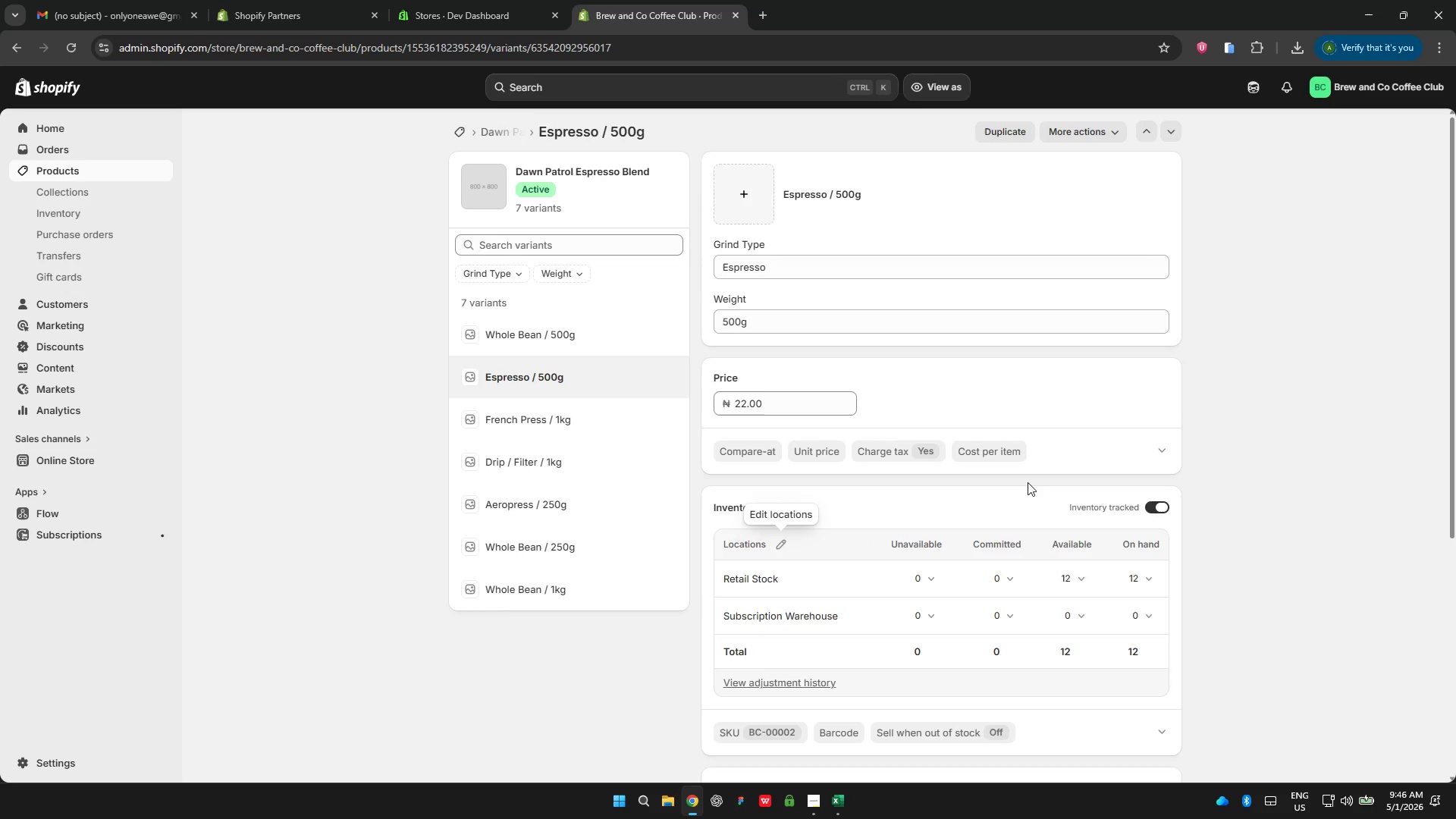 
left_click([1072, 620])
 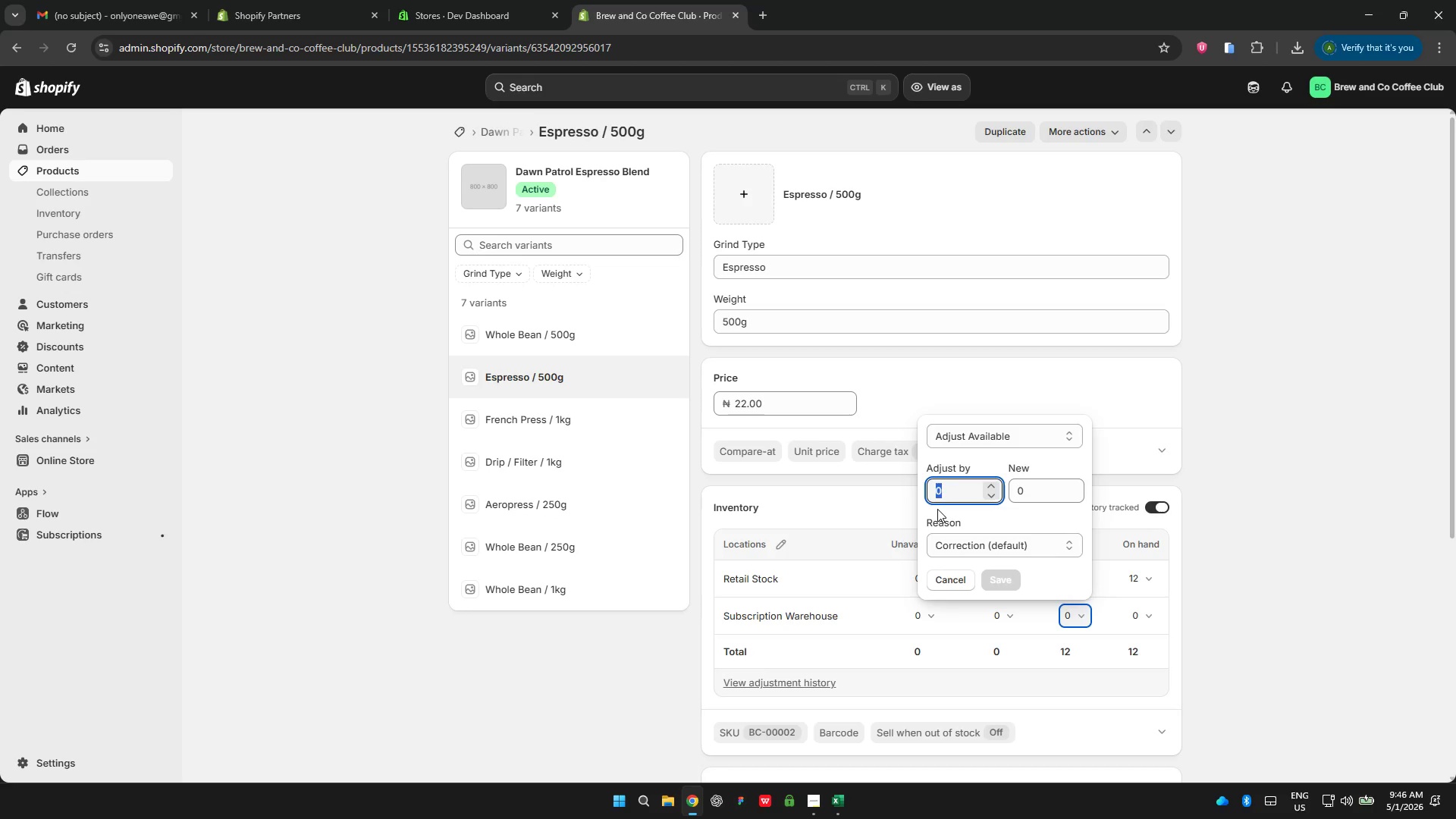 
wait(7.86)
 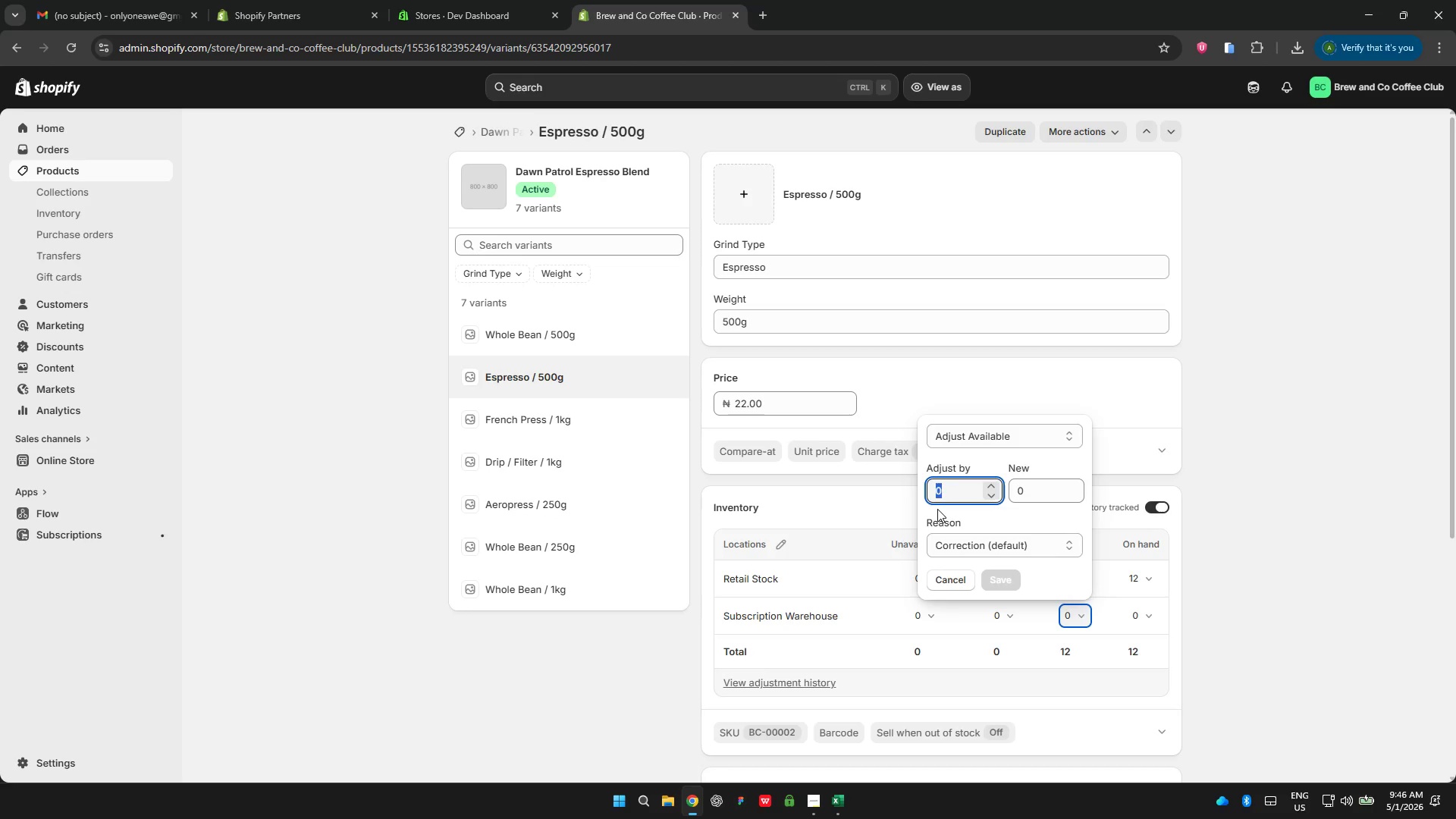 
type(85)
 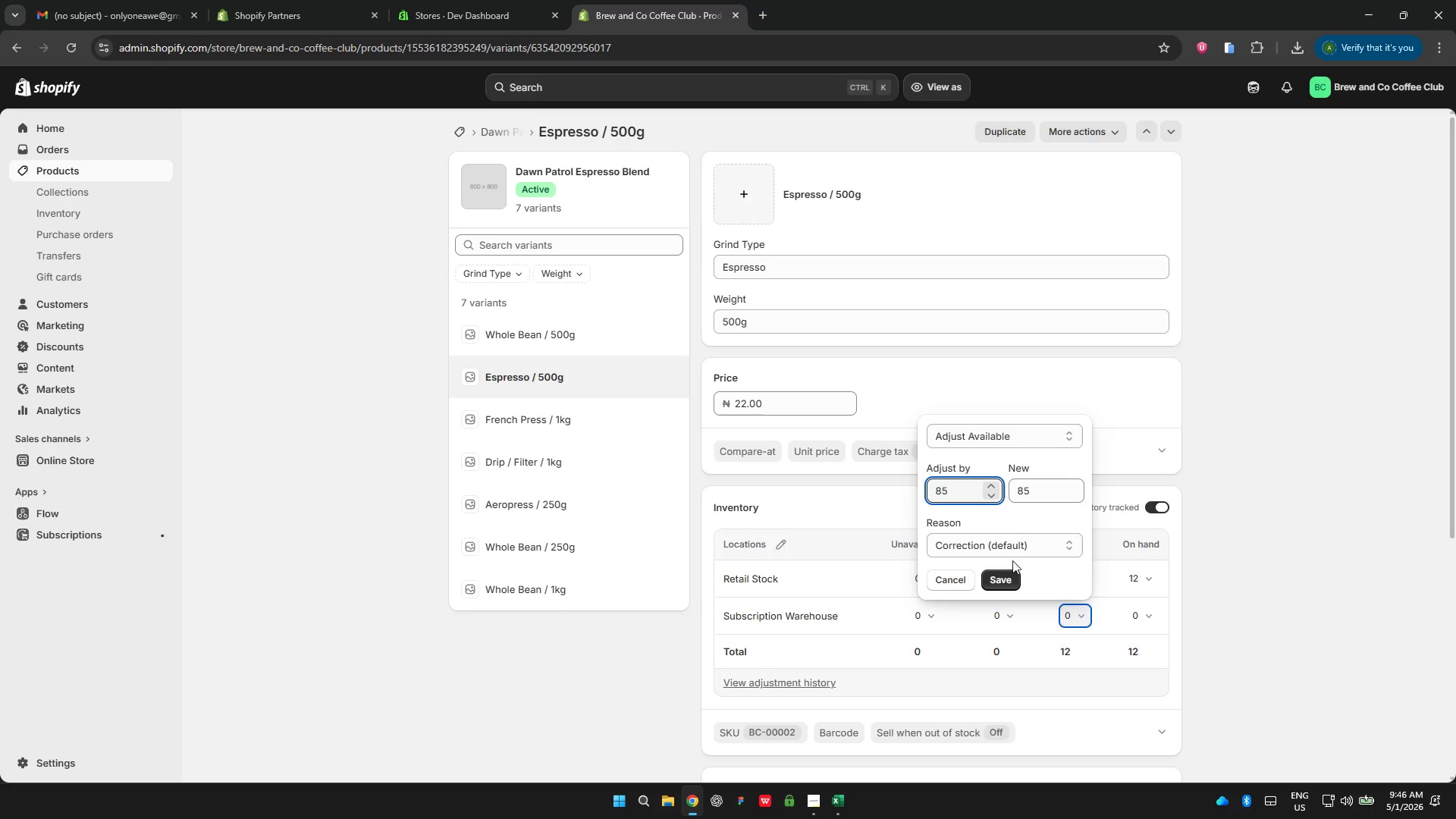 
left_click([1003, 576])
 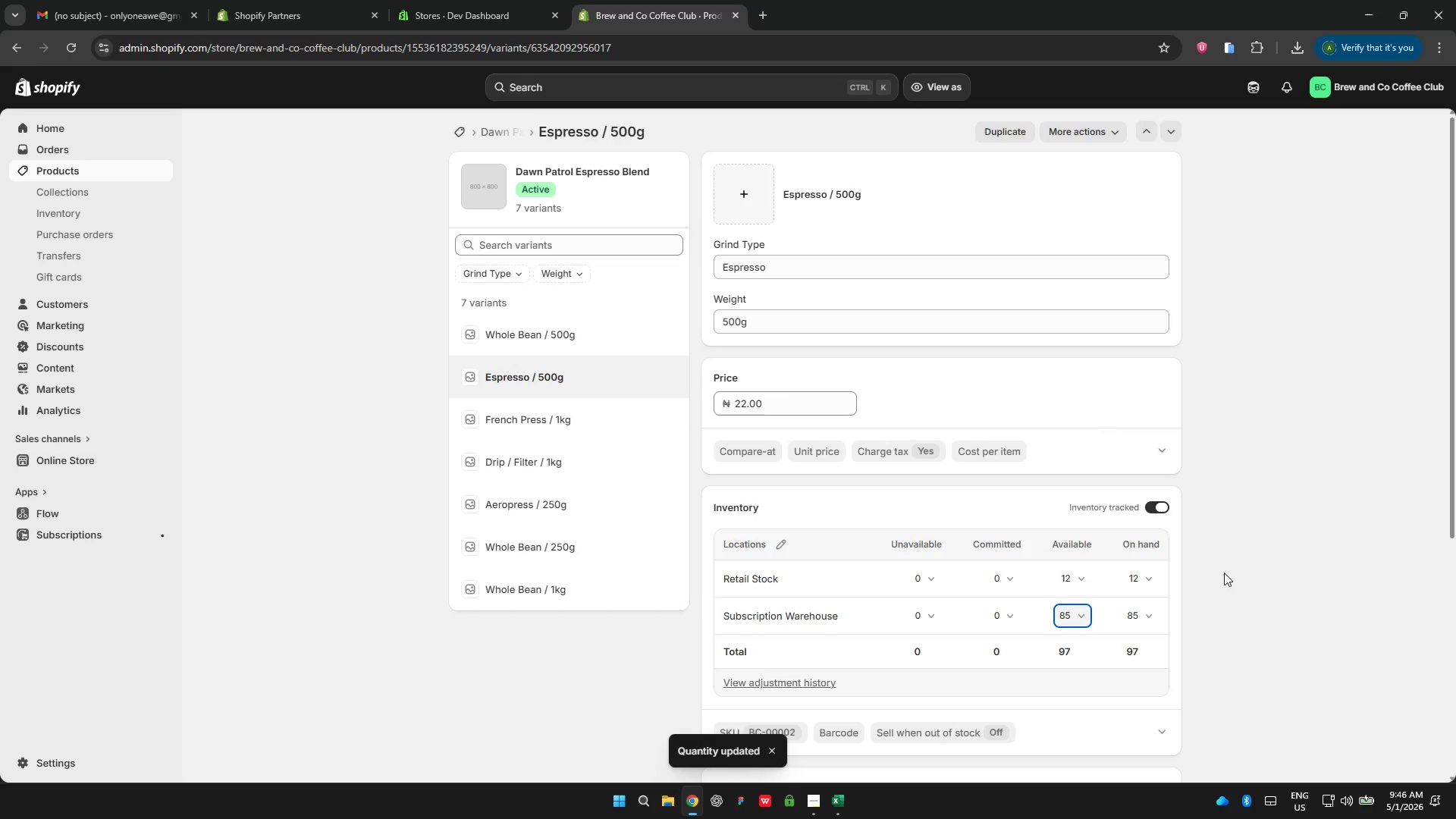 
wait(10.88)
 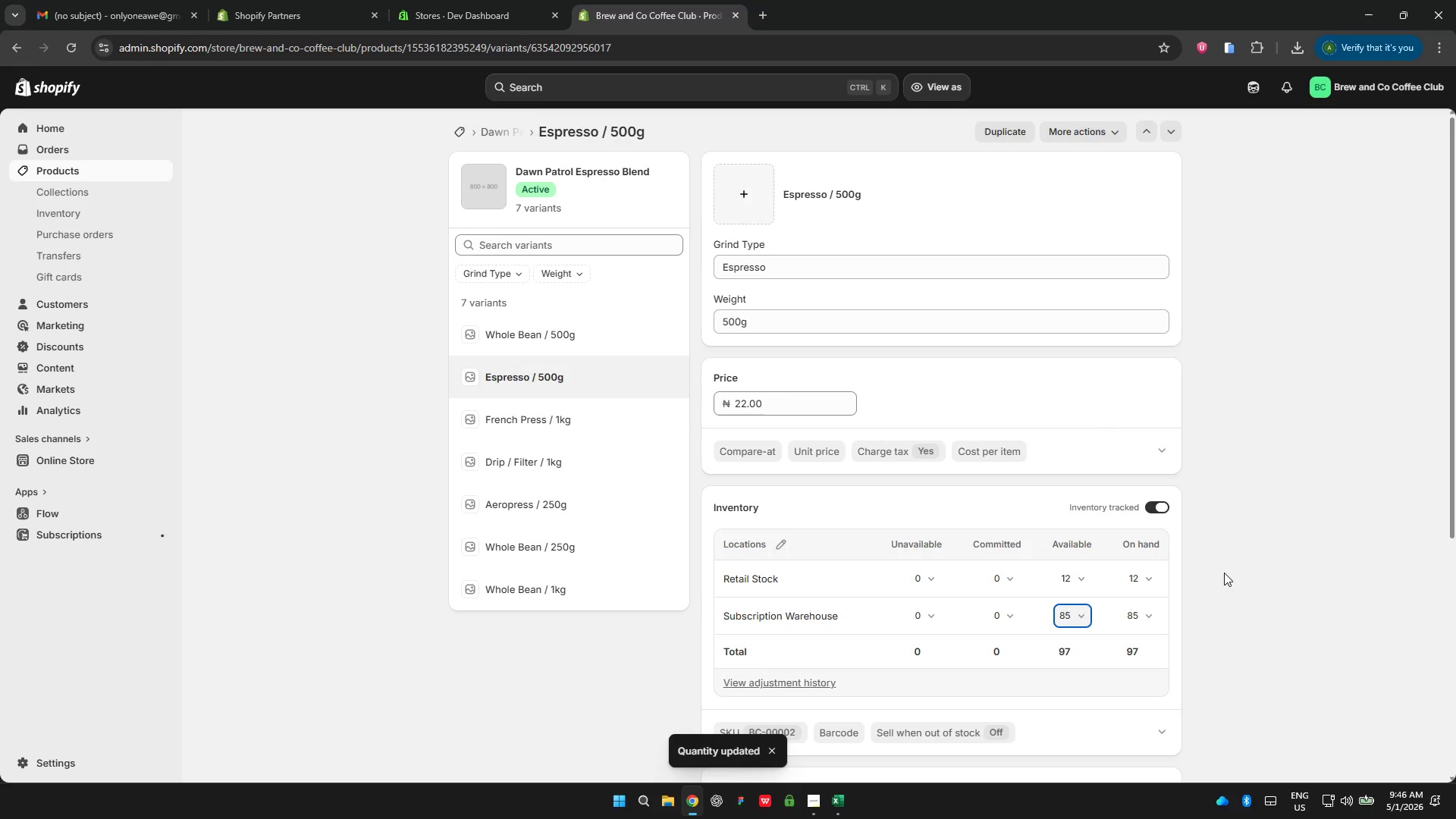 
left_click([522, 412])
 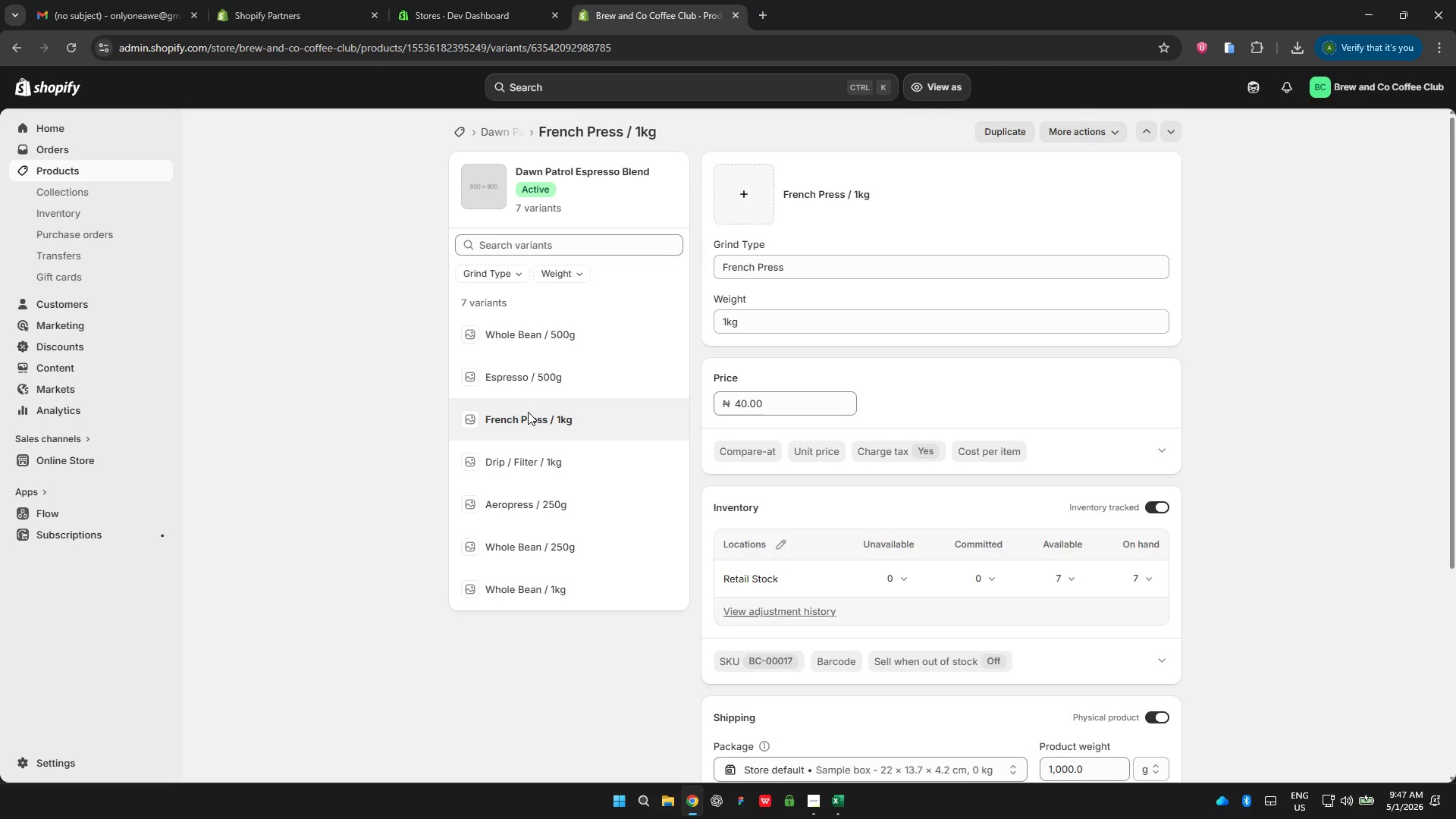 
wait(12.02)
 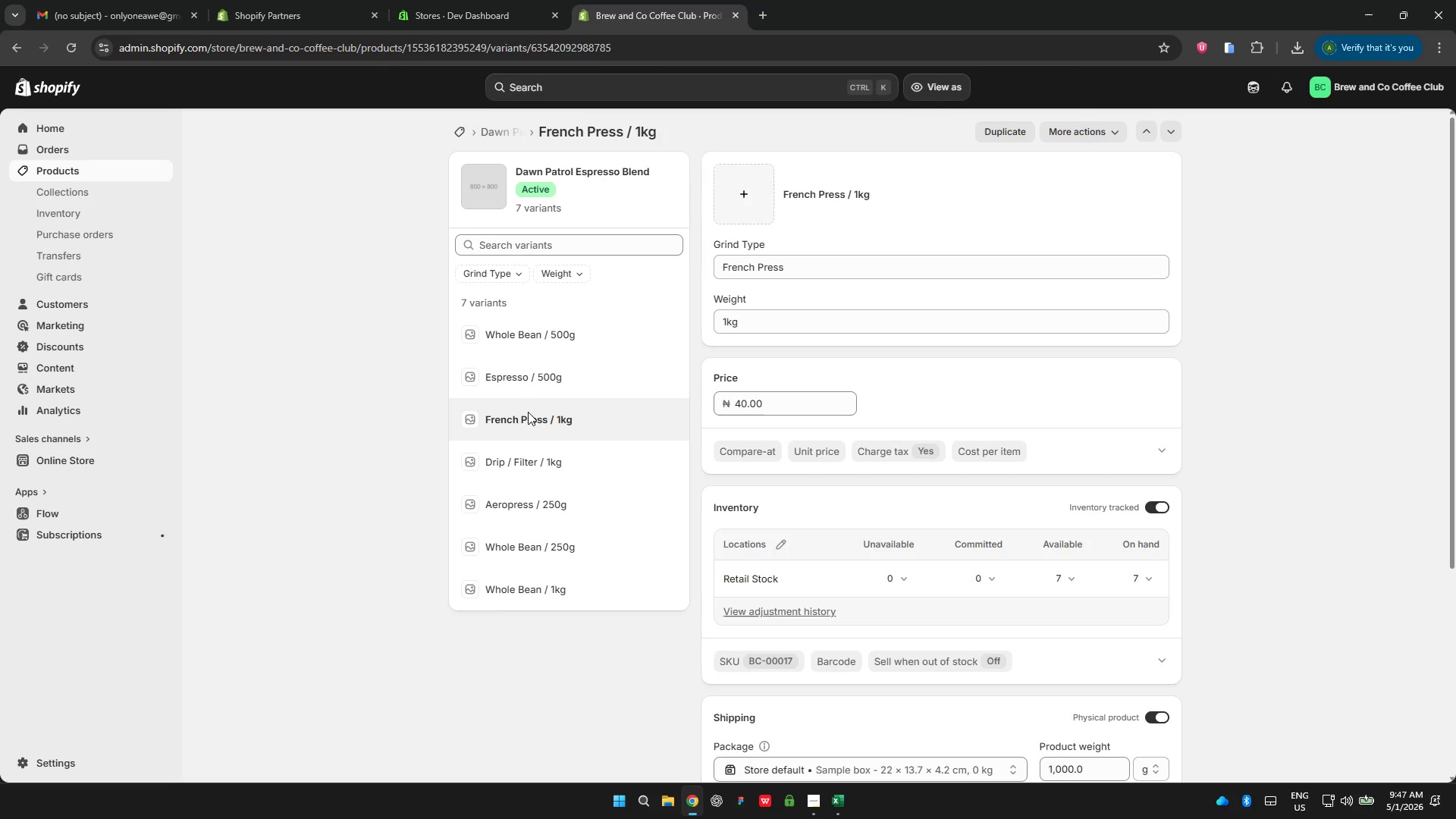 
left_click([781, 544])
 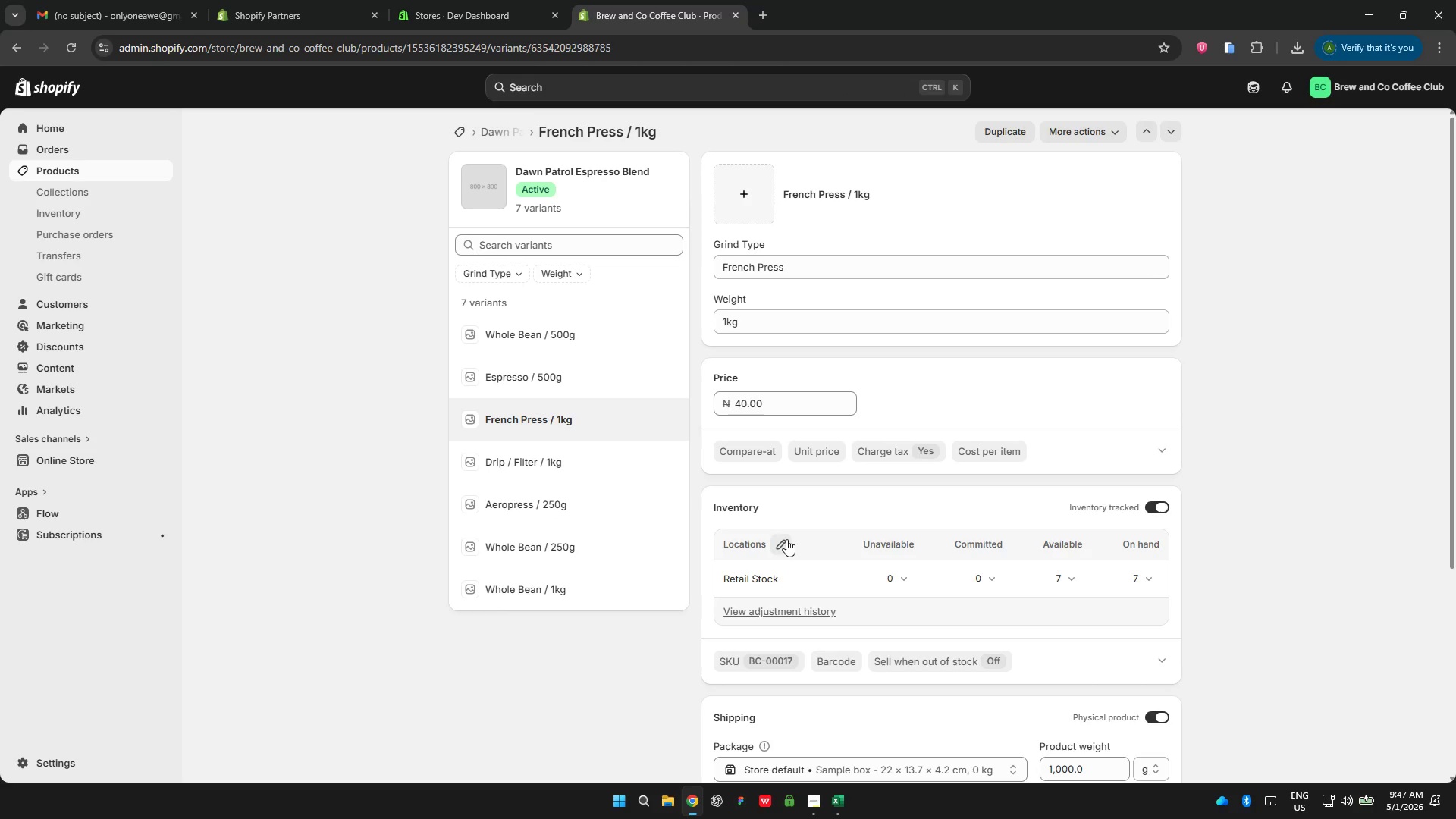 
mouse_move([793, 522])
 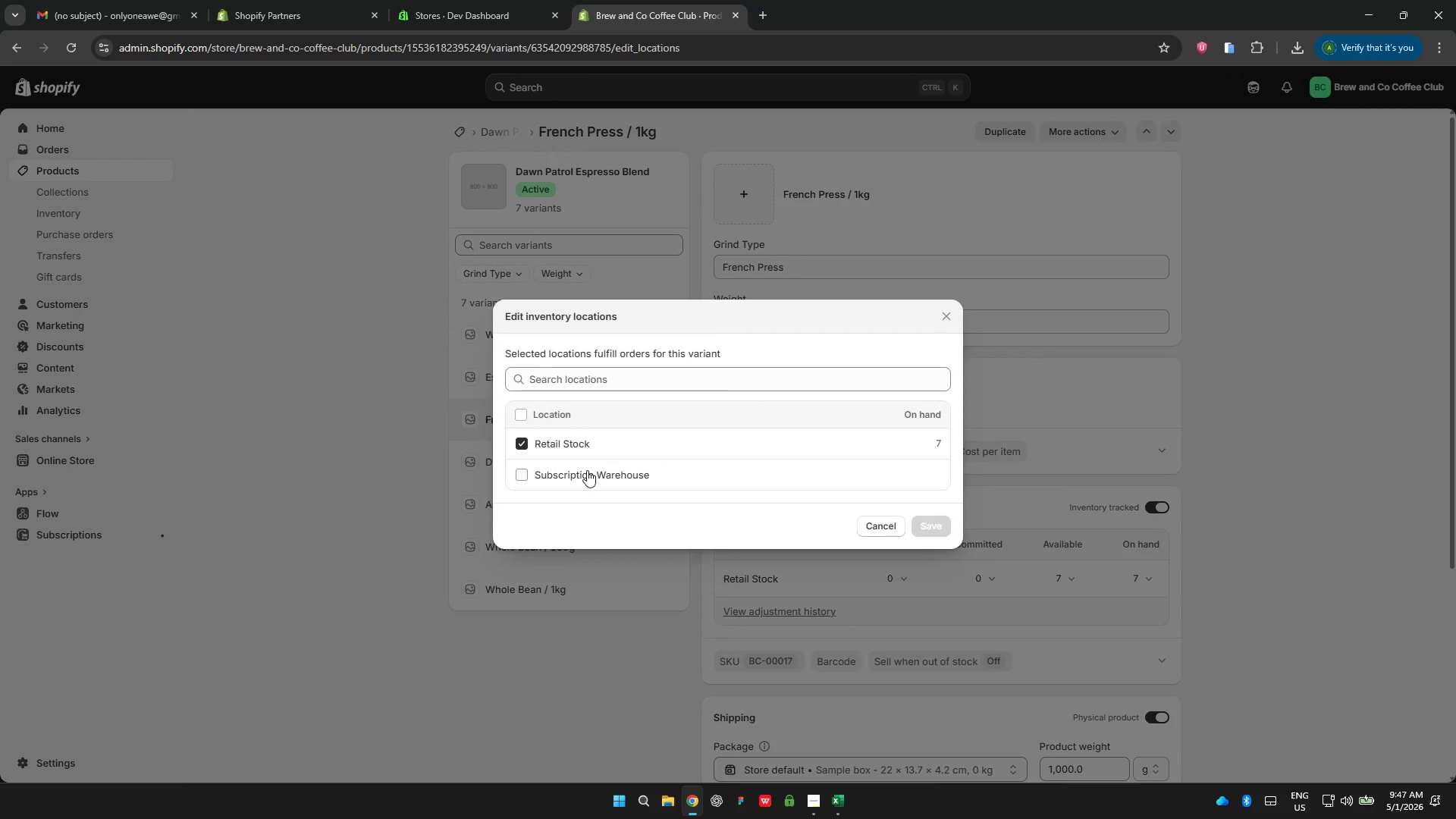 
left_click([587, 470])
 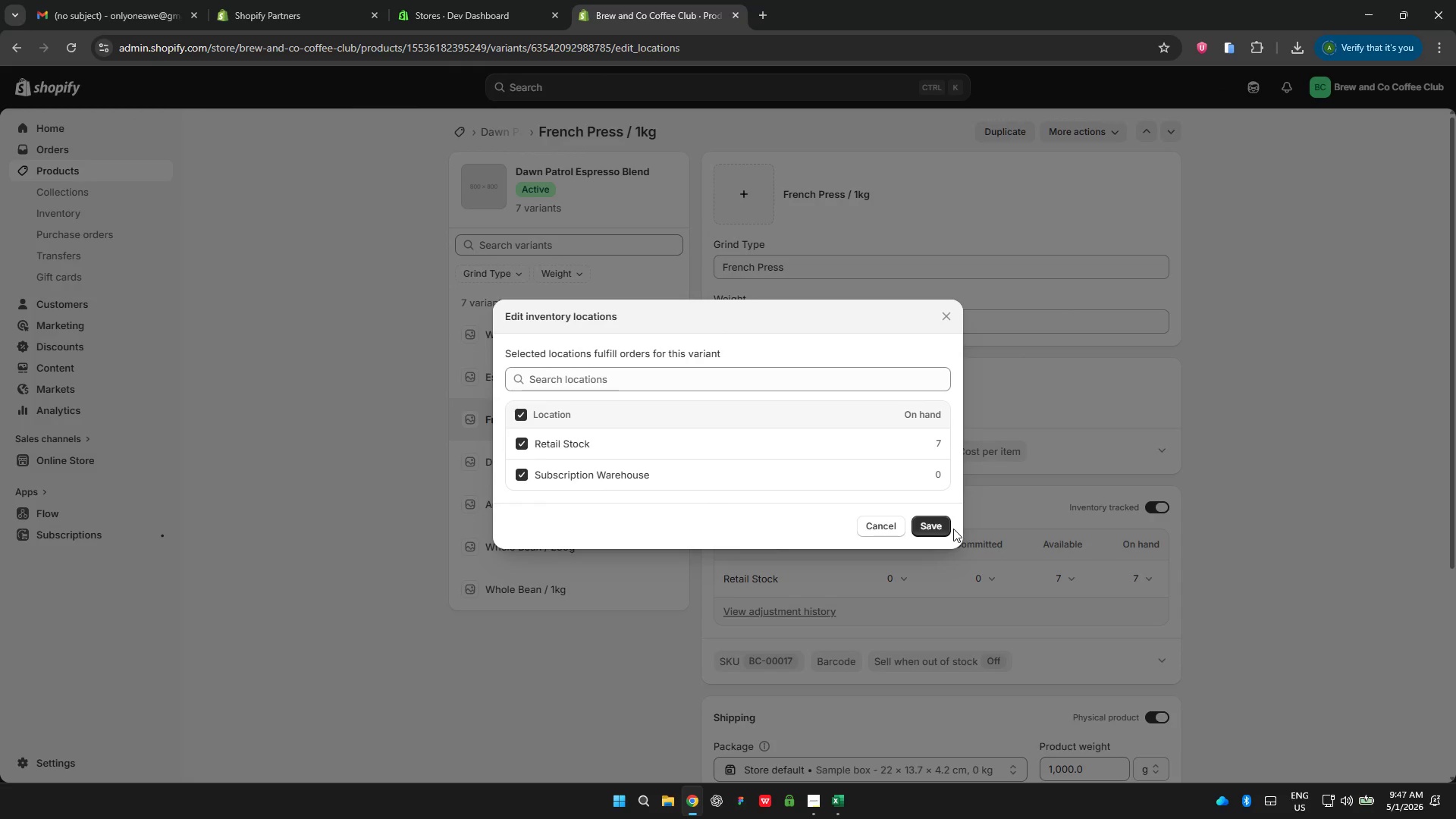 
left_click([941, 526])
 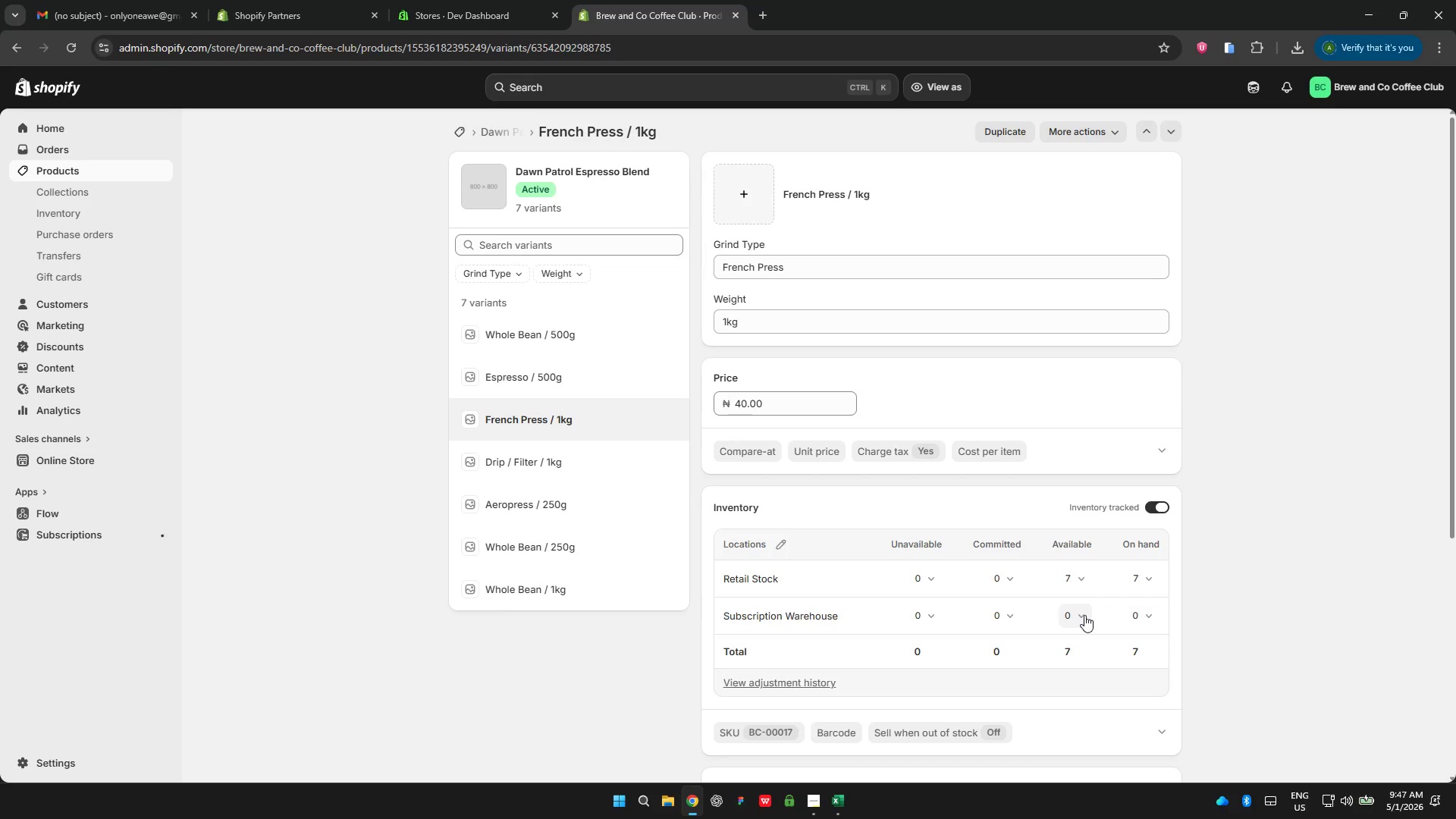 
wait(15.03)
 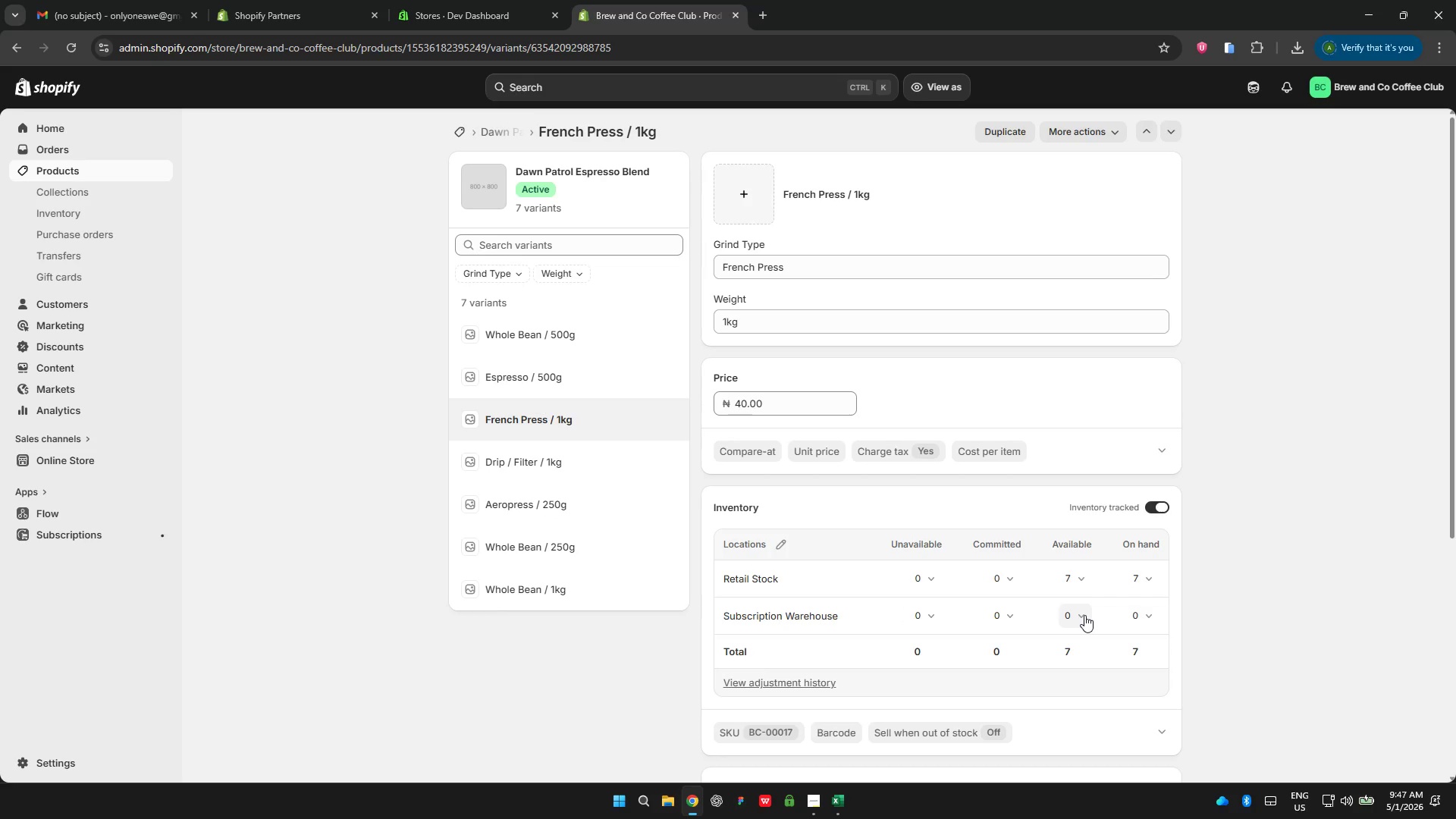 
left_click([1084, 615])
 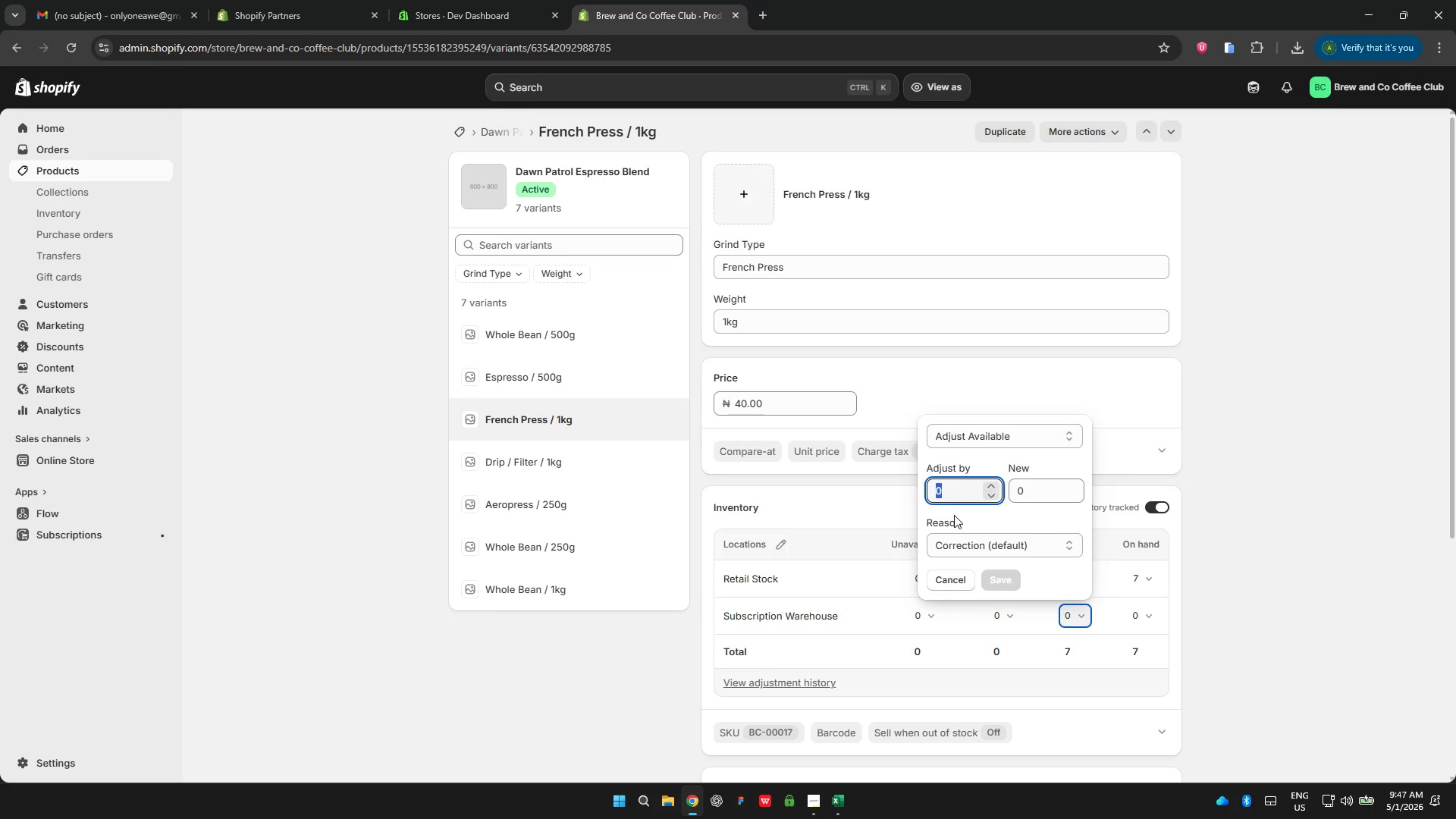 
type(50)
 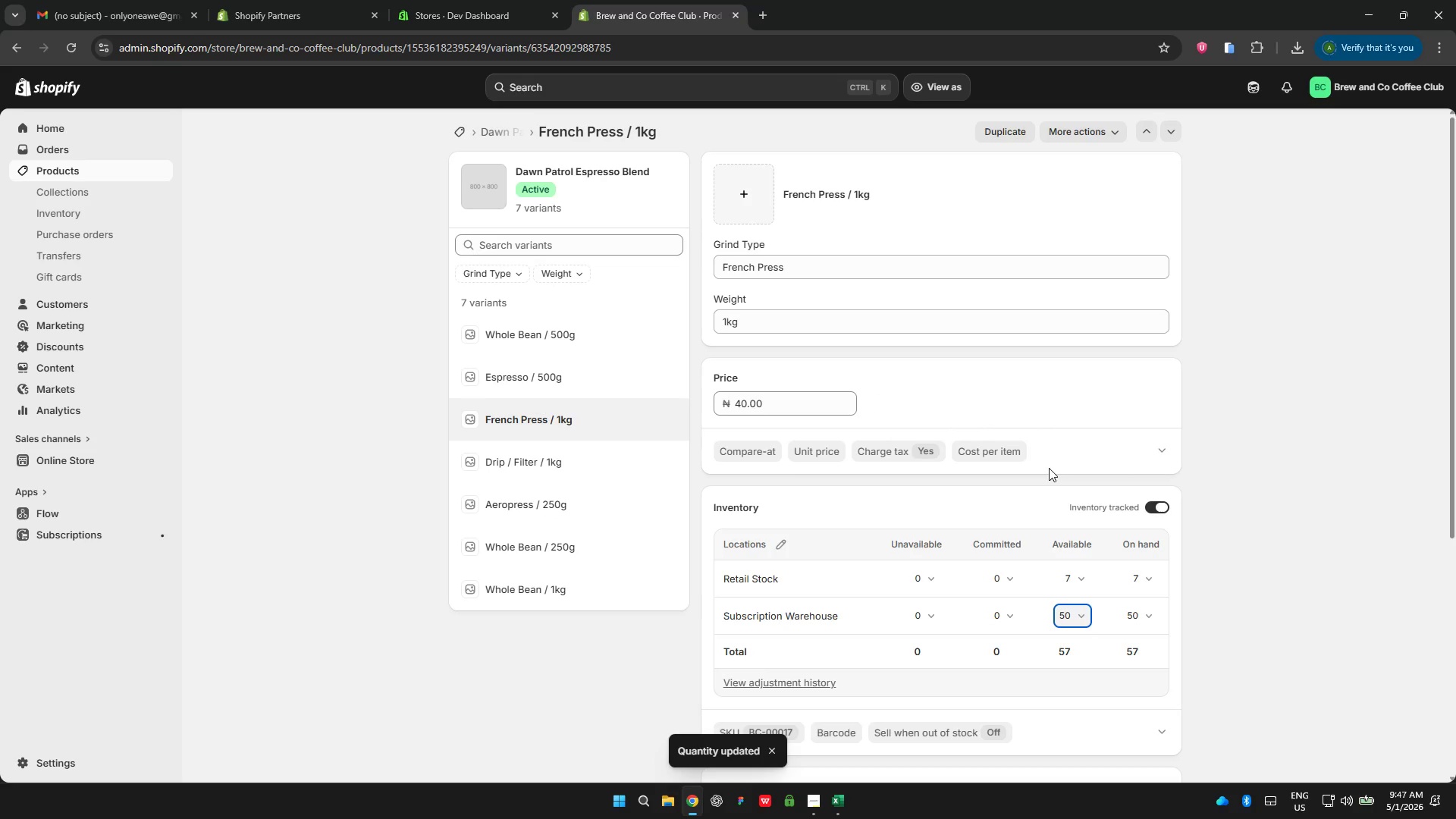 
wait(5.83)
 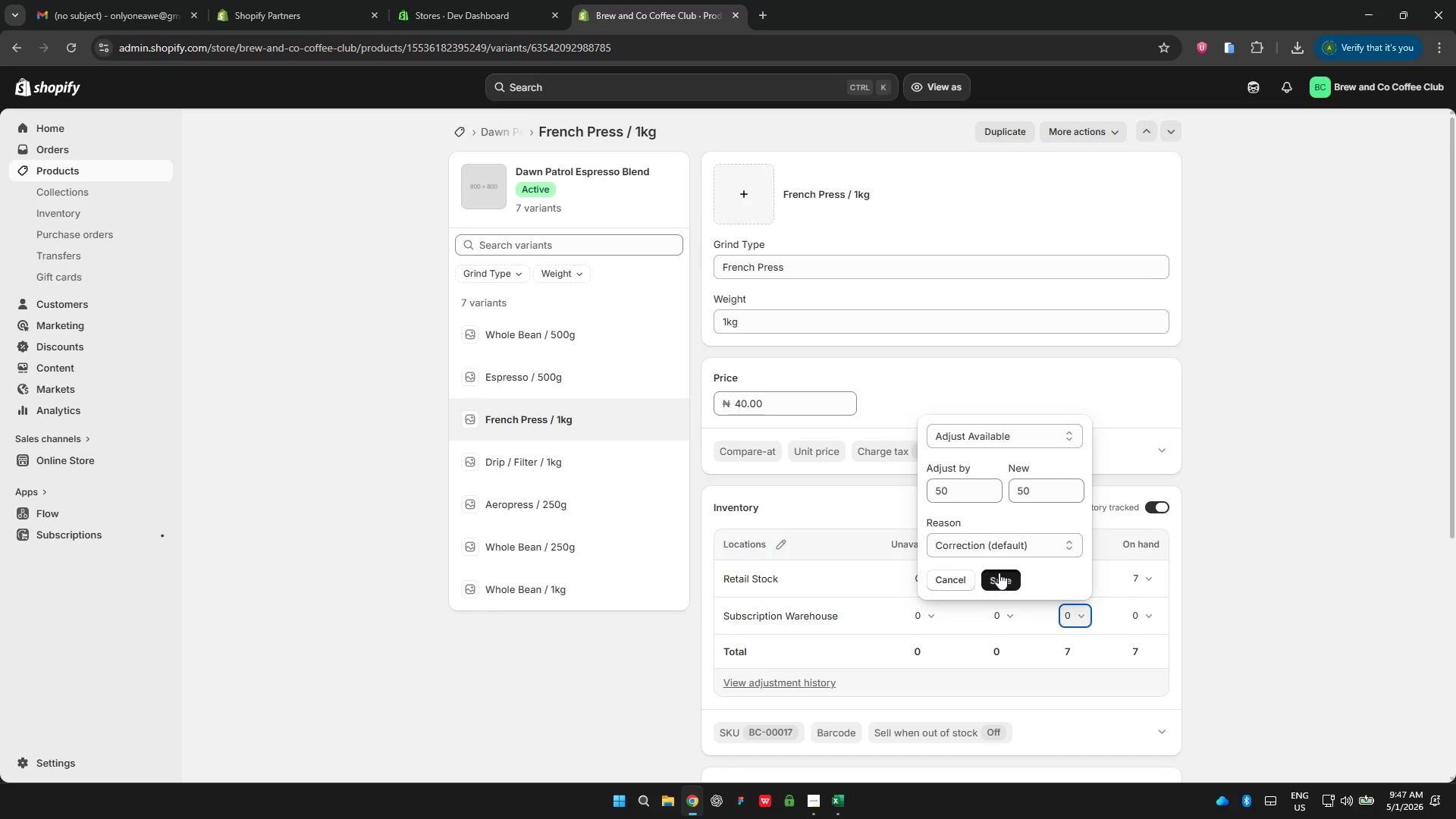 
left_click([593, 465])
 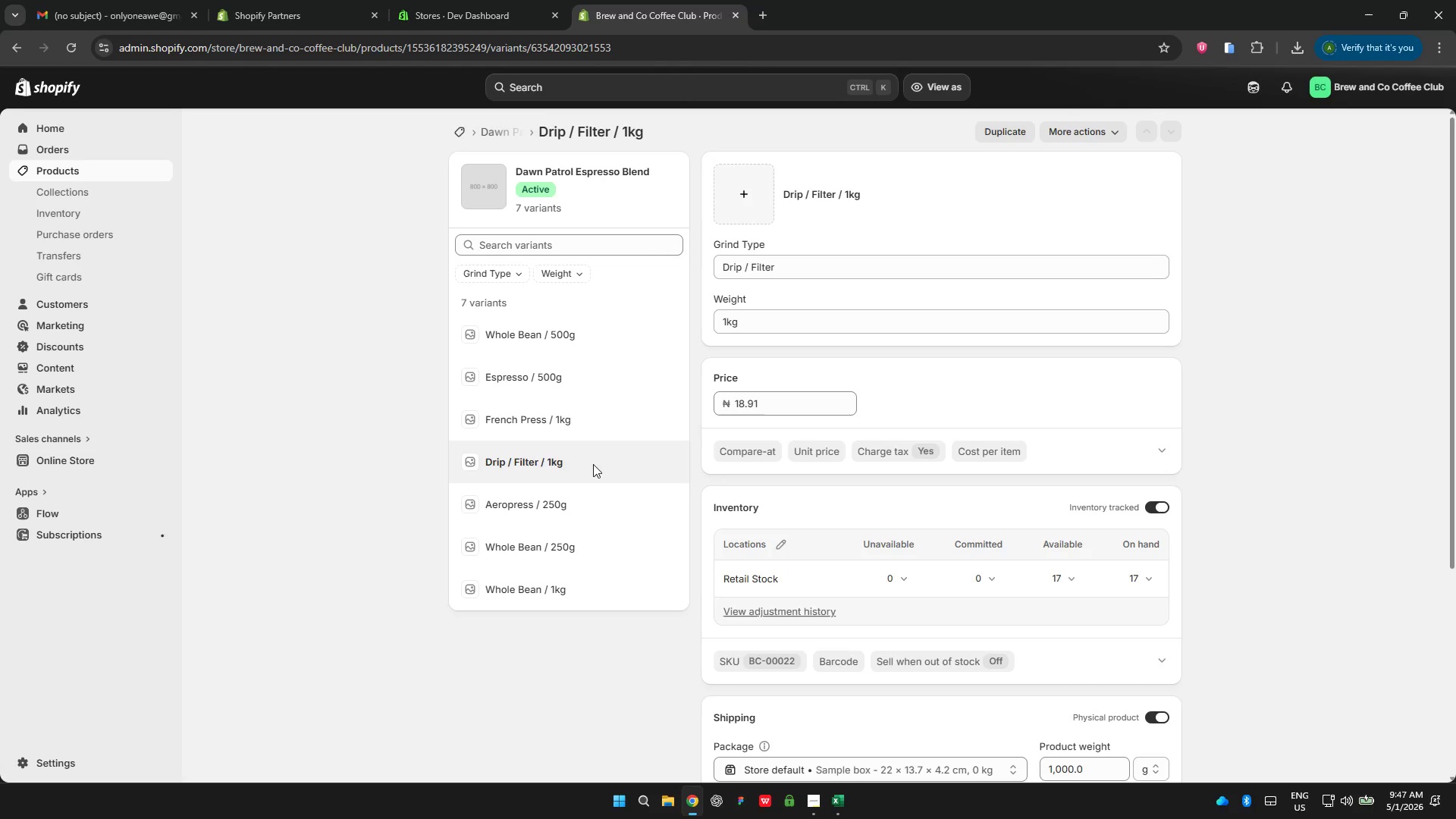 
wait(8.42)
 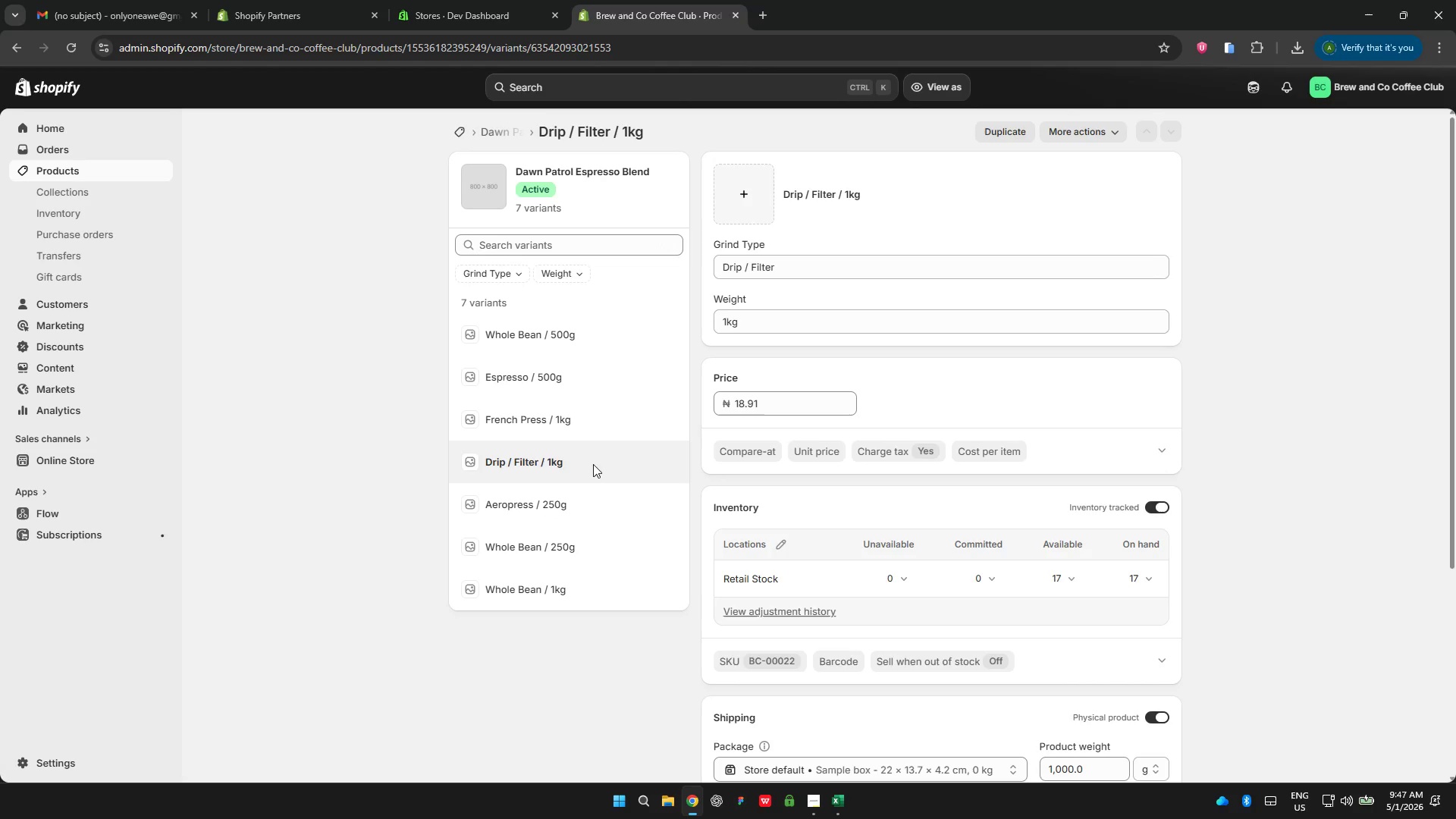 
left_click([779, 546])
 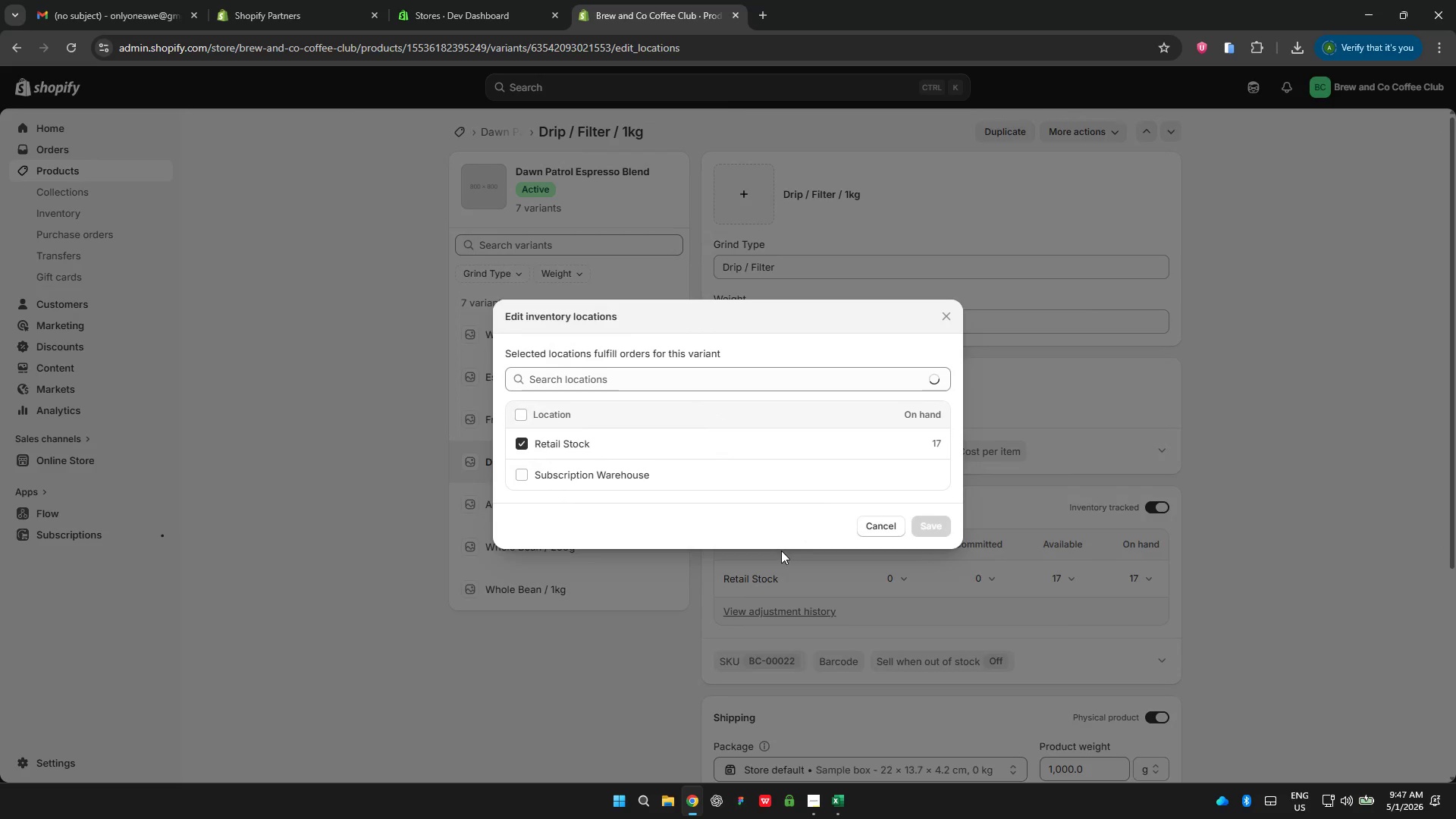 
left_click([558, 471])
 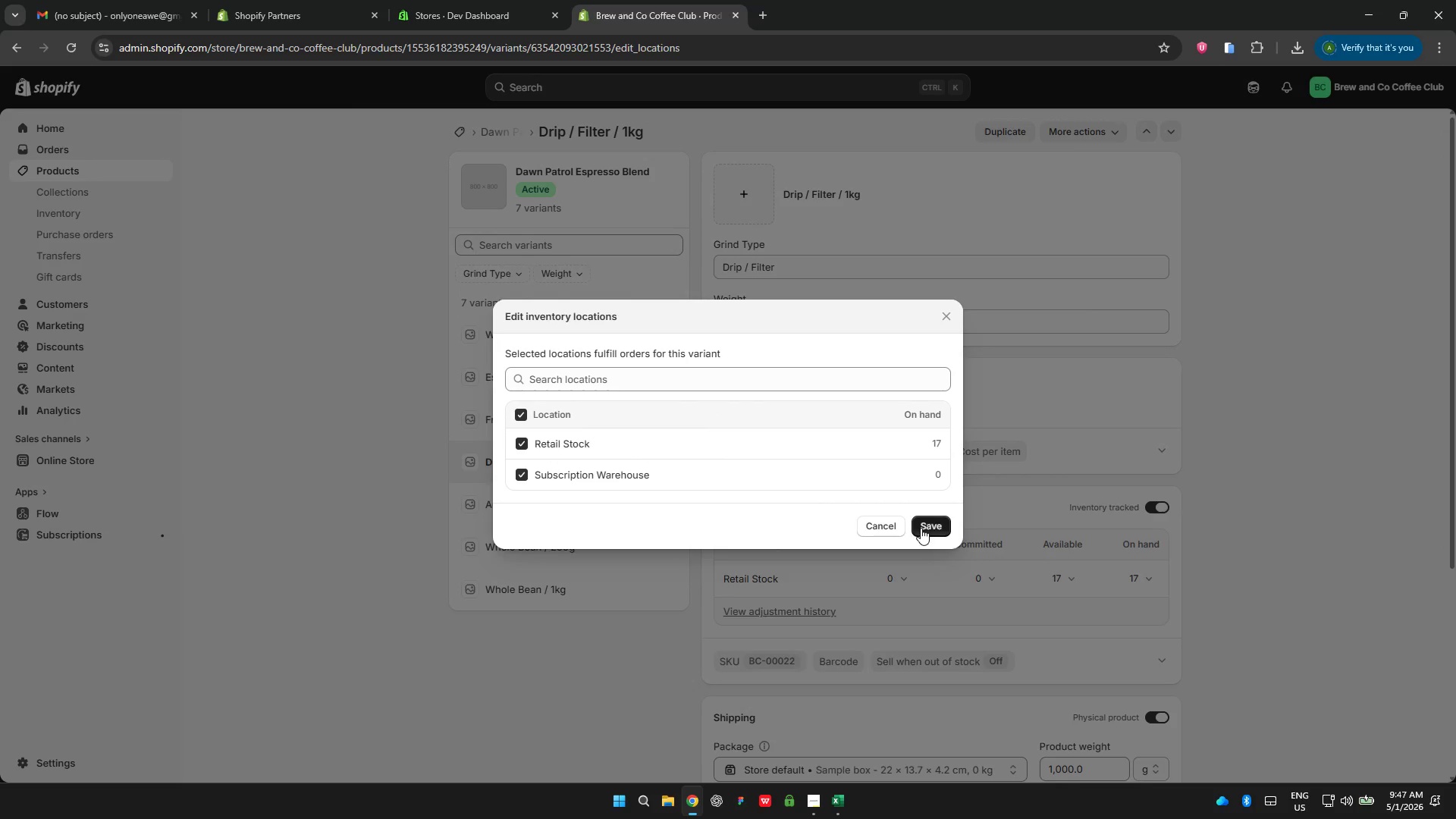 
left_click([921, 522])
 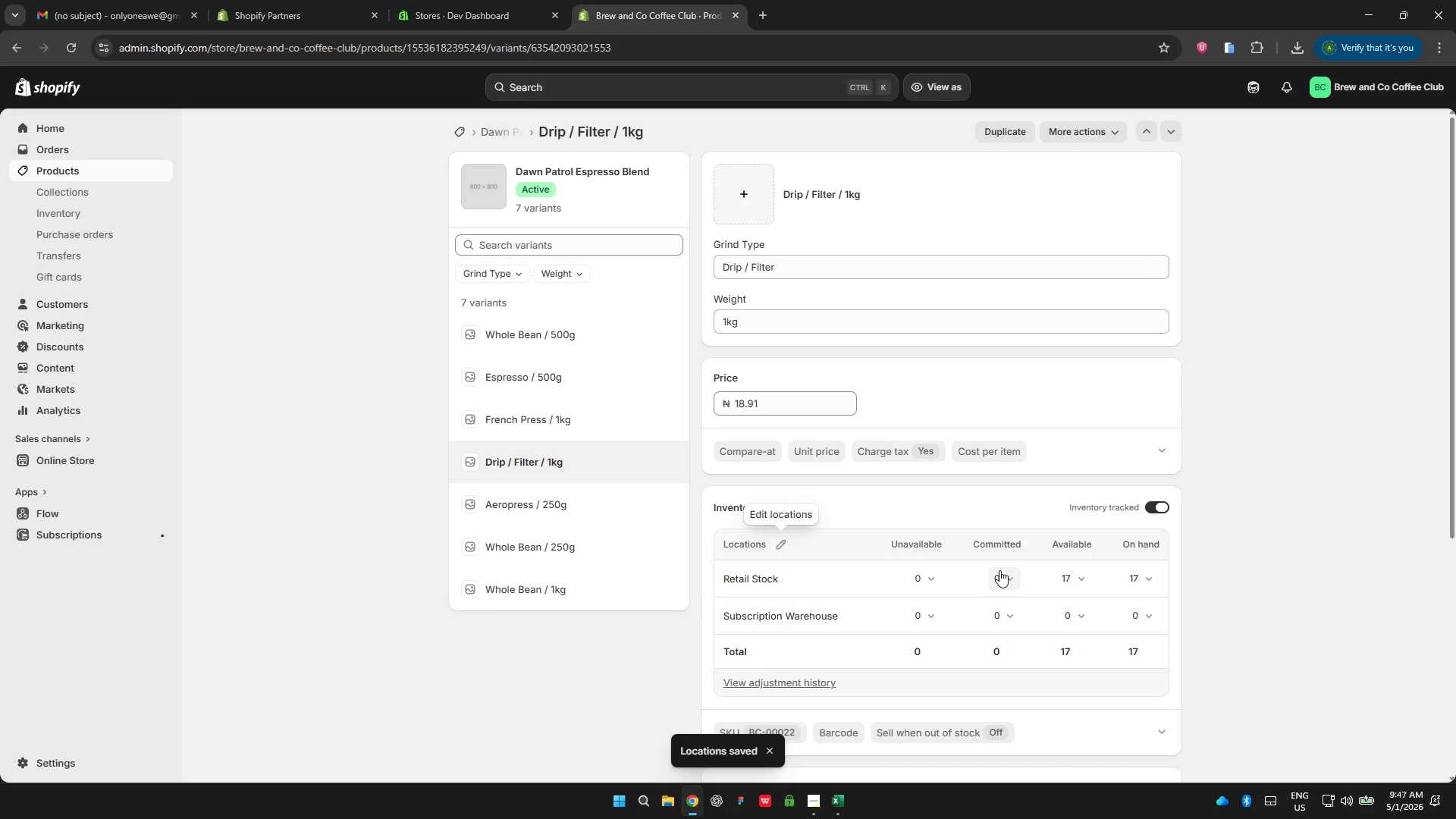 
wait(5.12)
 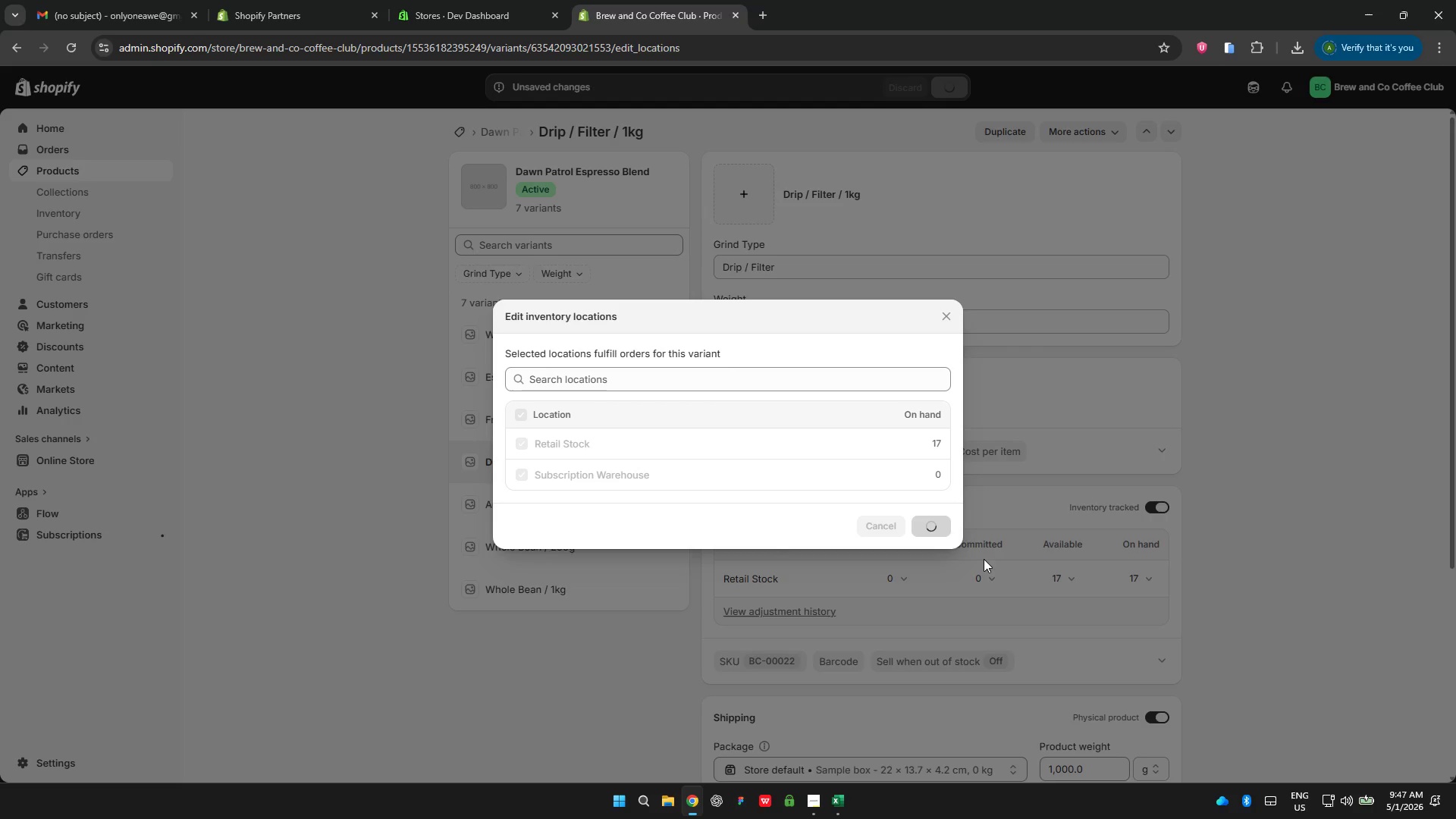 
left_click([1074, 615])
 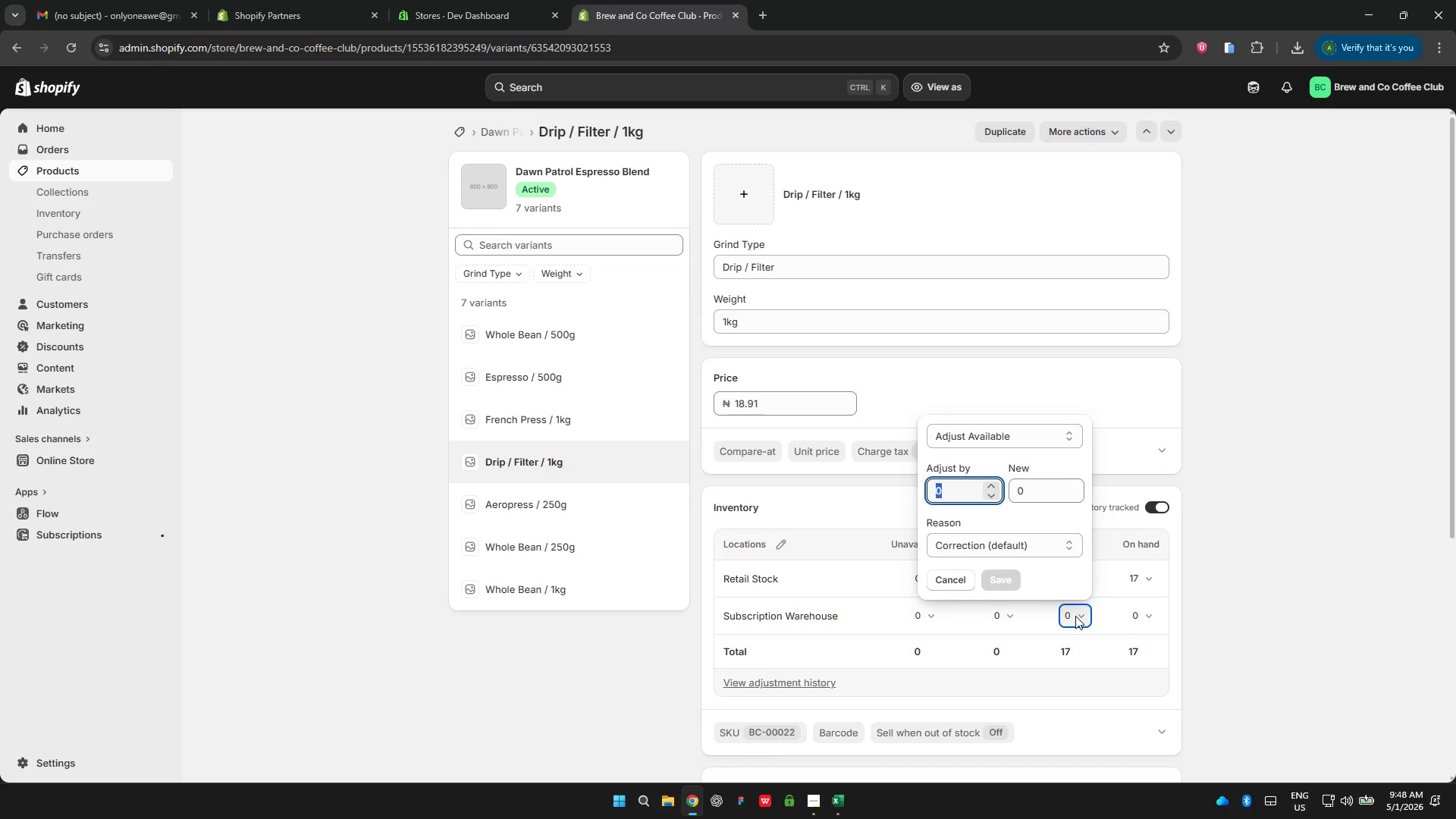 
wait(5.89)
 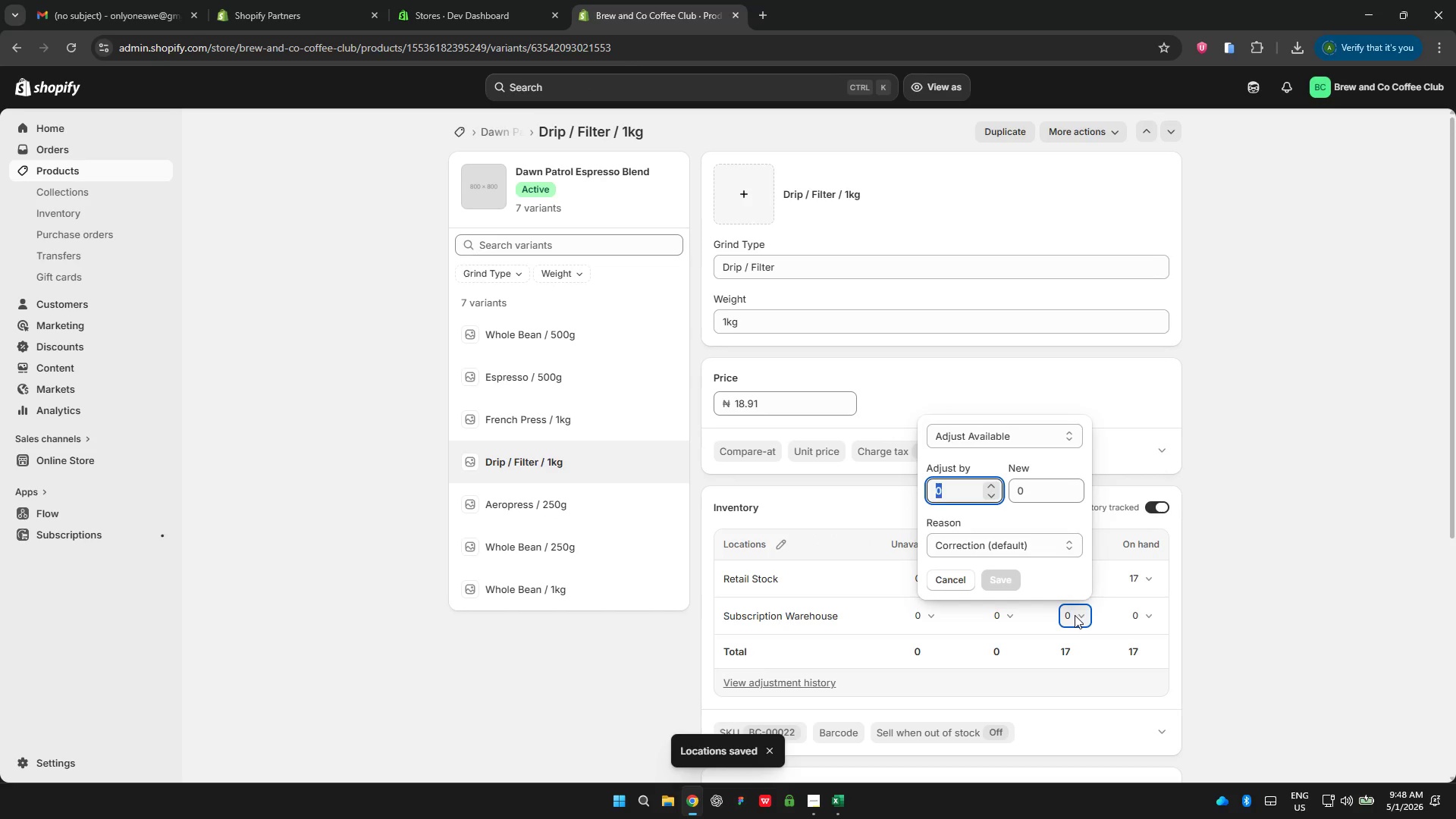 
type(112)
 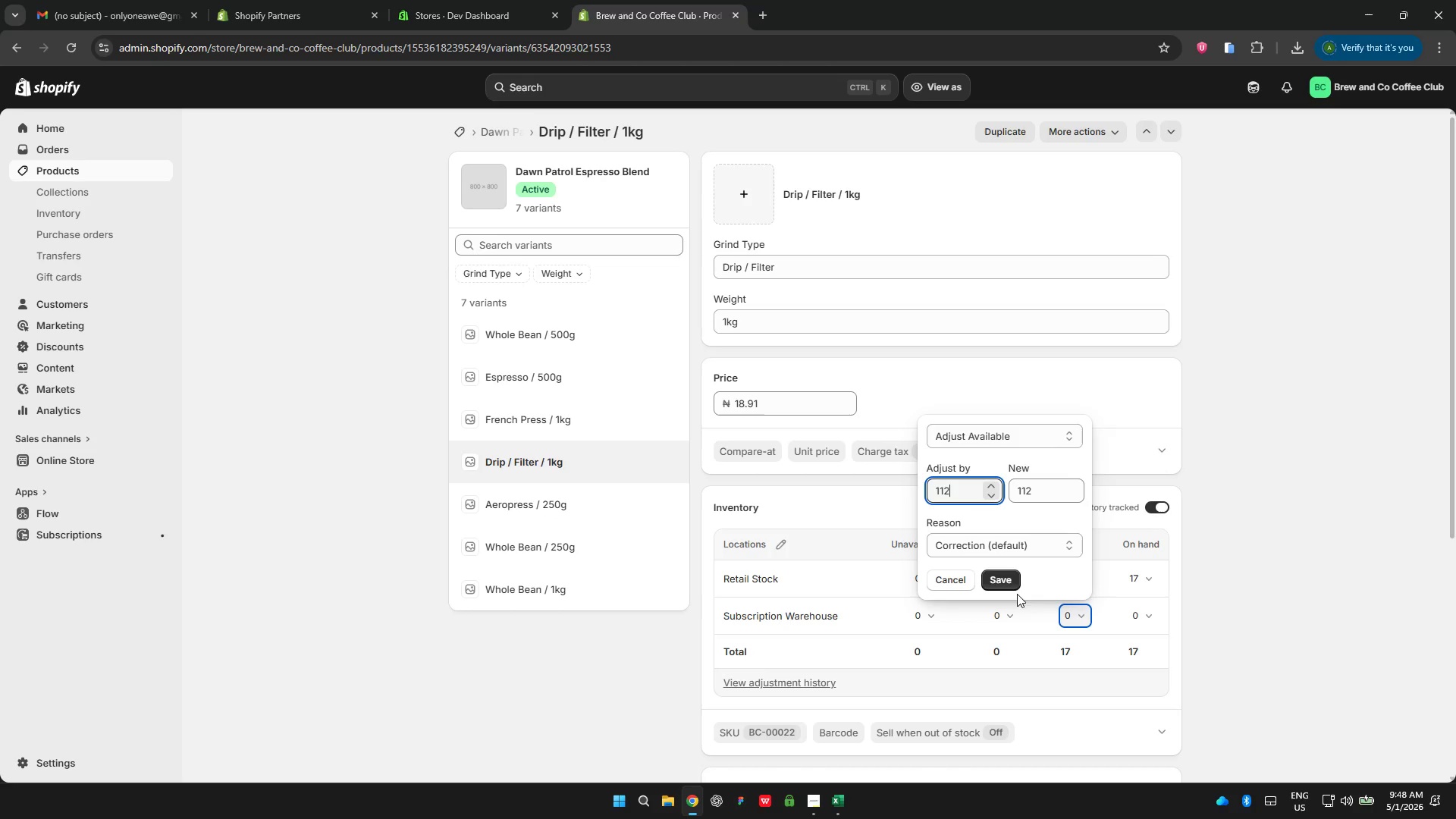 
left_click([995, 579])
 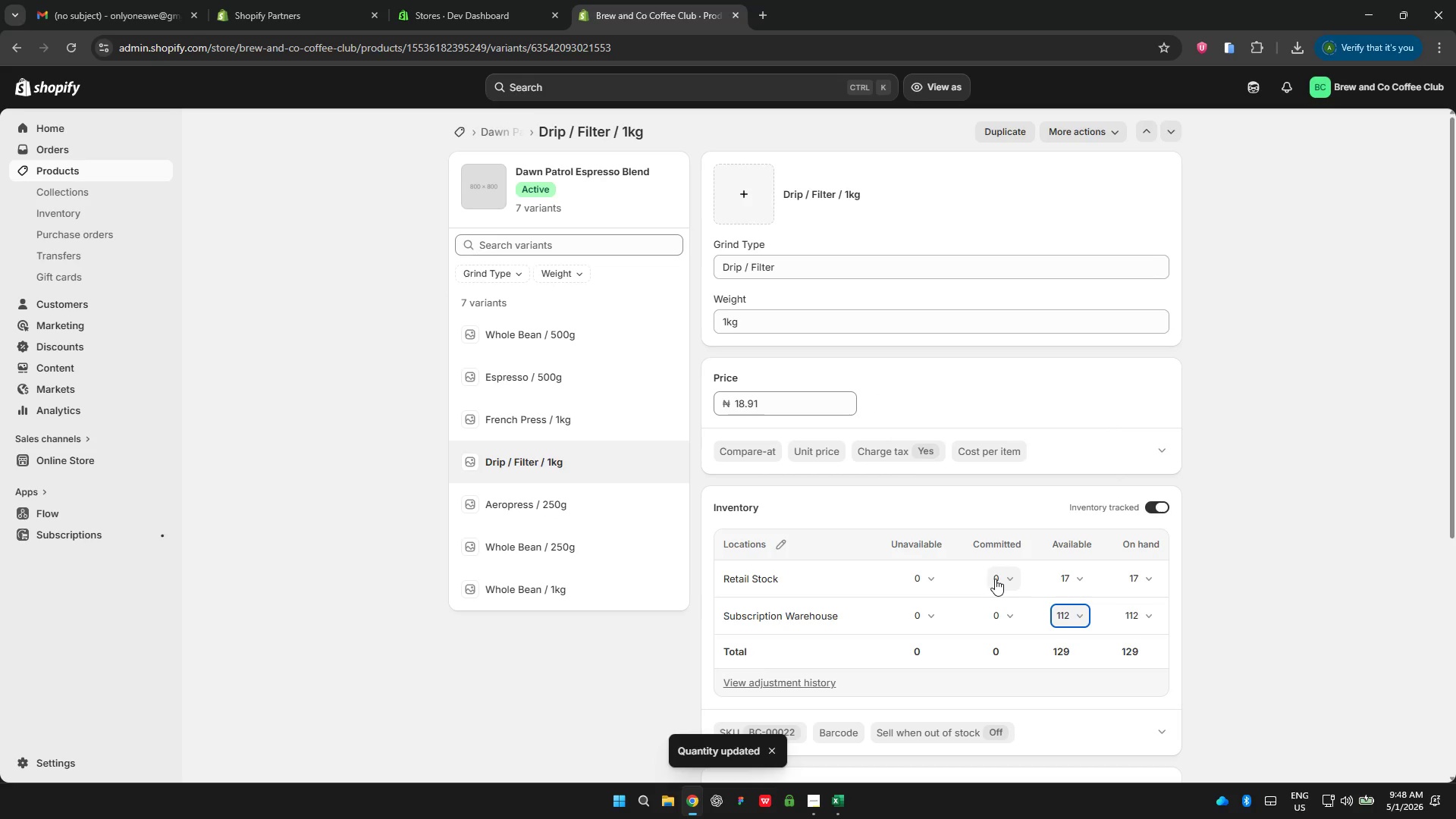 
left_click([596, 514])
 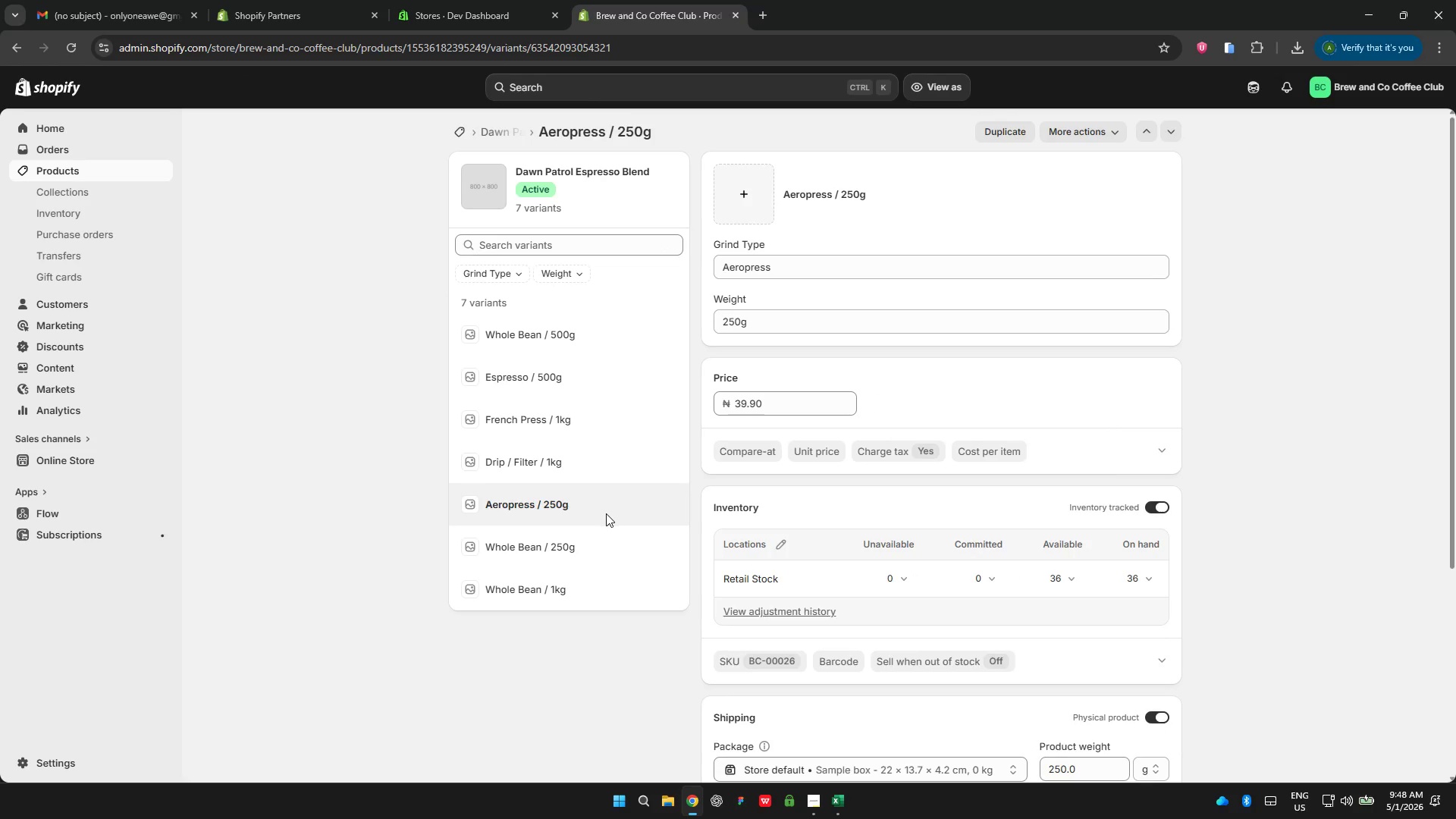 
wait(6.91)
 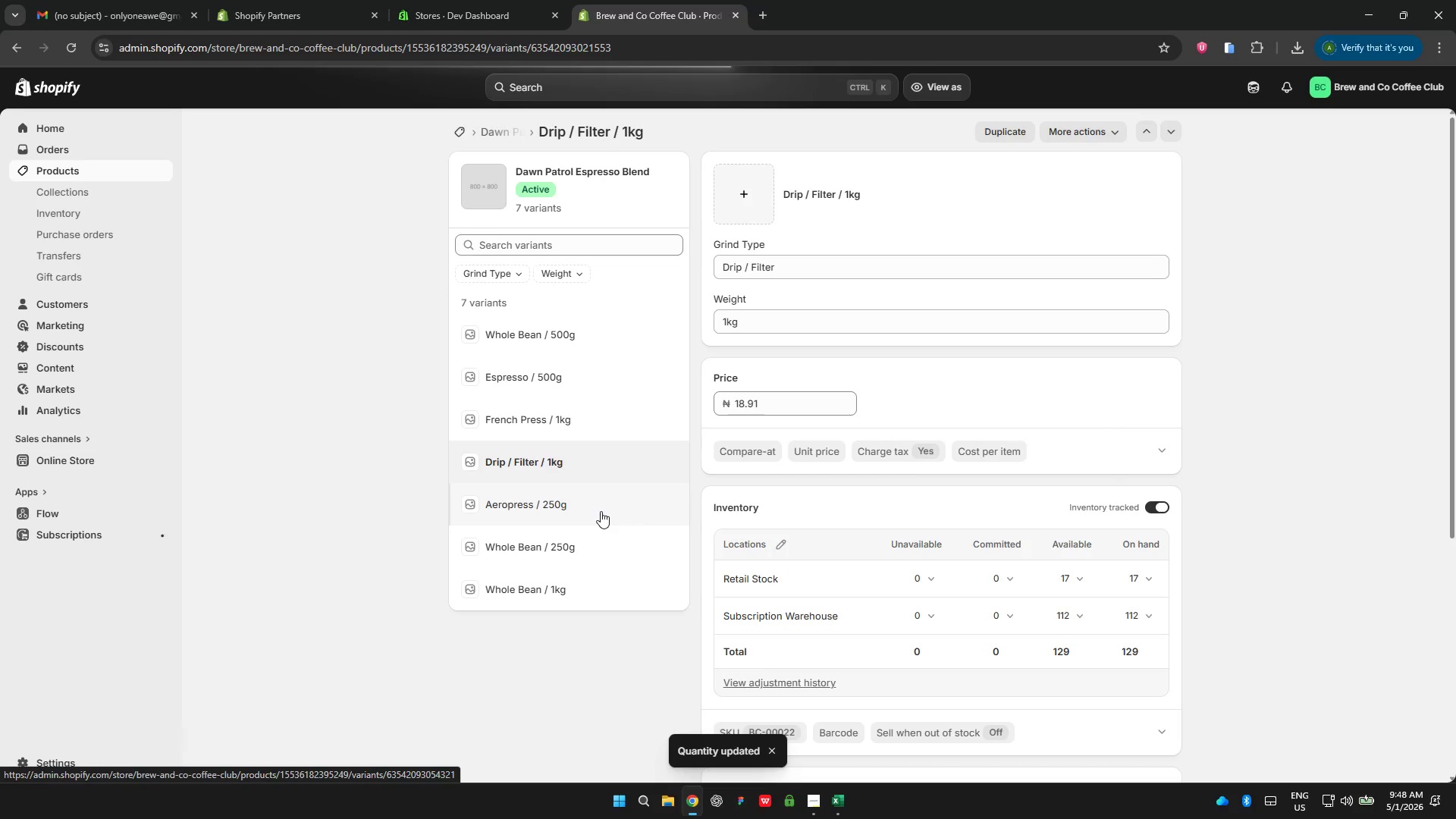 
left_click([783, 546])
 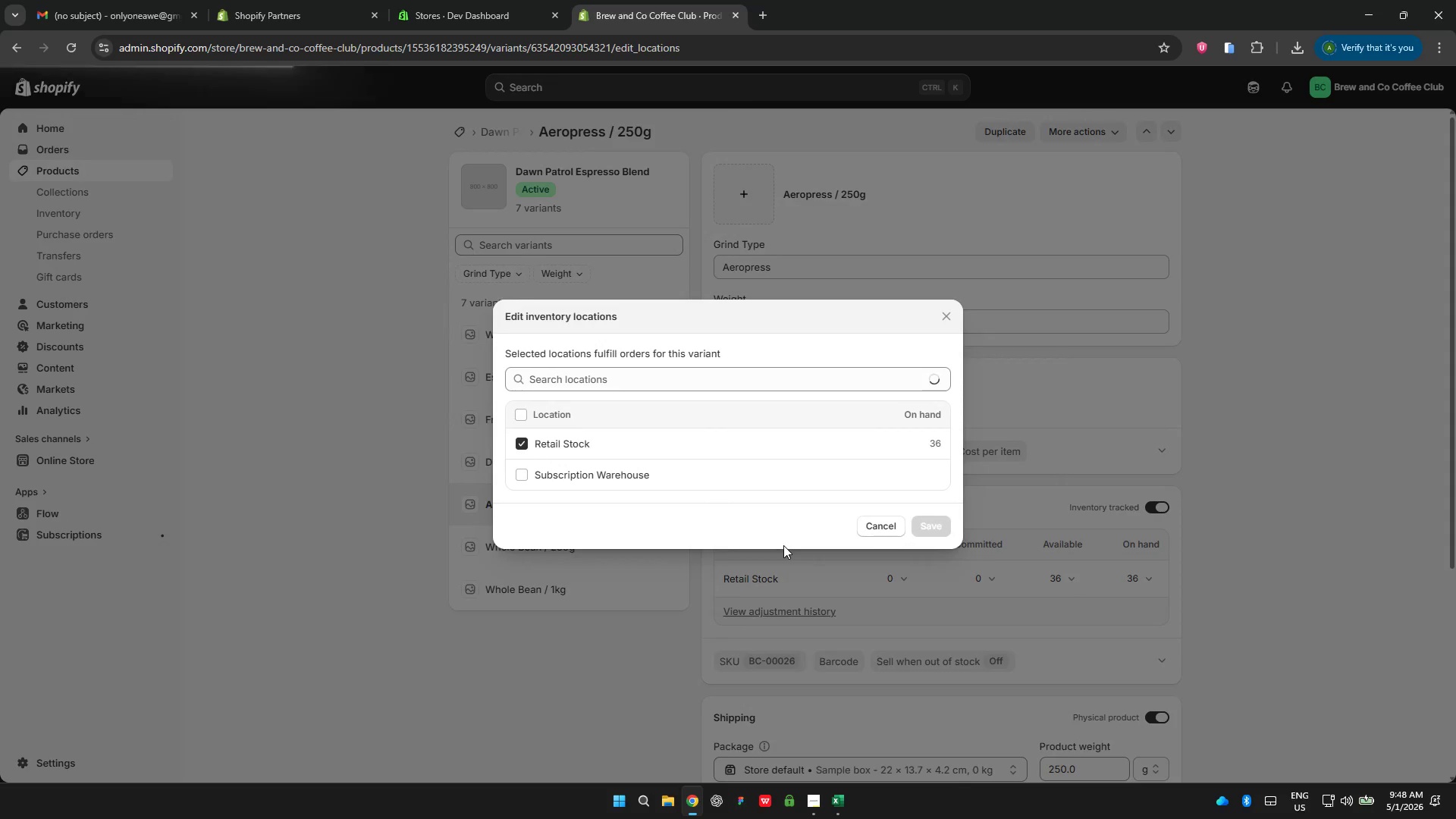 
left_click([635, 478])
 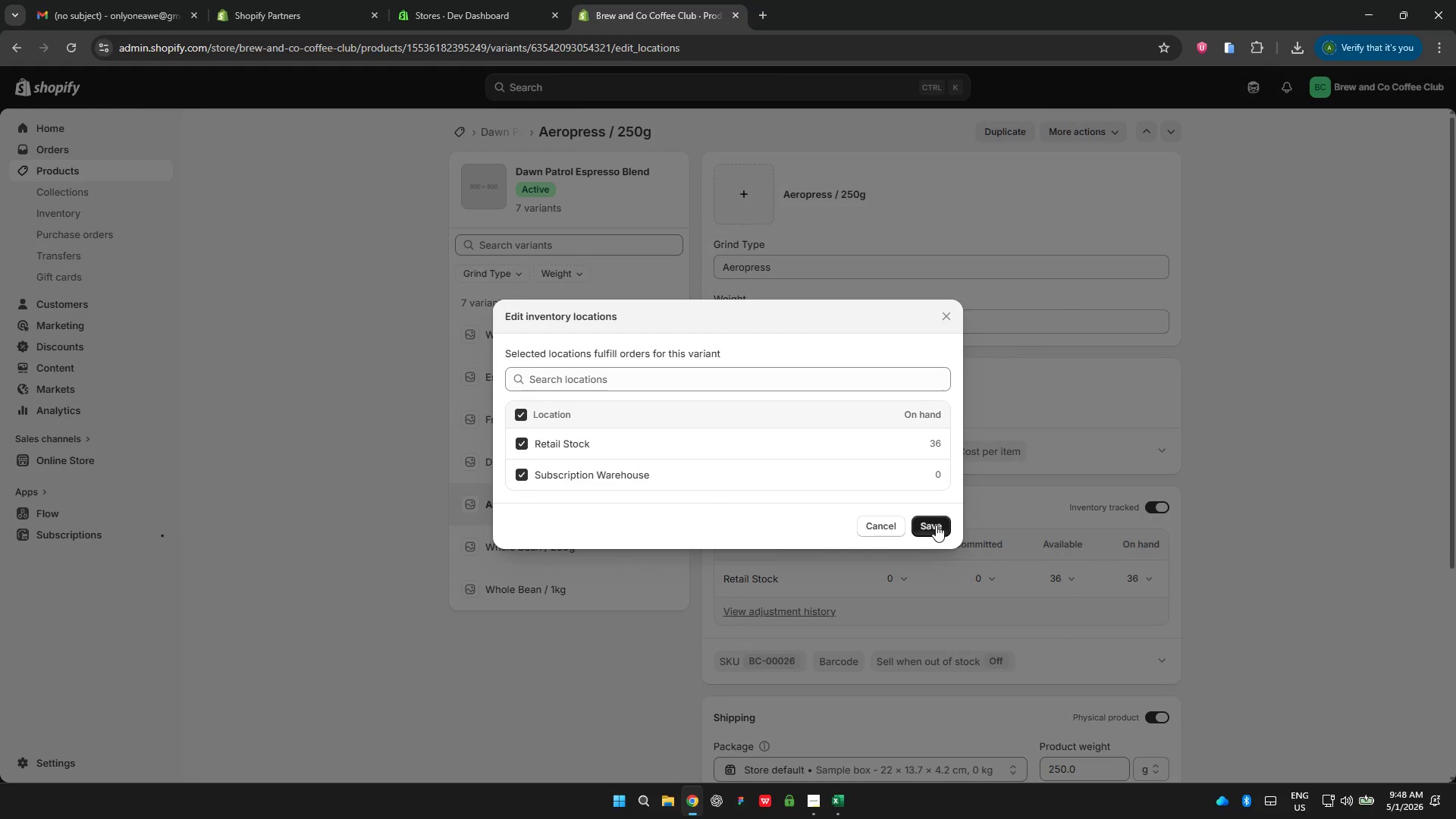 
left_click([935, 523])
 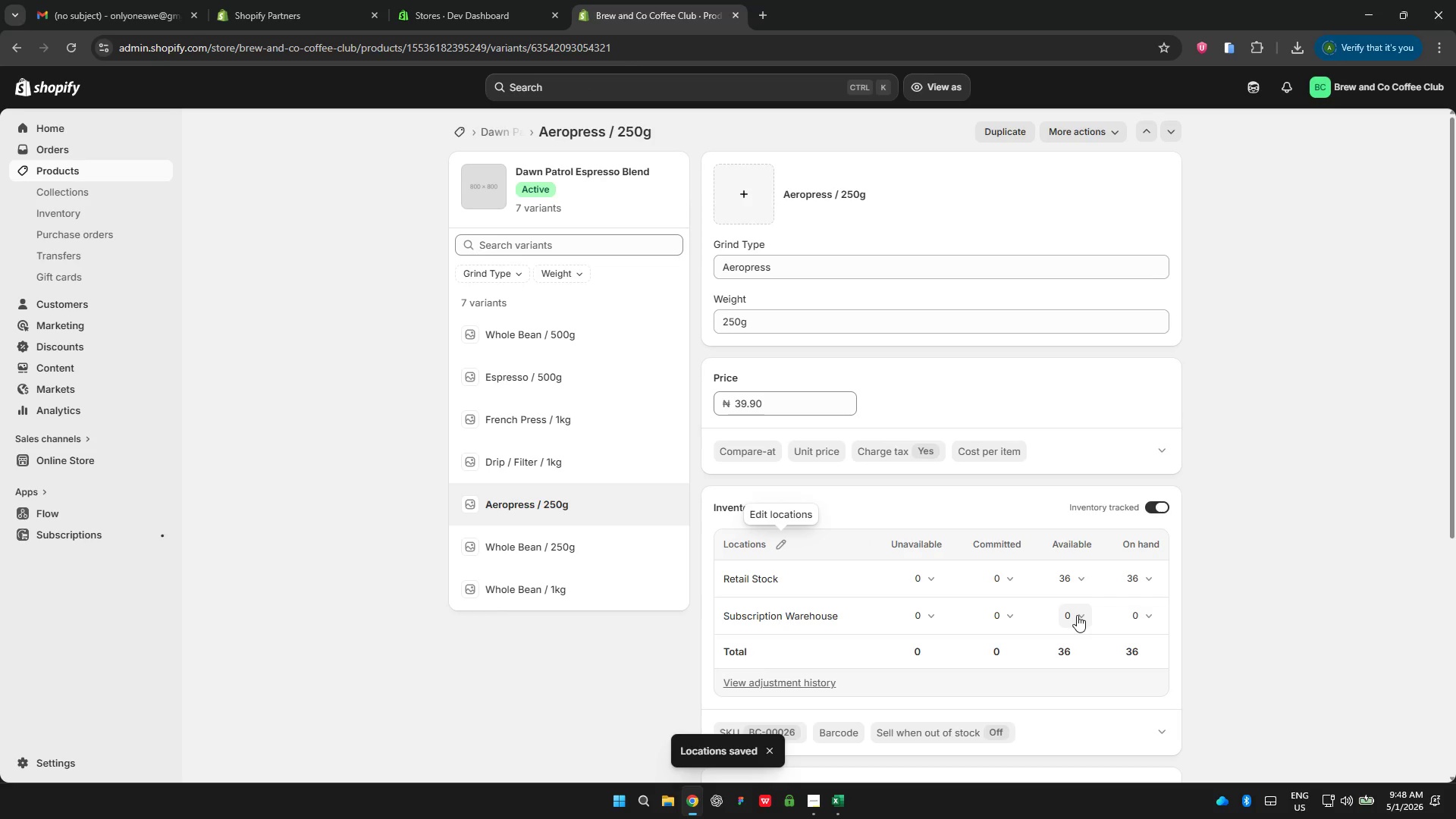 
wait(7.47)
 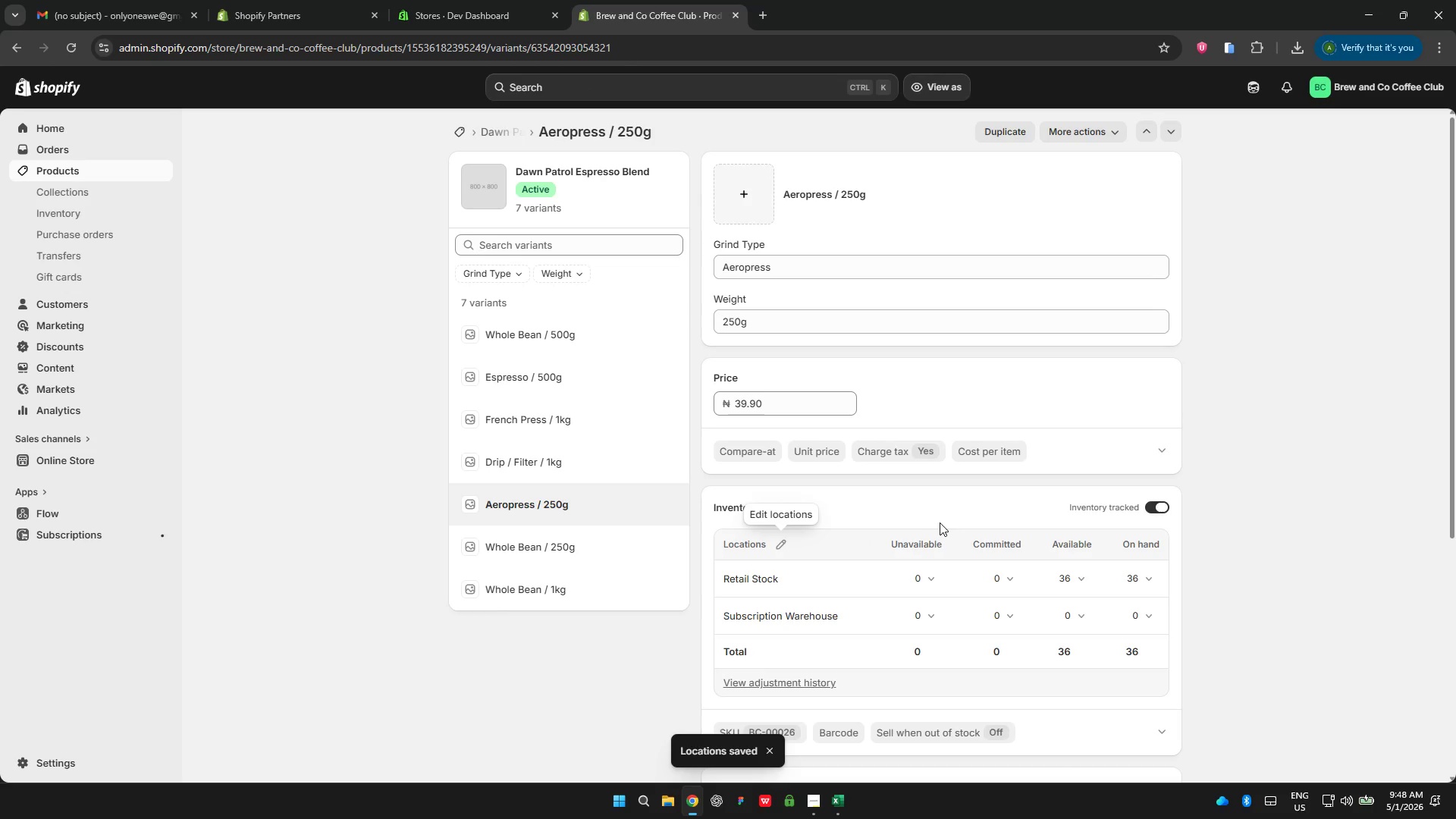 
left_click([1077, 615])
 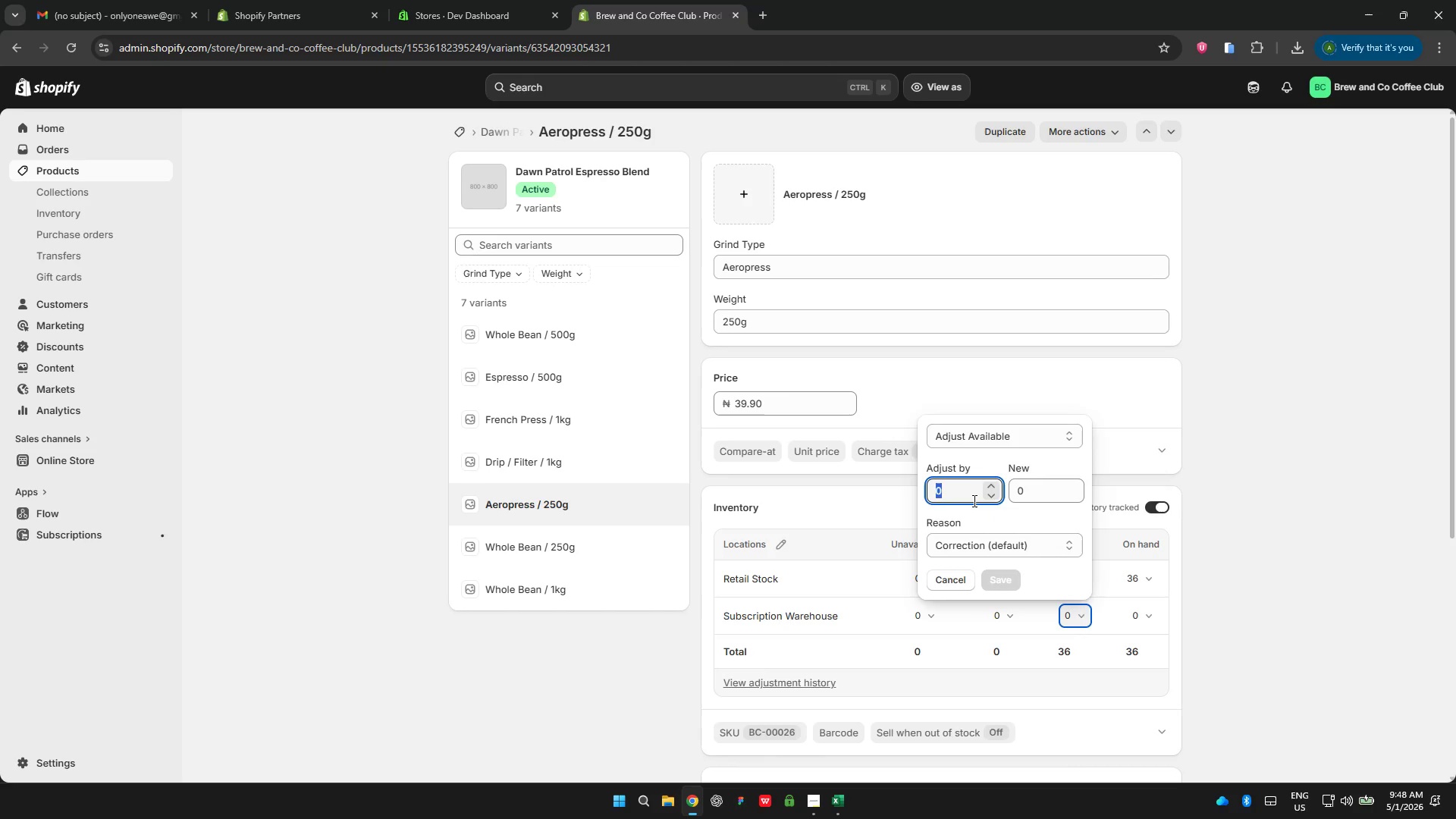 
type(51)
 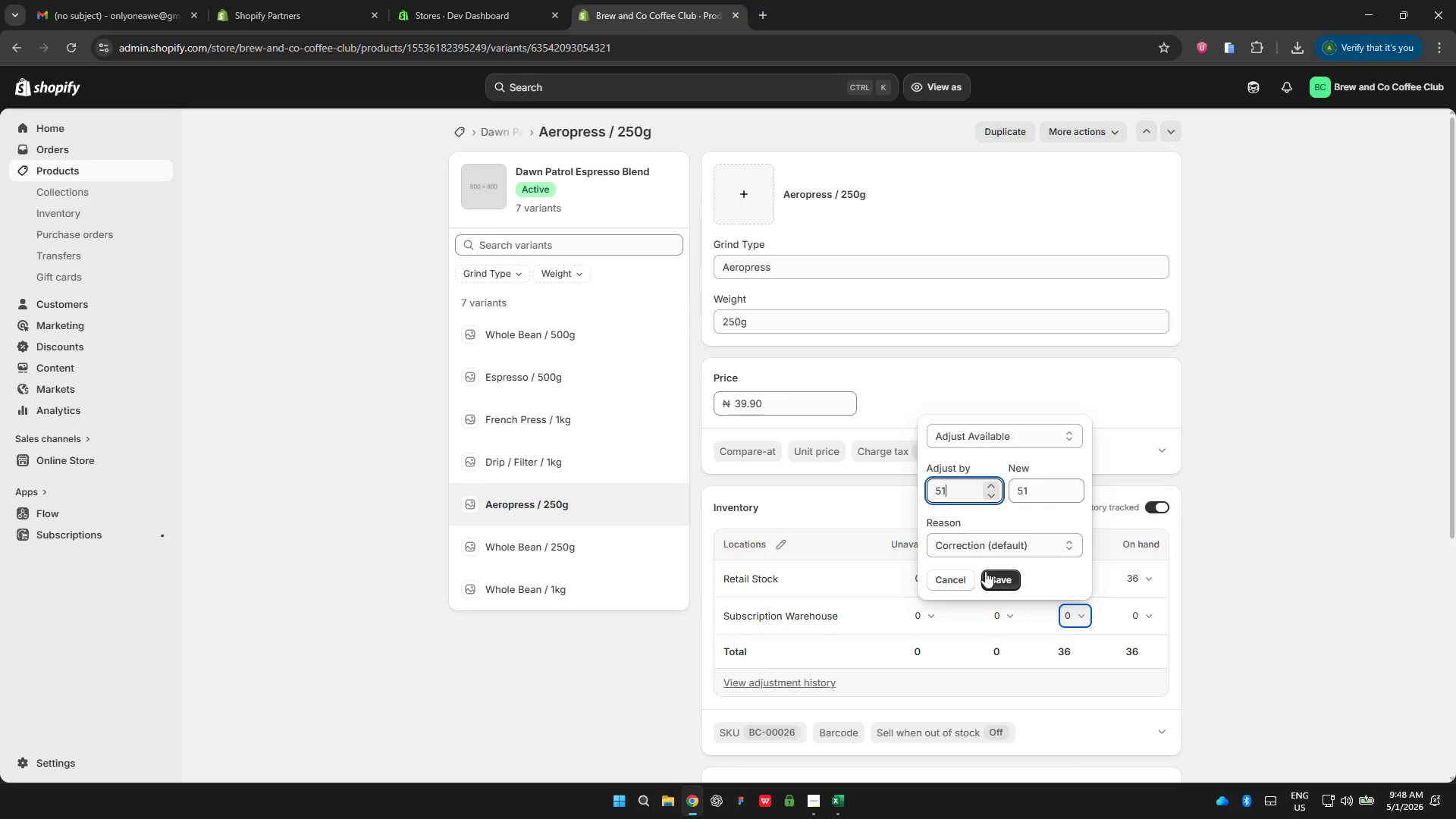 
left_click([994, 575])
 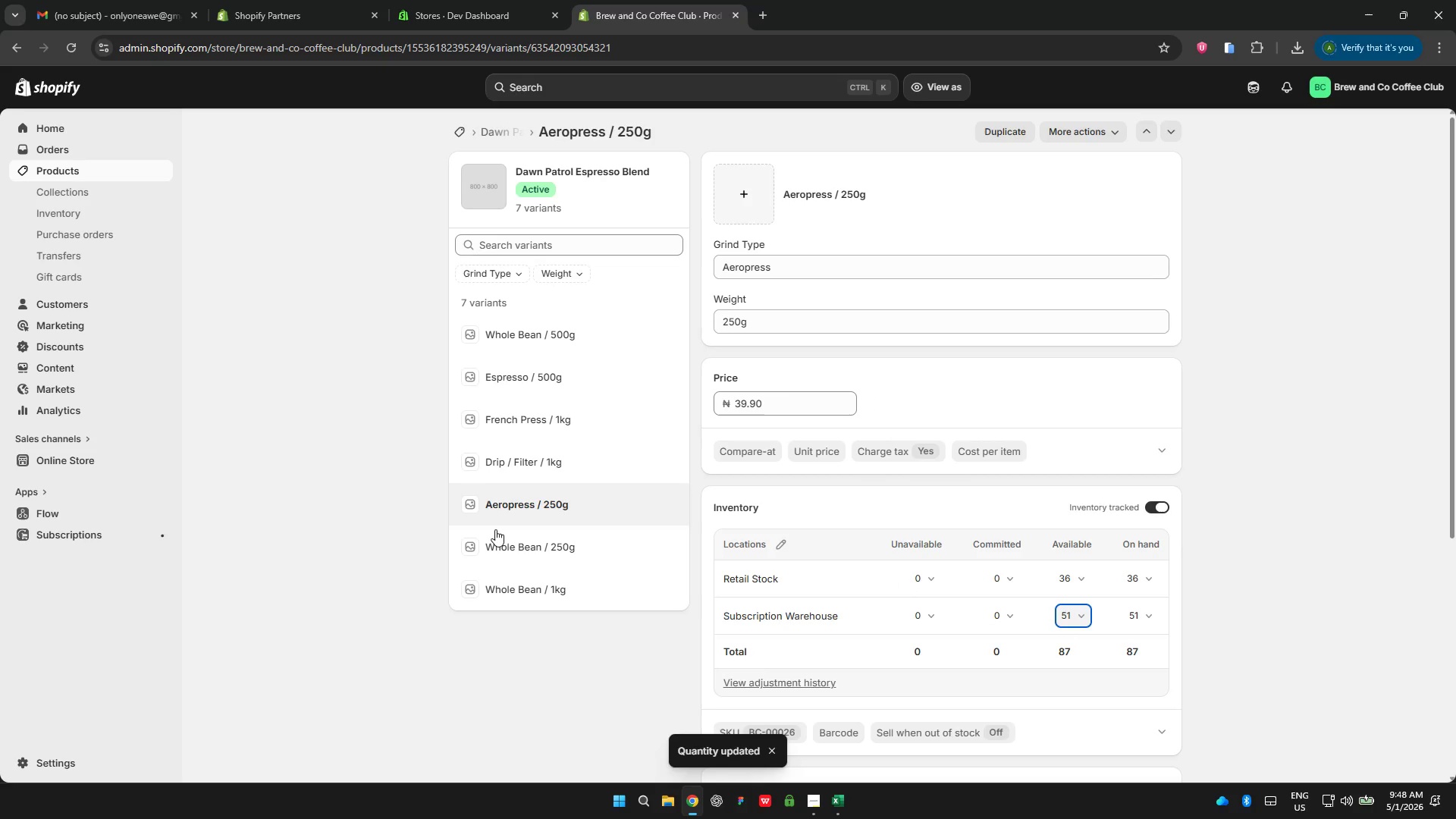 
left_click([598, 556])
 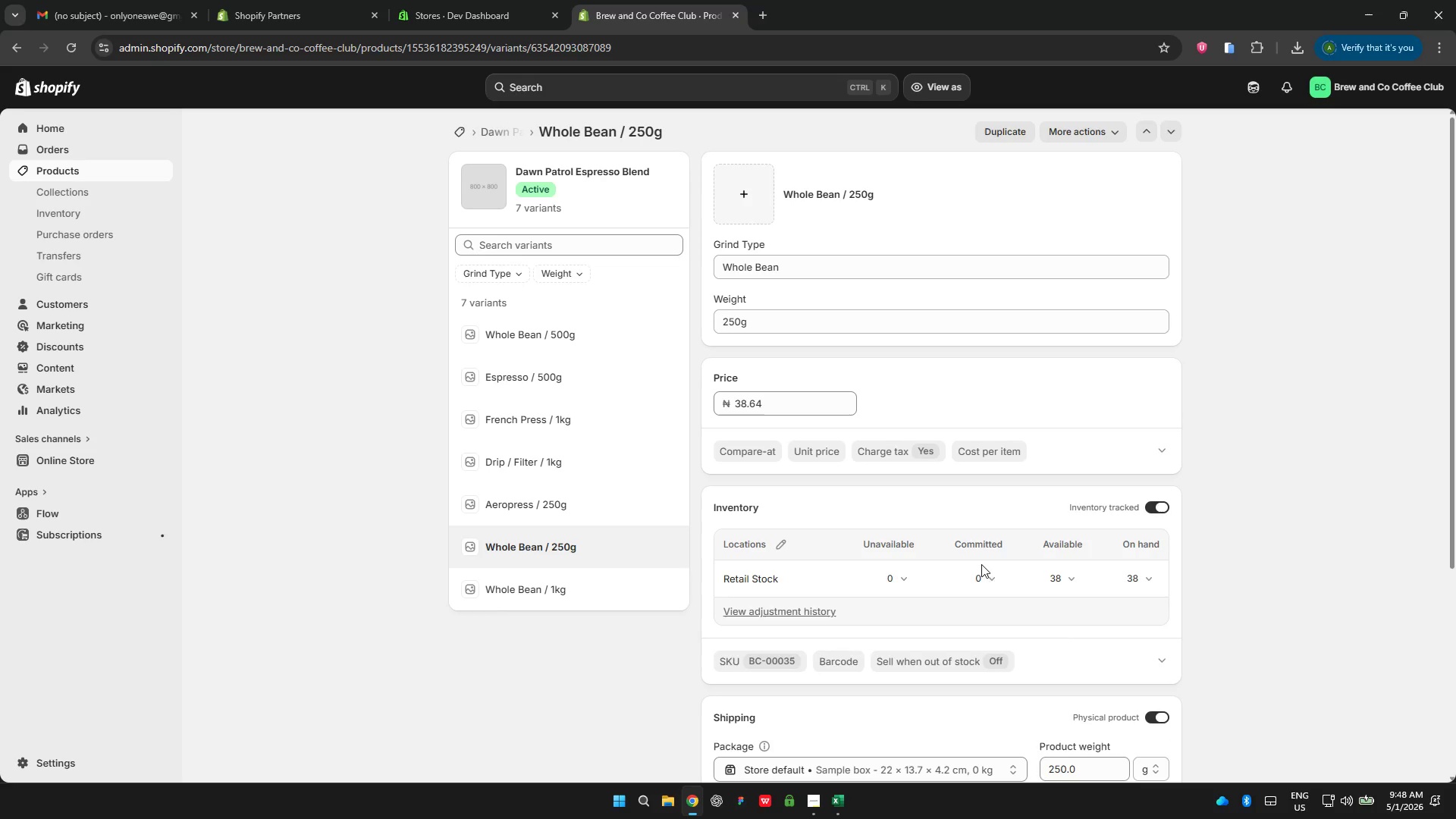 
wait(9.95)
 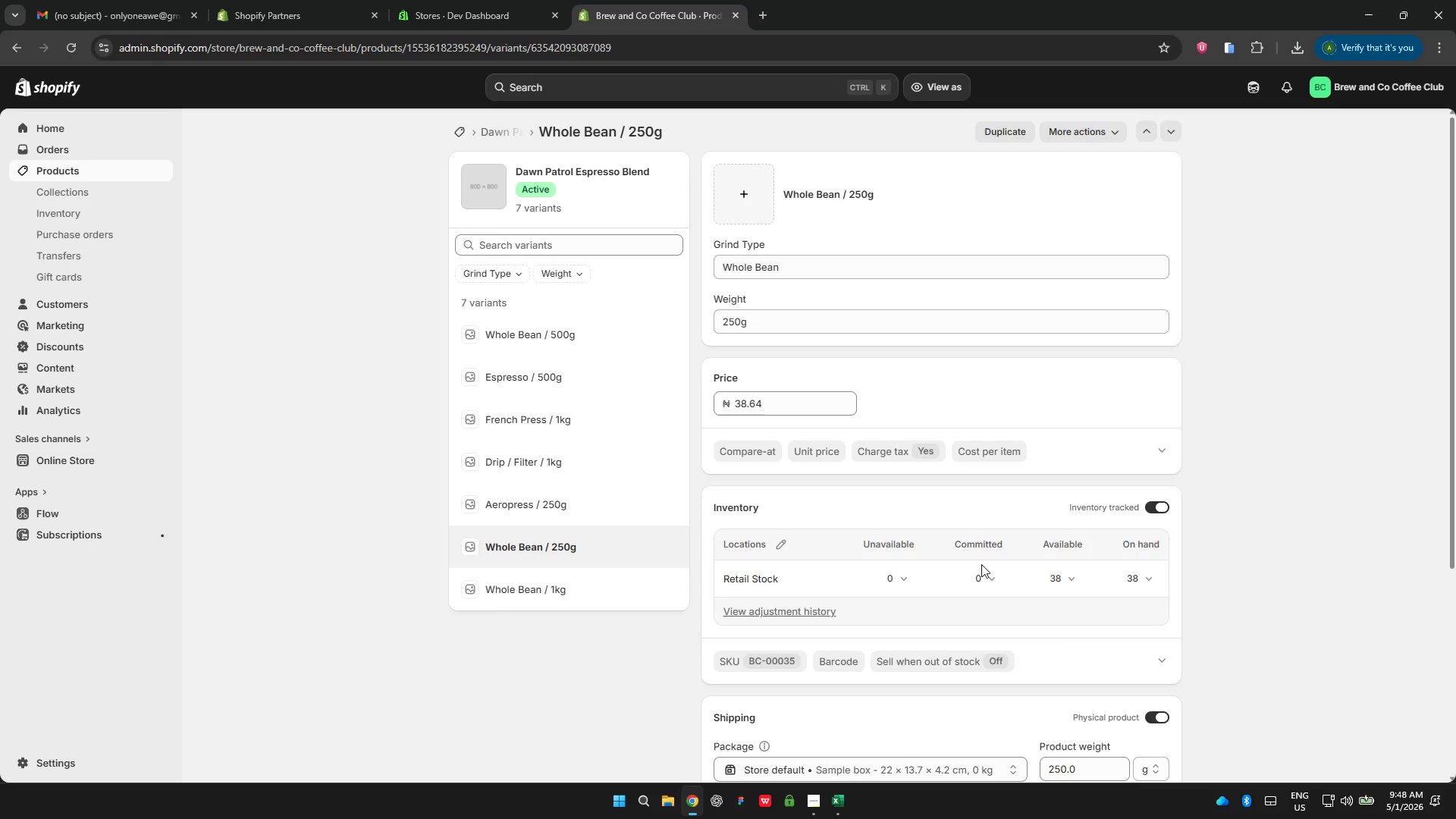 
mouse_move([790, 522])
 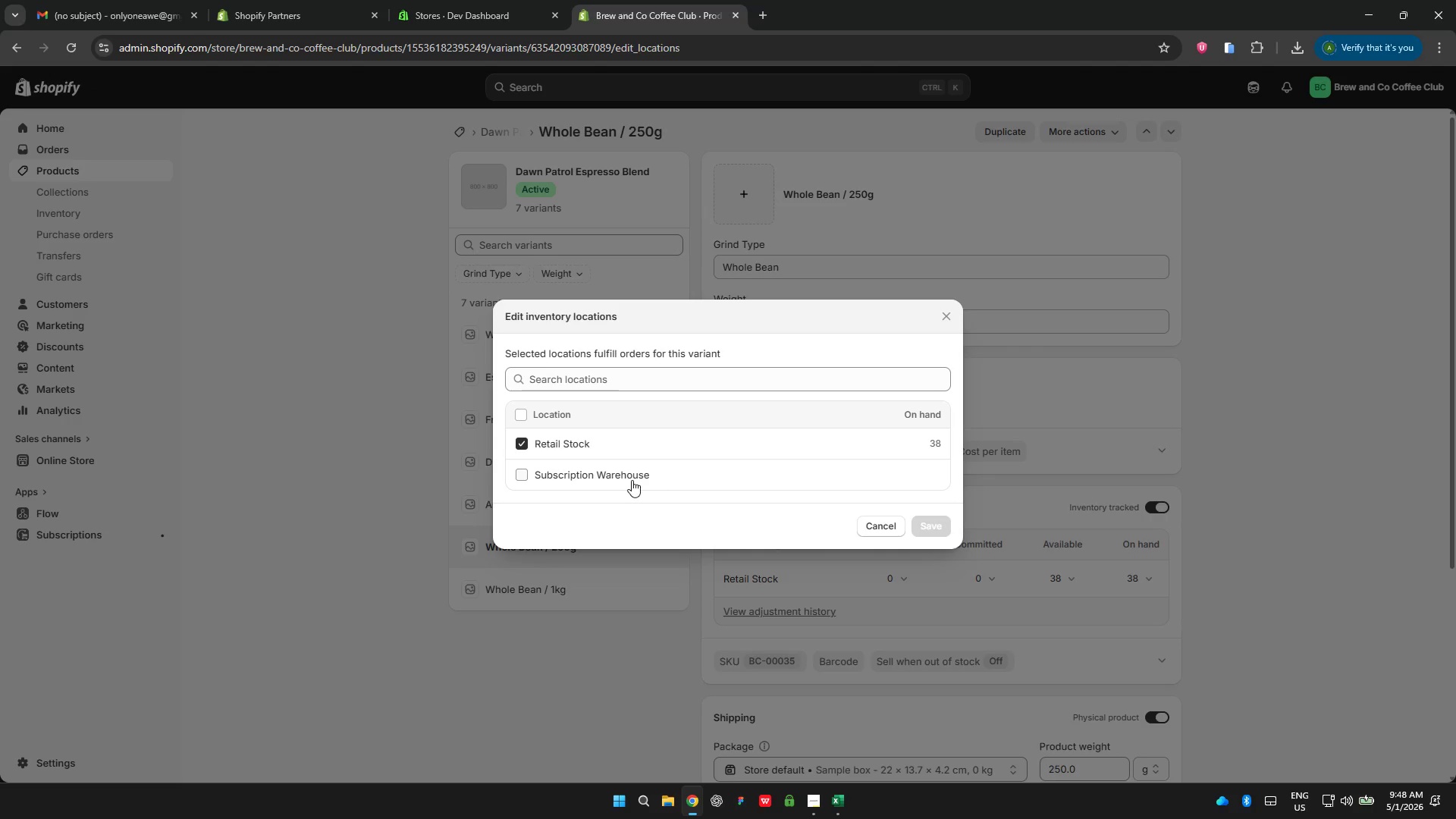 
left_click([632, 479])
 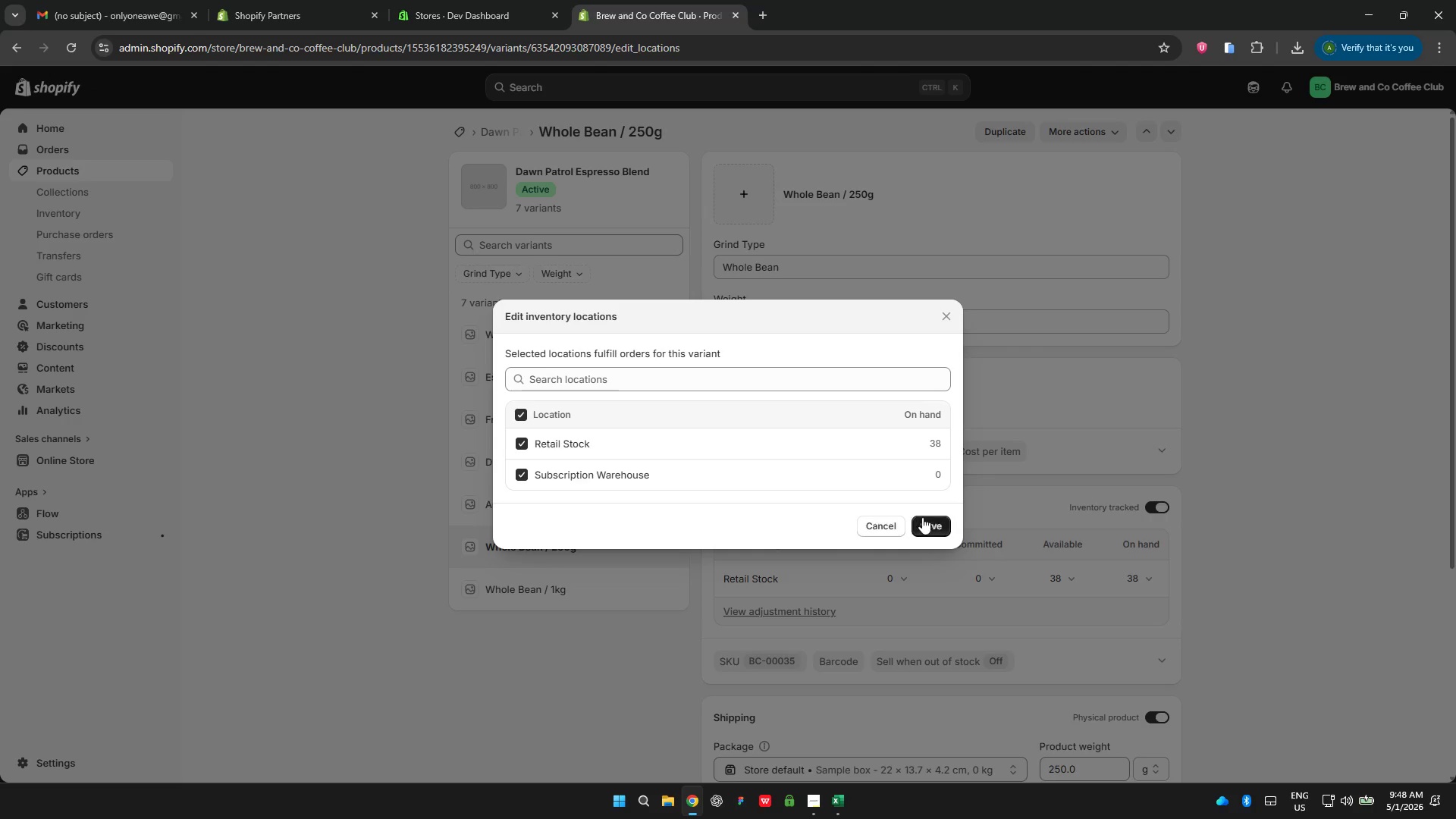 
left_click([928, 521])
 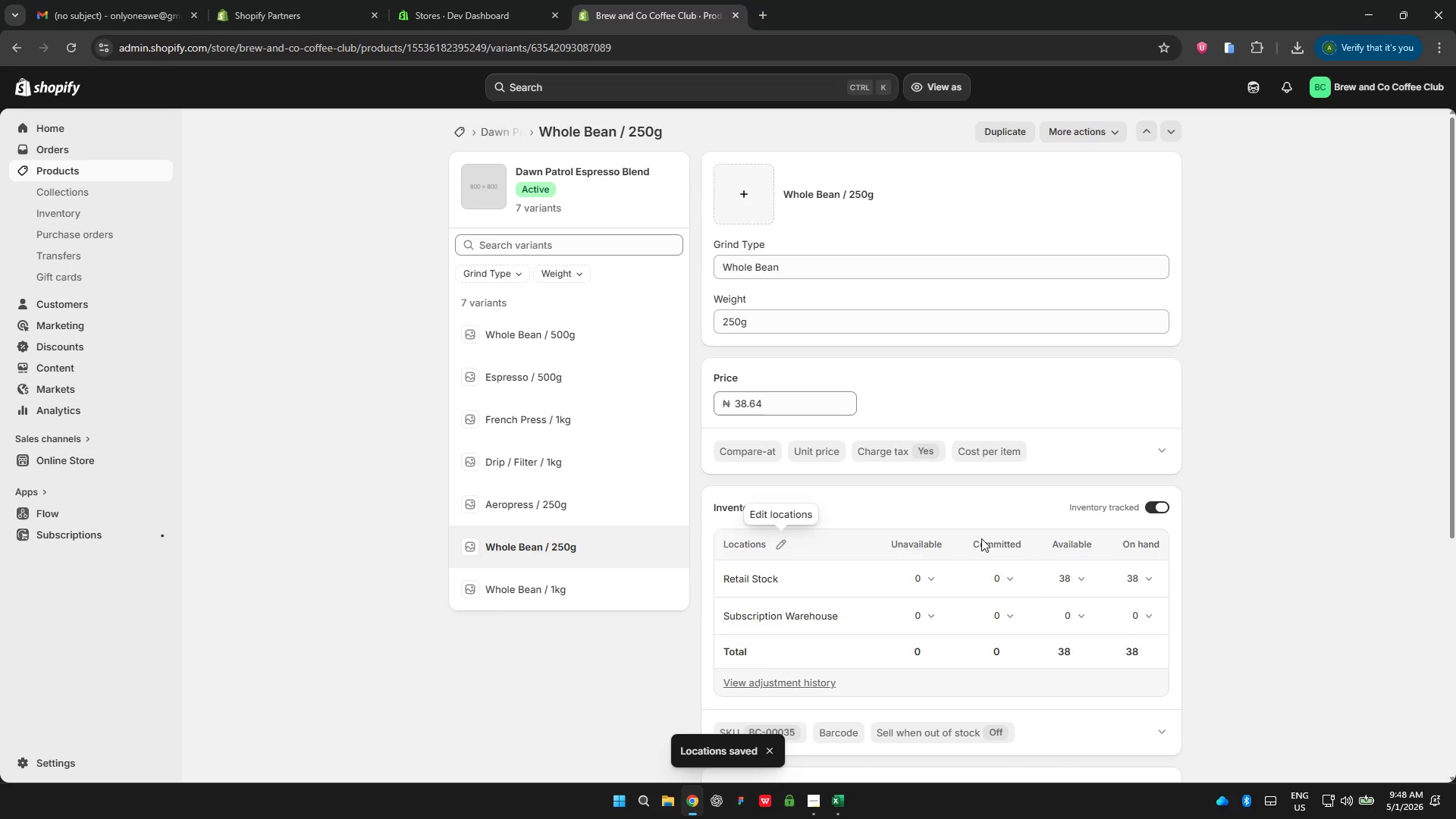 
left_click([1071, 615])
 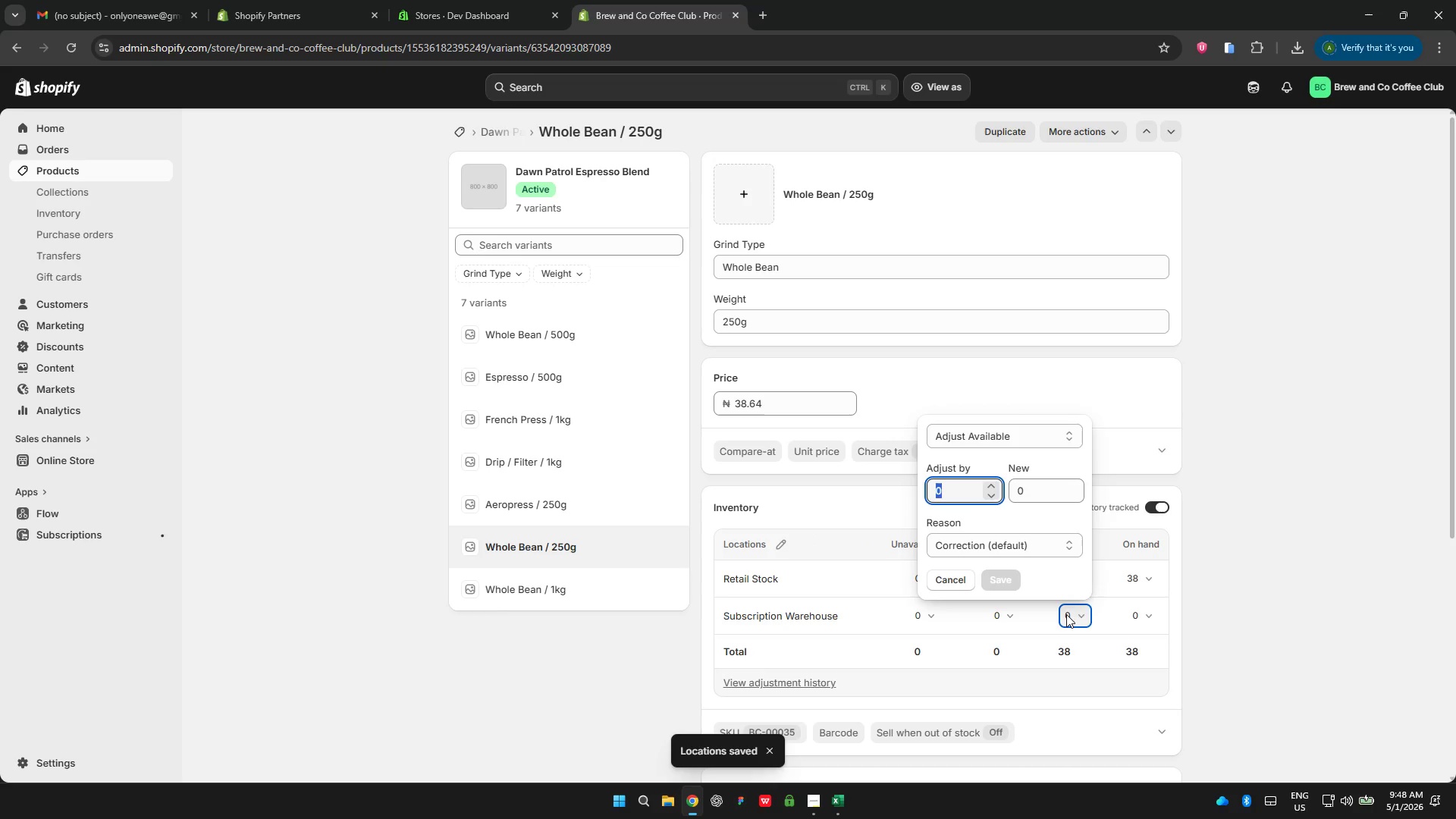 
type(160)
 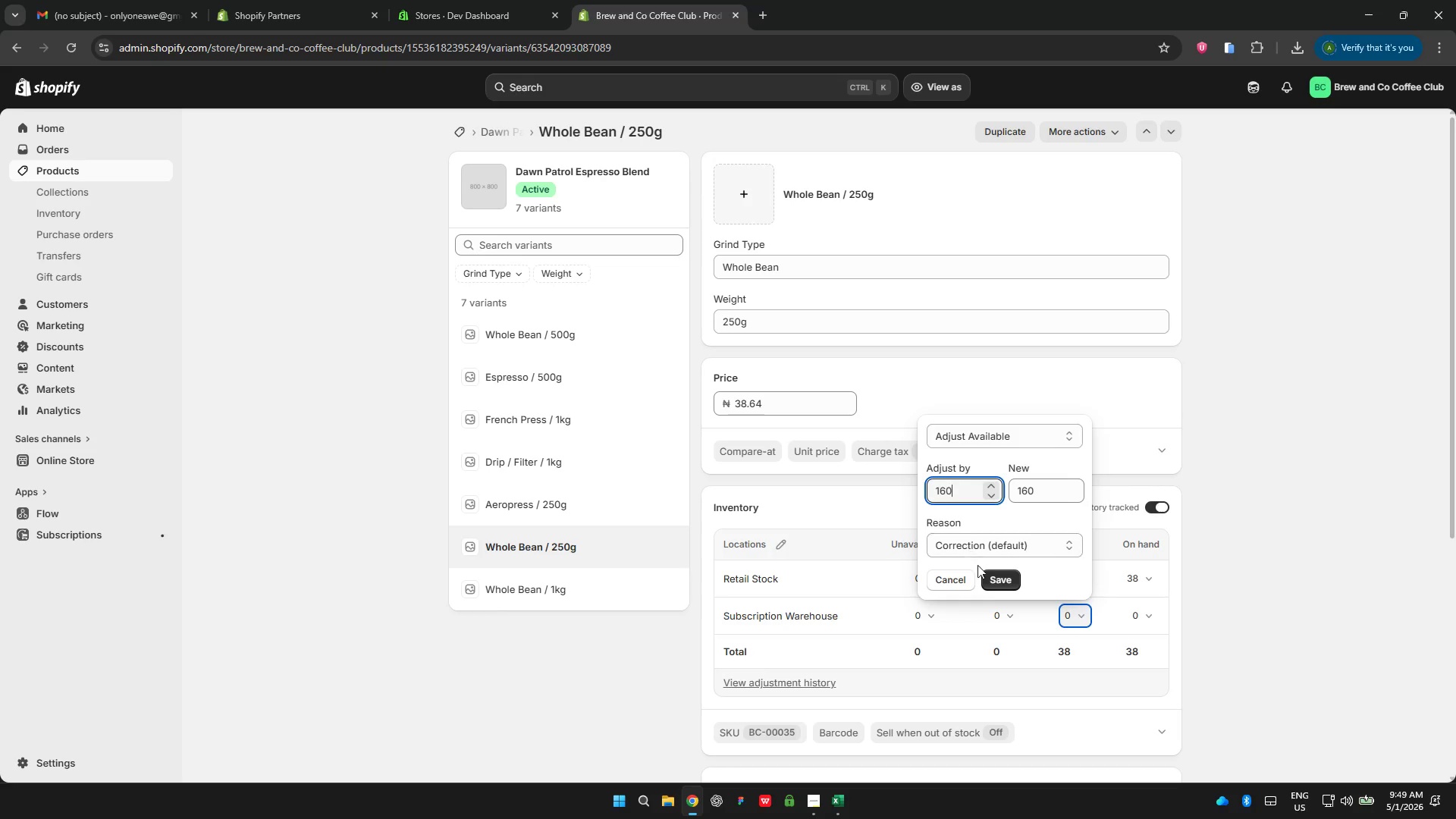 
left_click([1006, 584])
 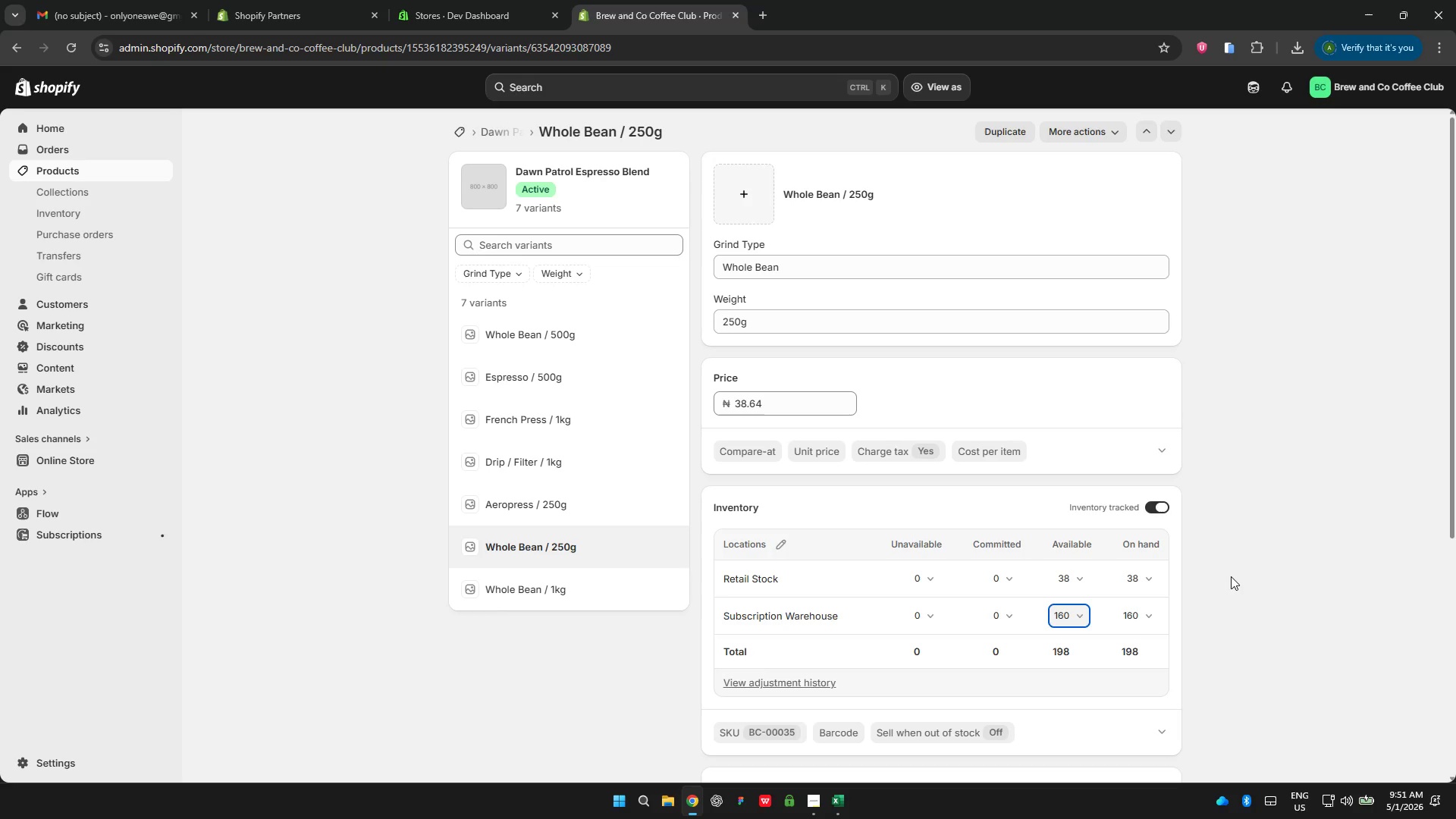 
wait(139.12)
 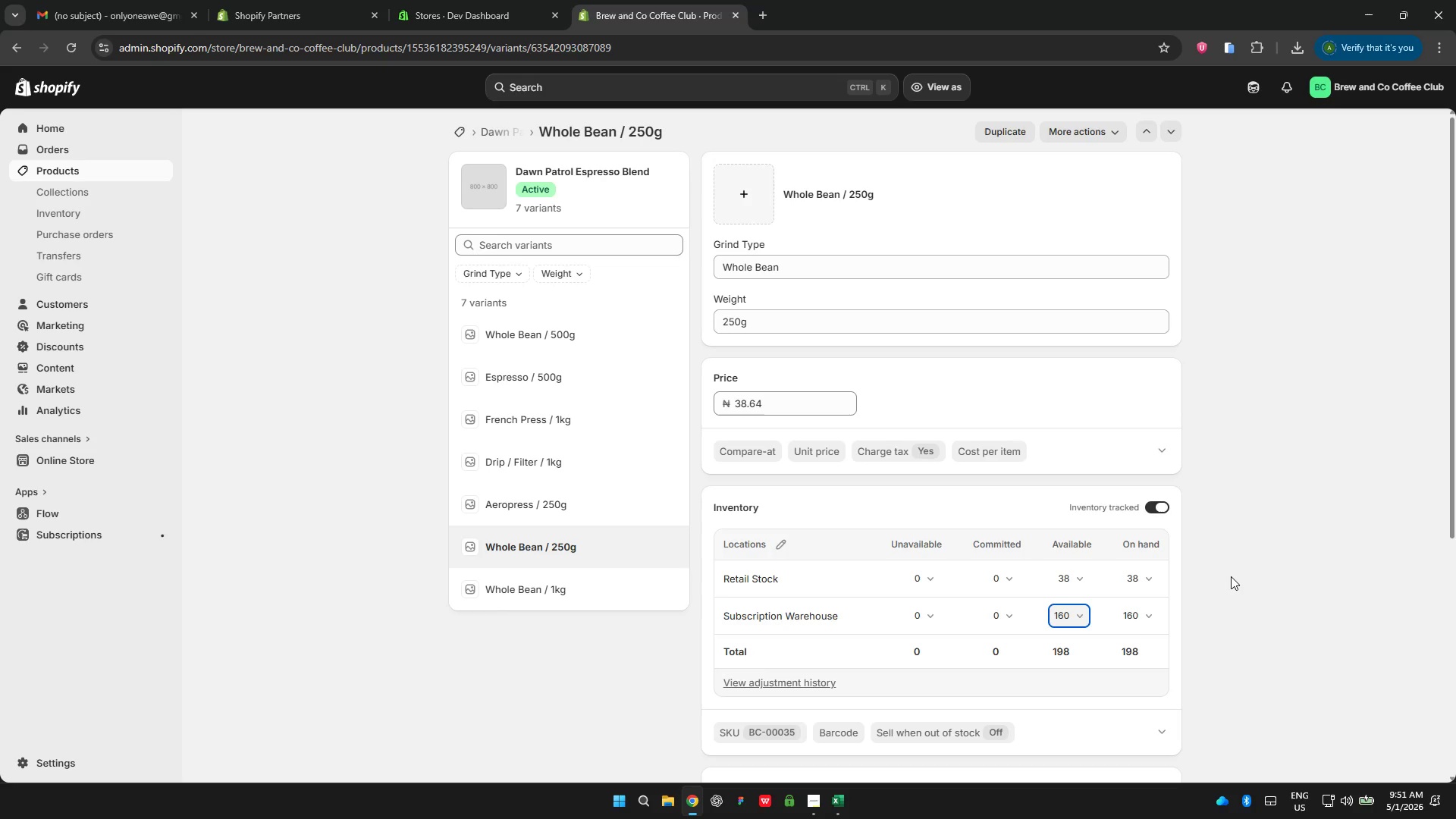 
left_click([578, 590])
 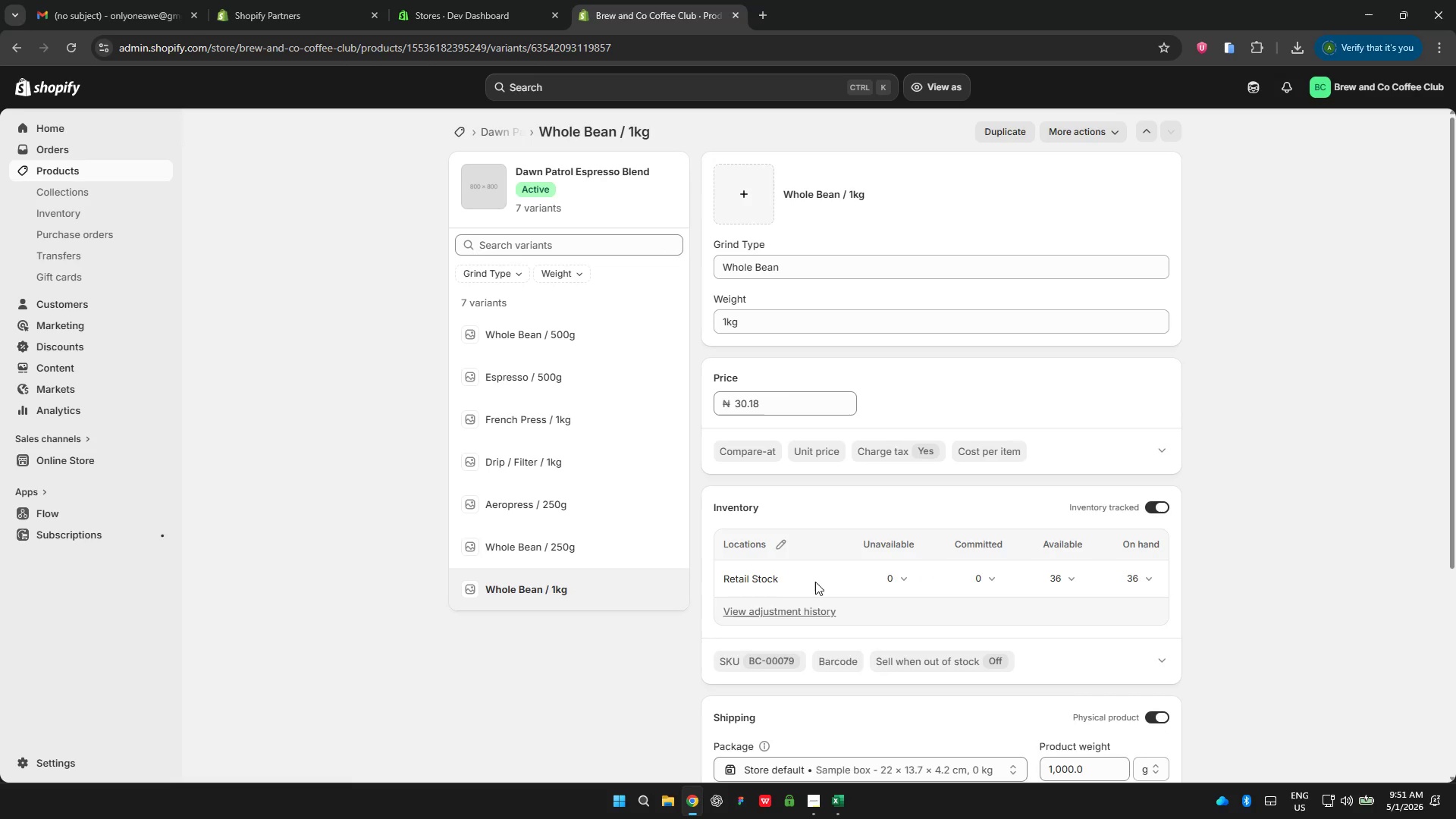 
wait(5.59)
 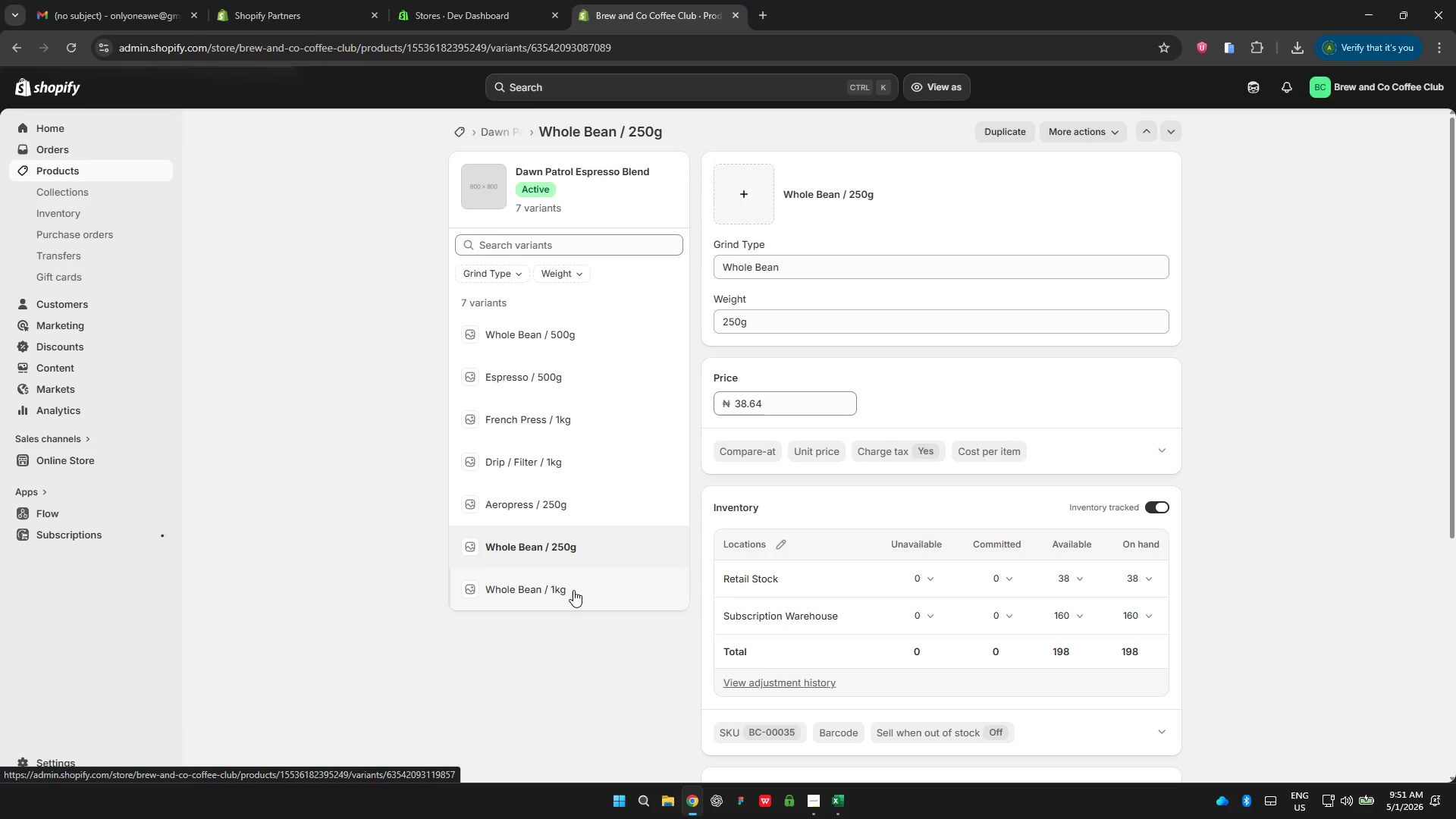 
left_click([779, 551])
 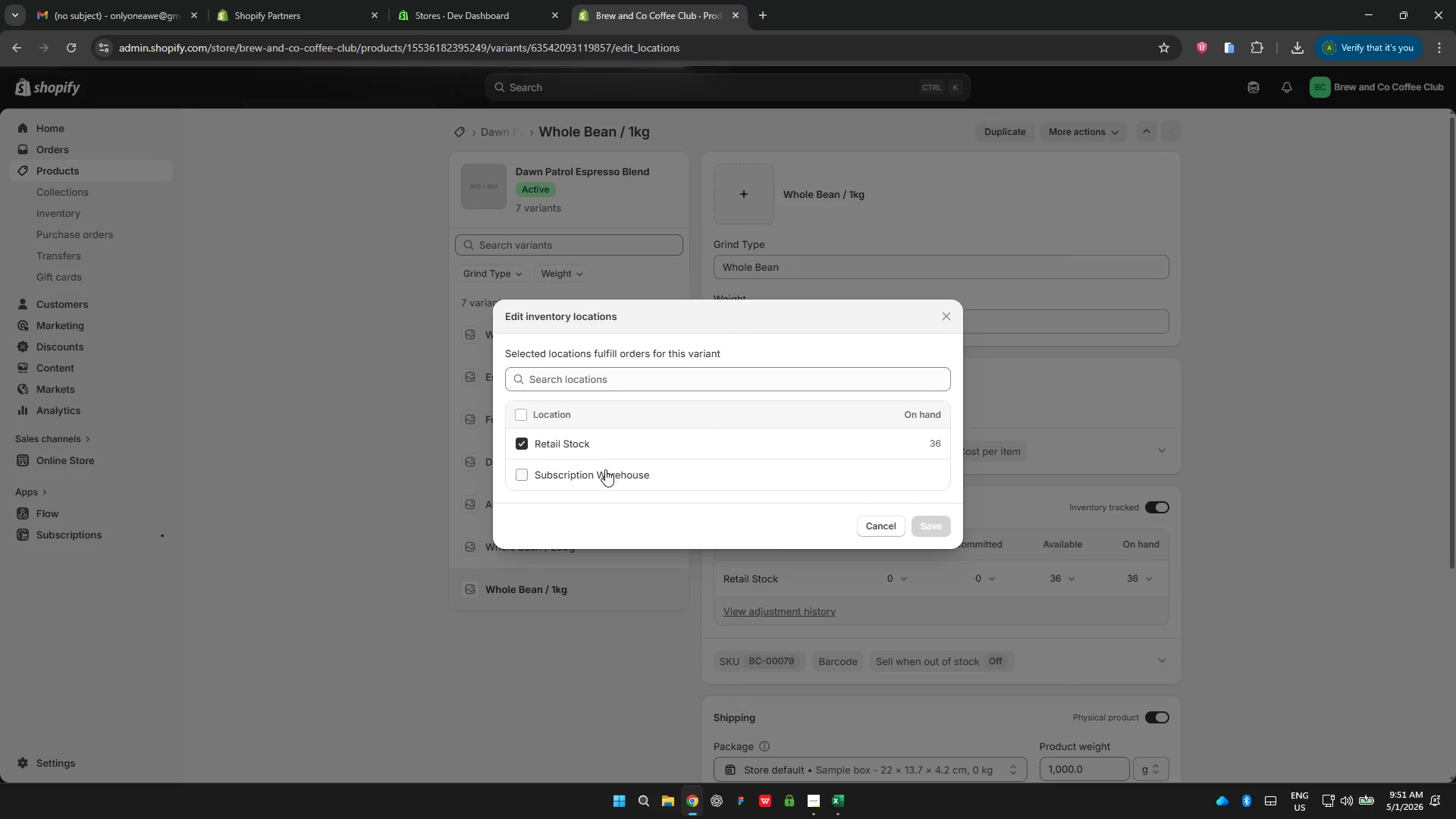 
left_click([927, 524])
 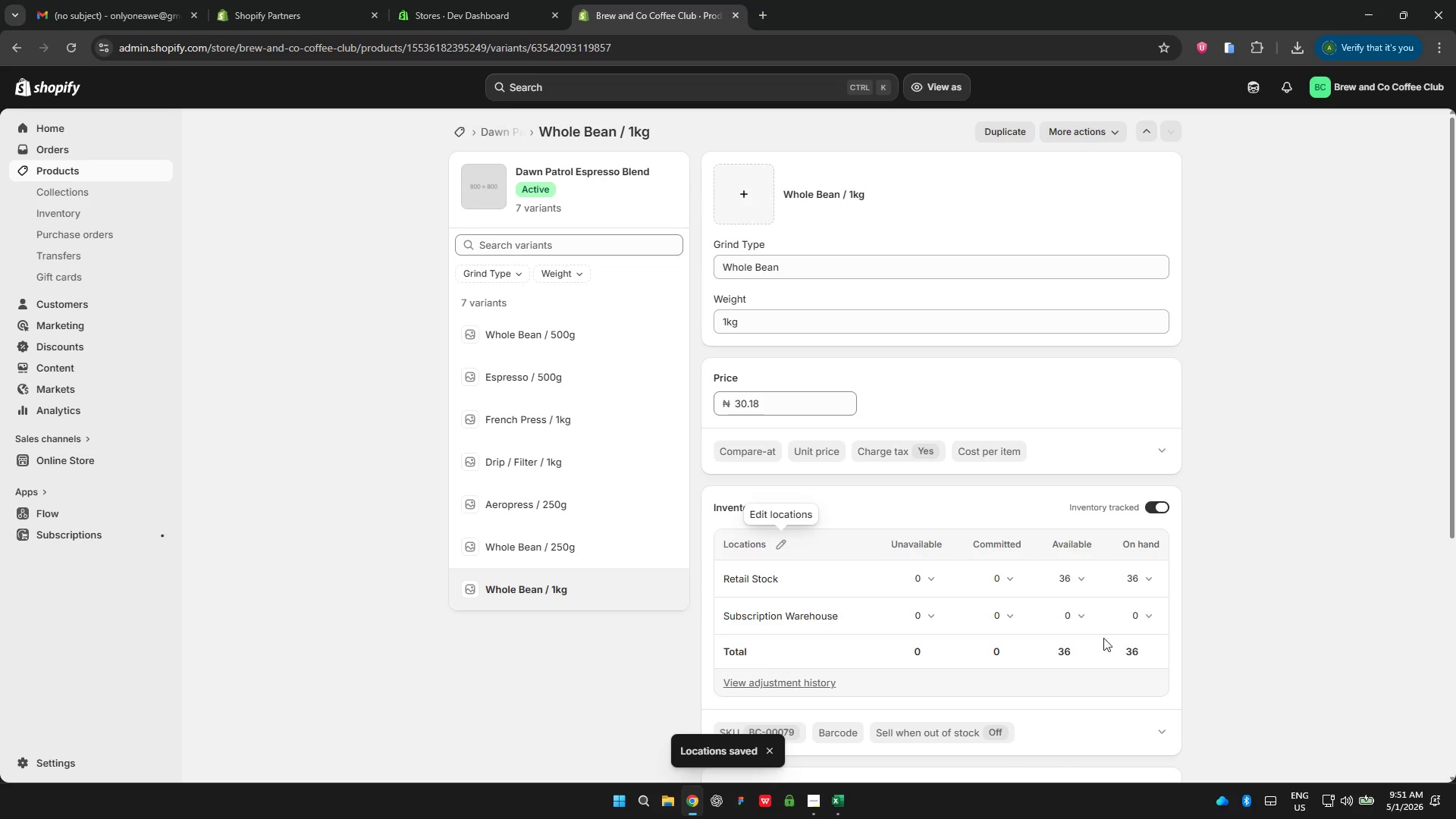 
left_click([1078, 618])
 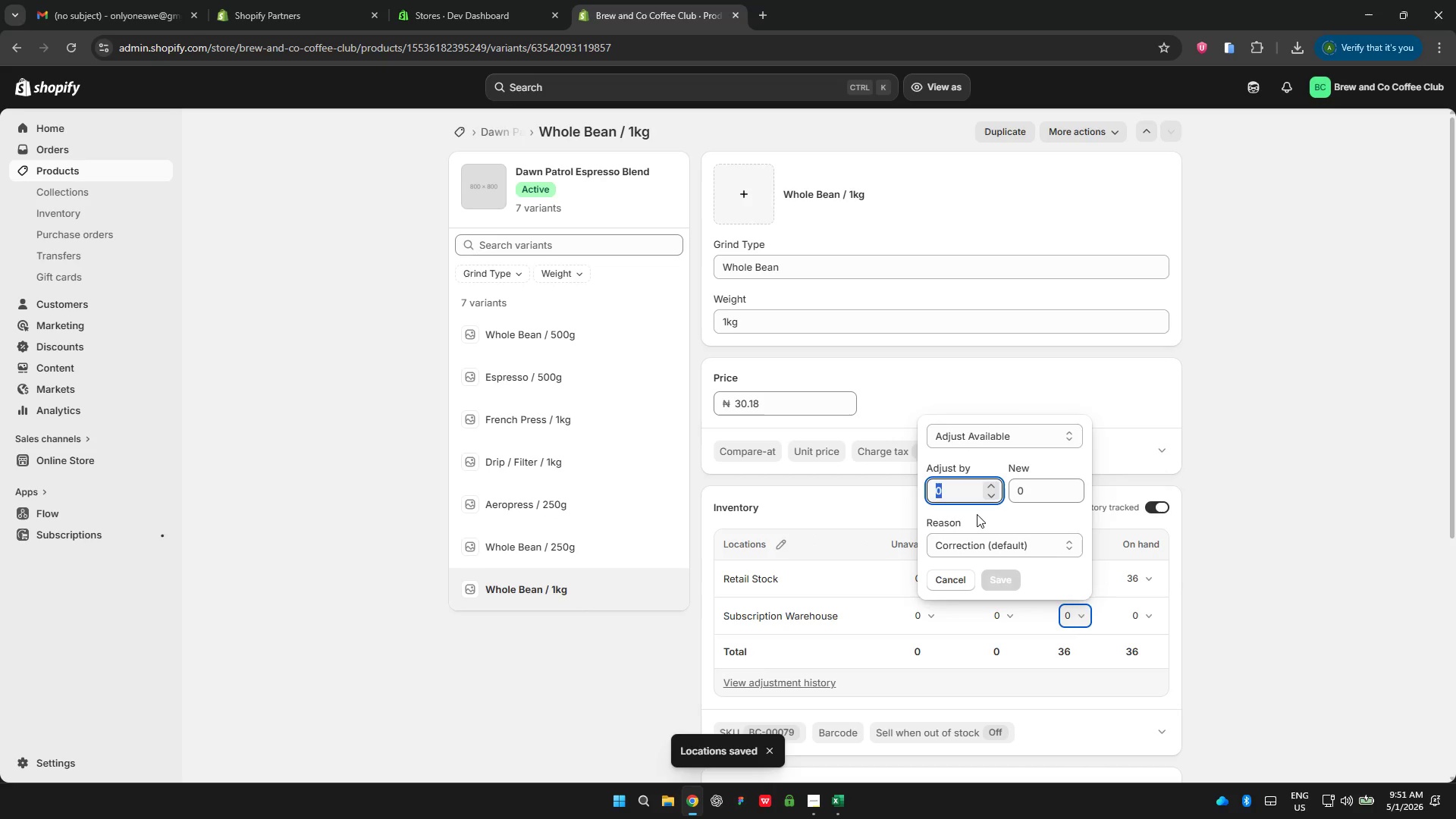 
type(123)
 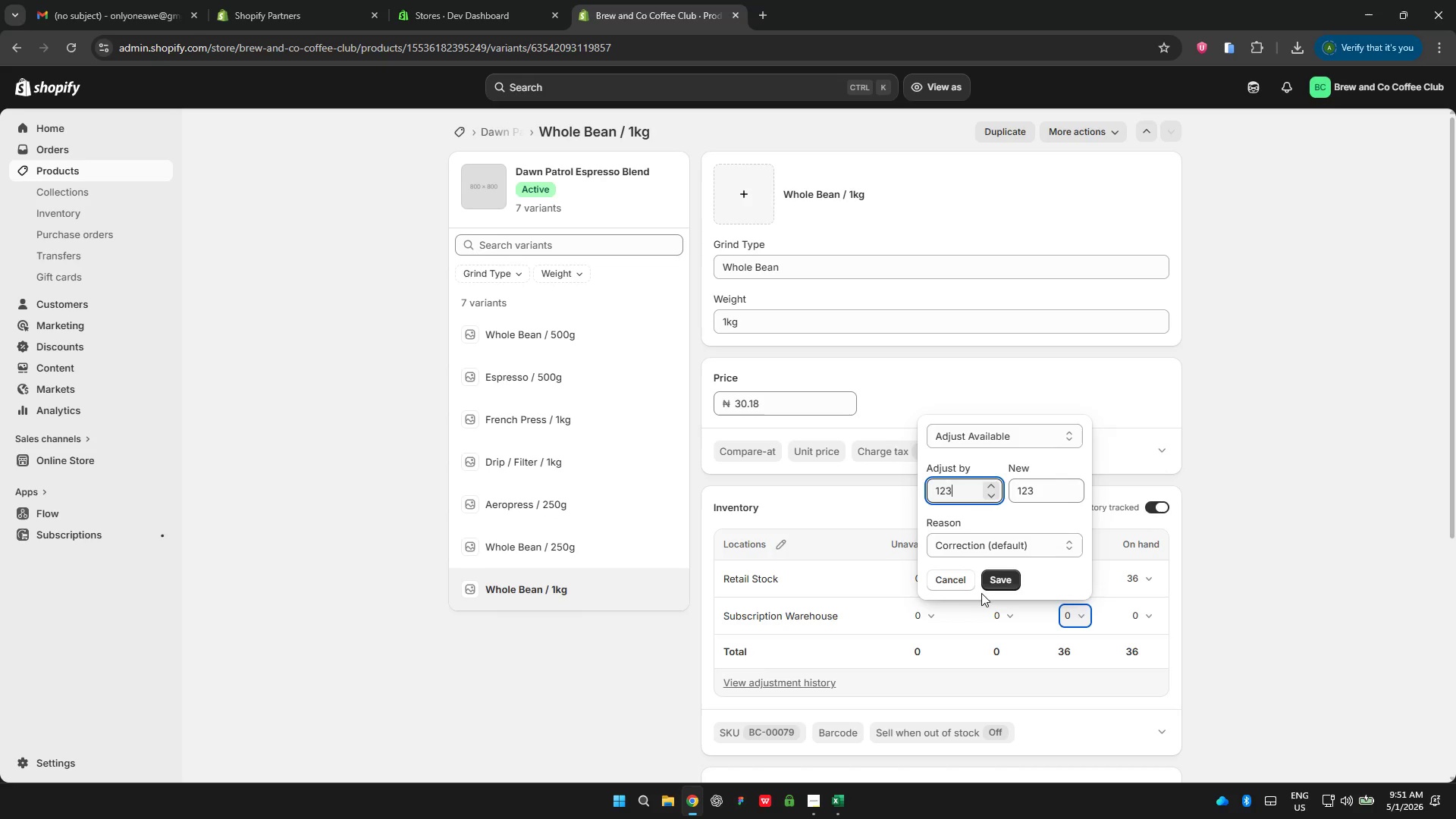 
left_click([996, 580])
 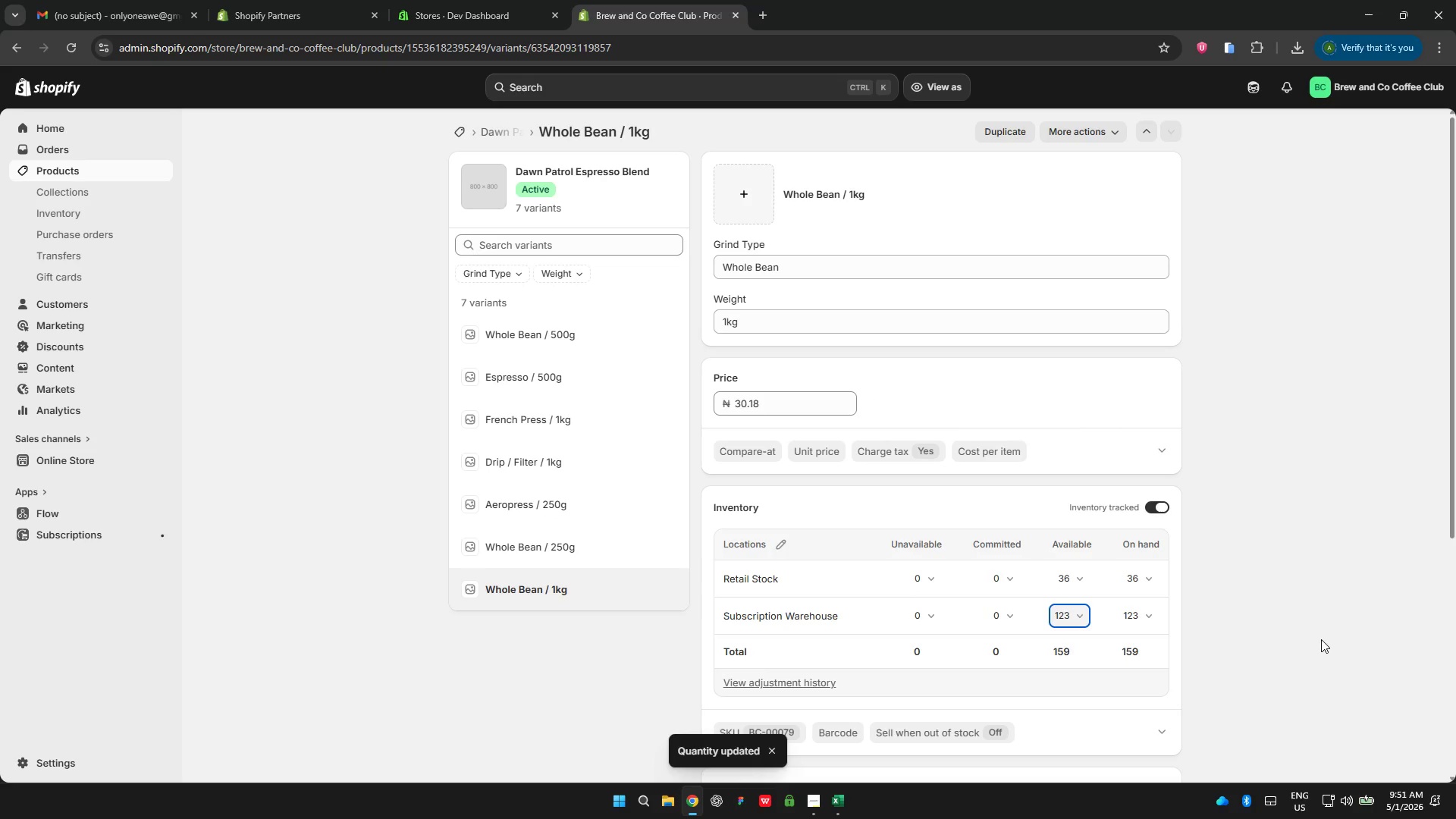 
scroll: coordinate [1304, 623], scroll_direction: down, amount: 6.0
 